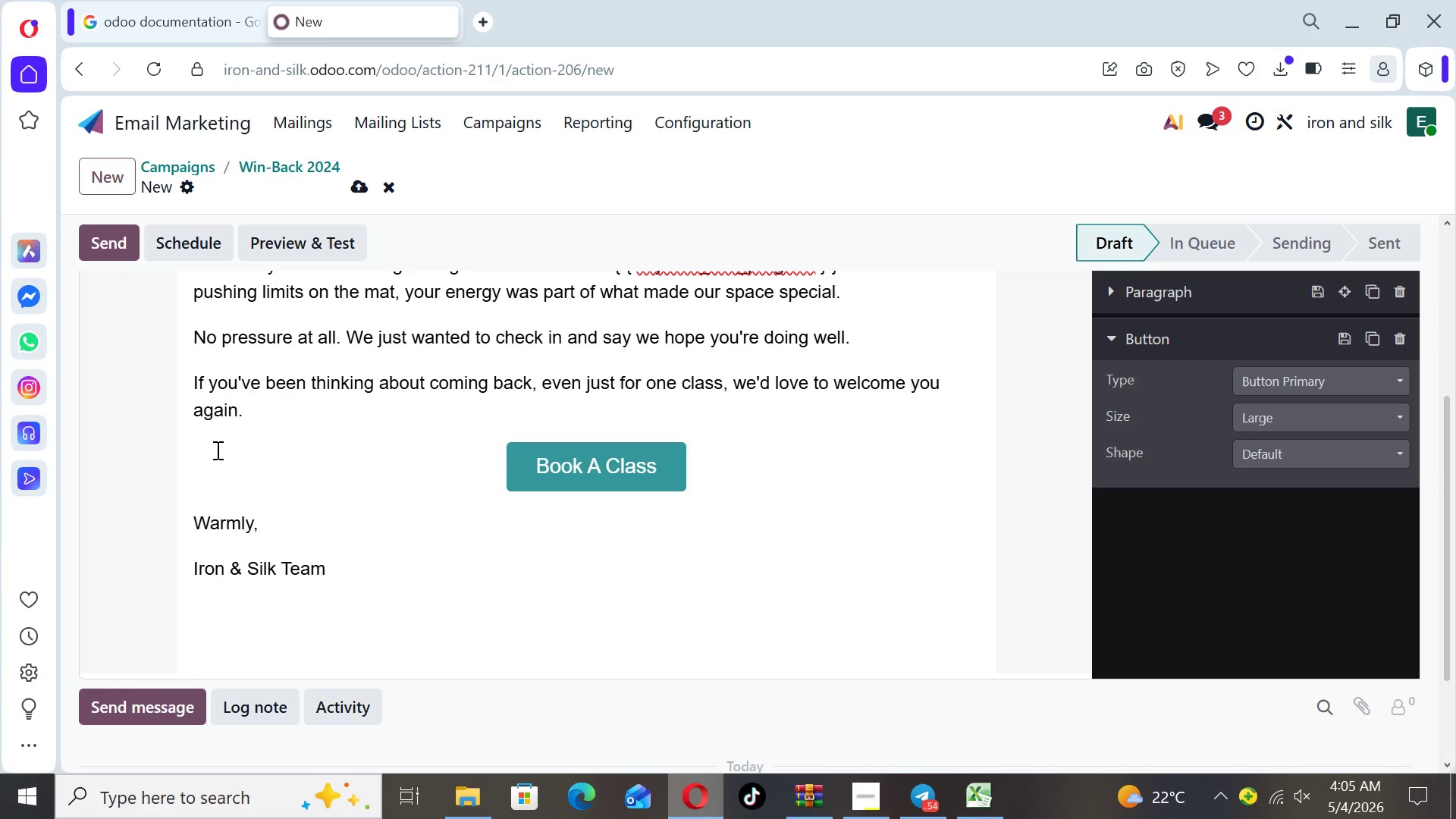 
key(Backspace)
 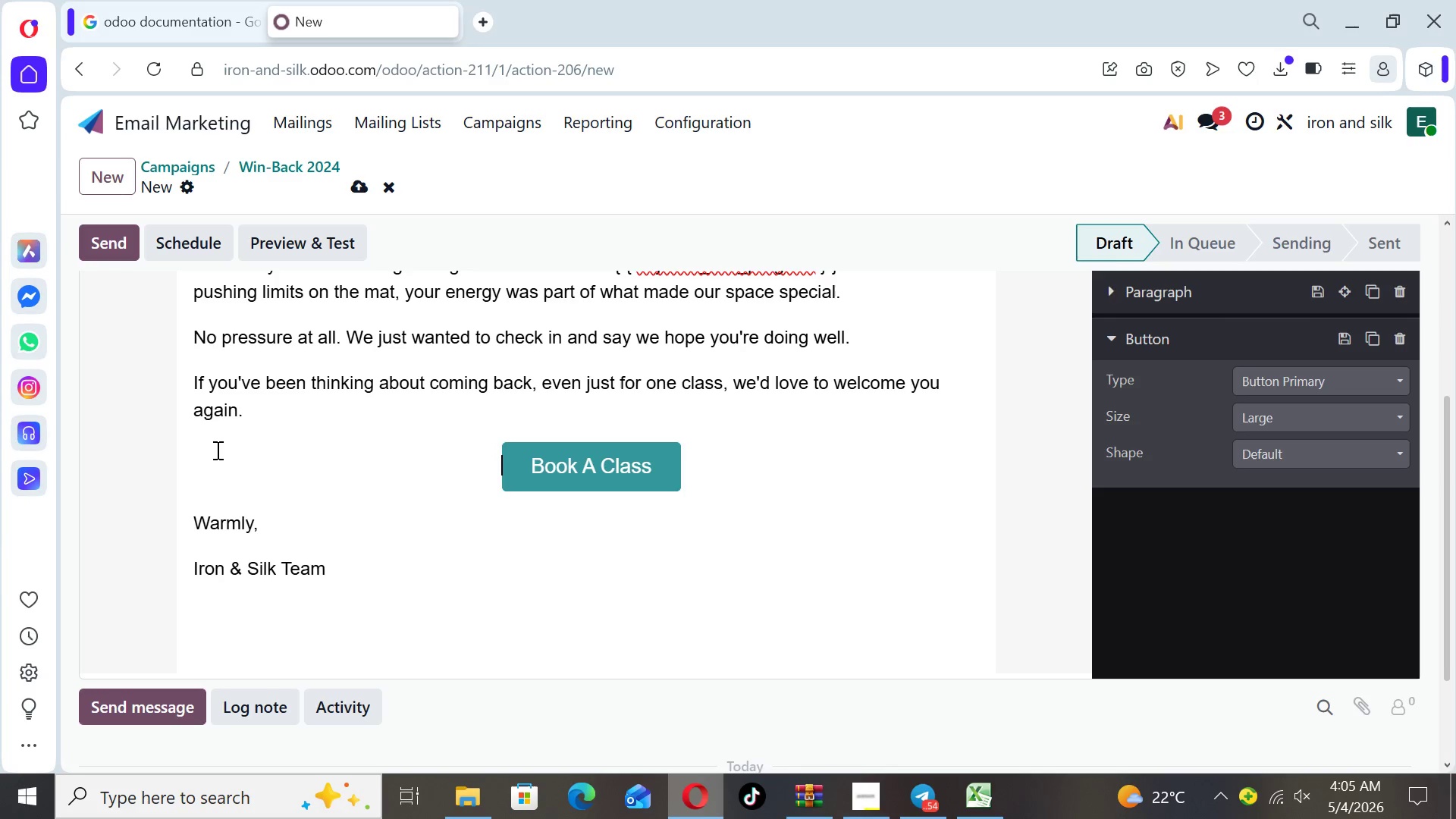 
key(Backspace)
 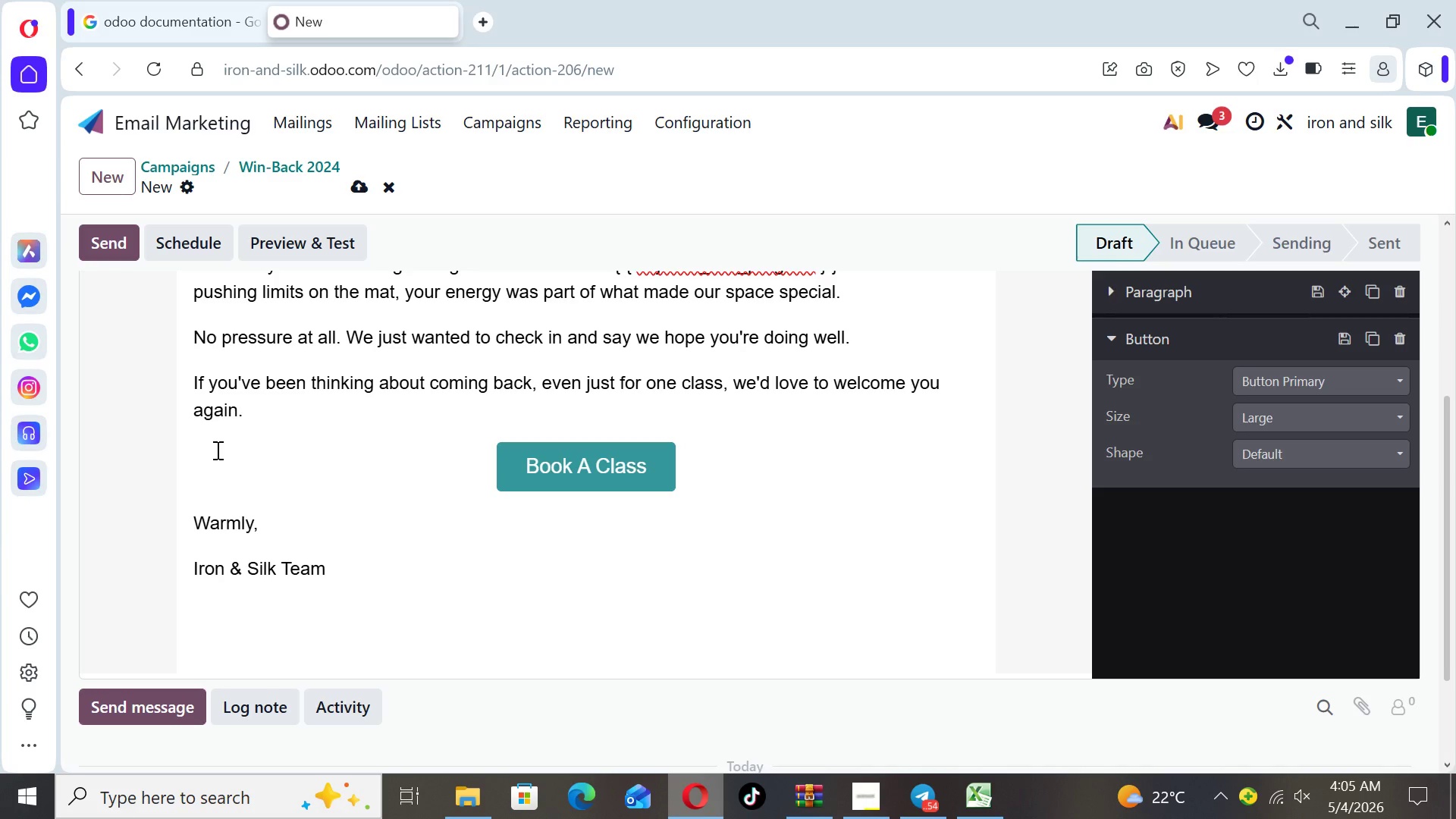 
key(Backspace)
 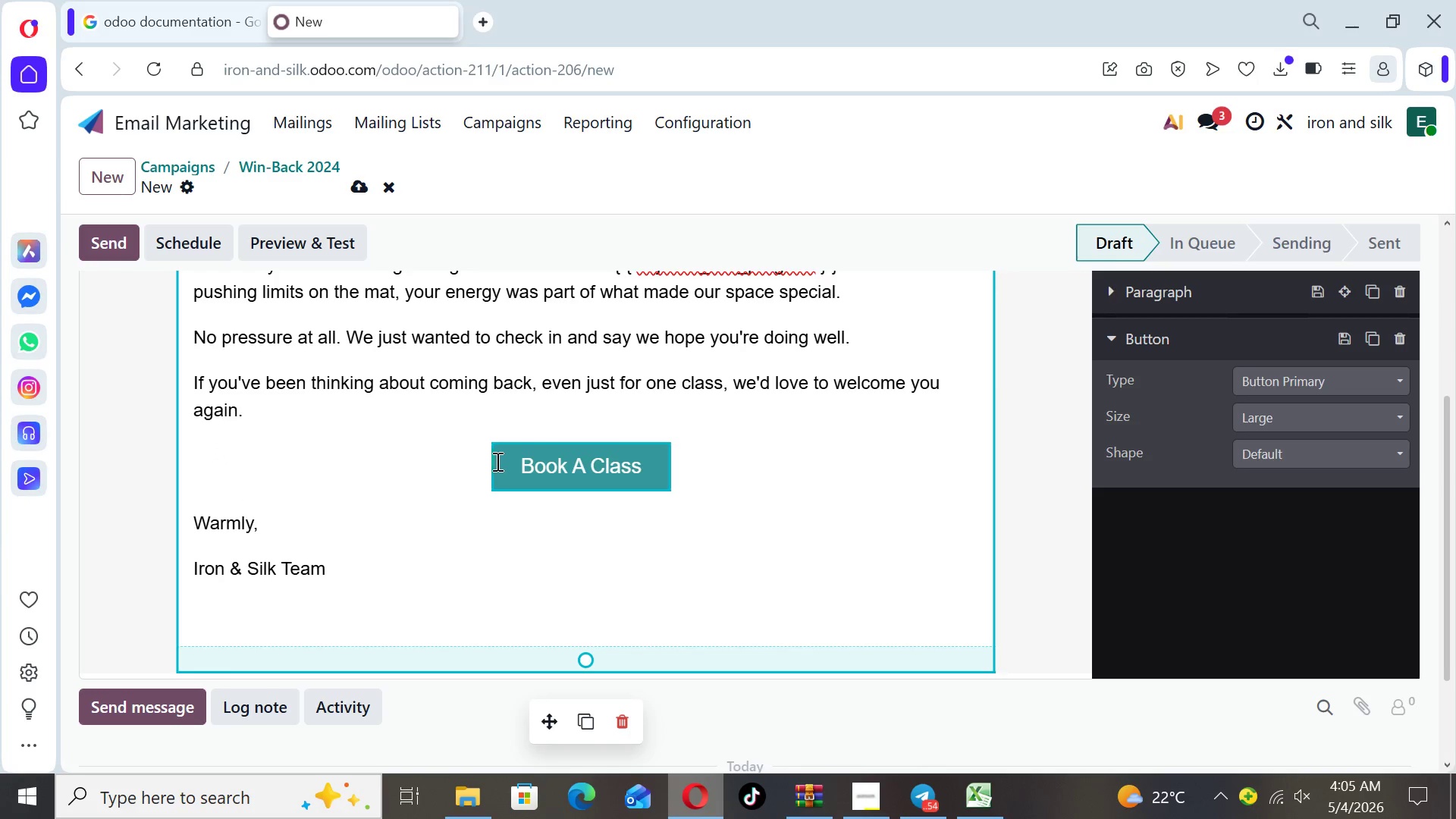 
left_click([485, 461])
 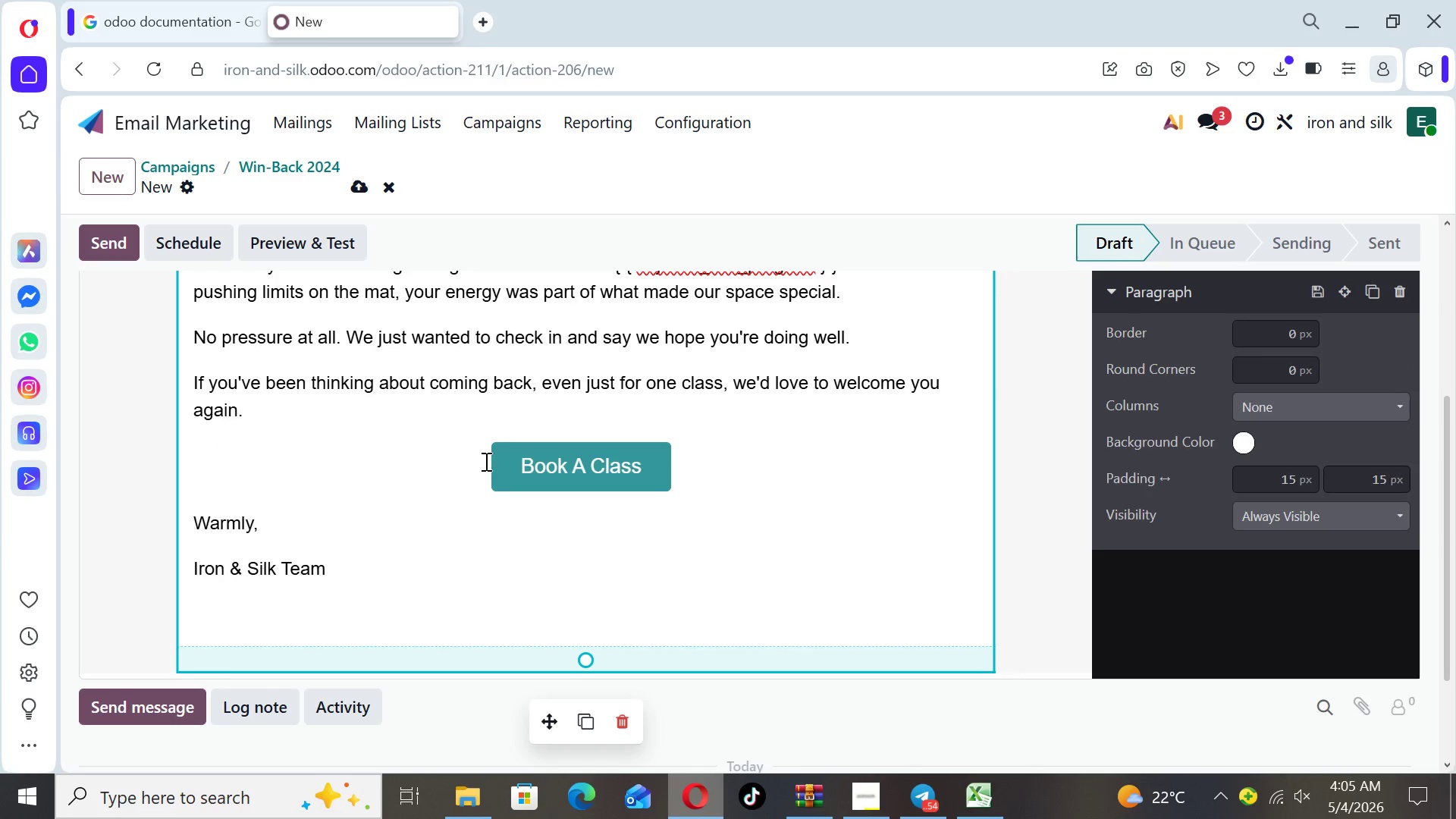 
key(Meta+MetaLeft)
 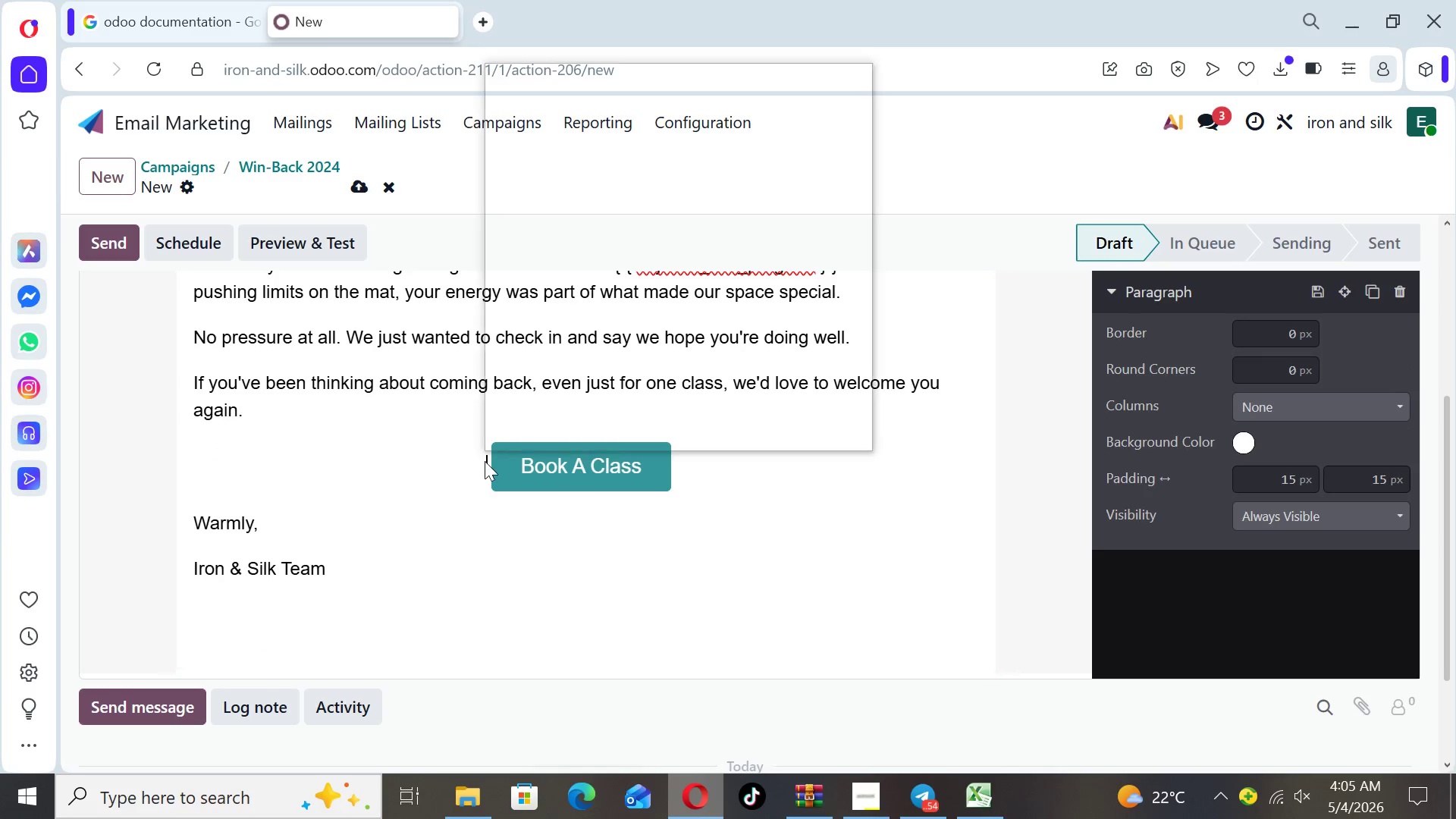 
key(Meta+Period)
 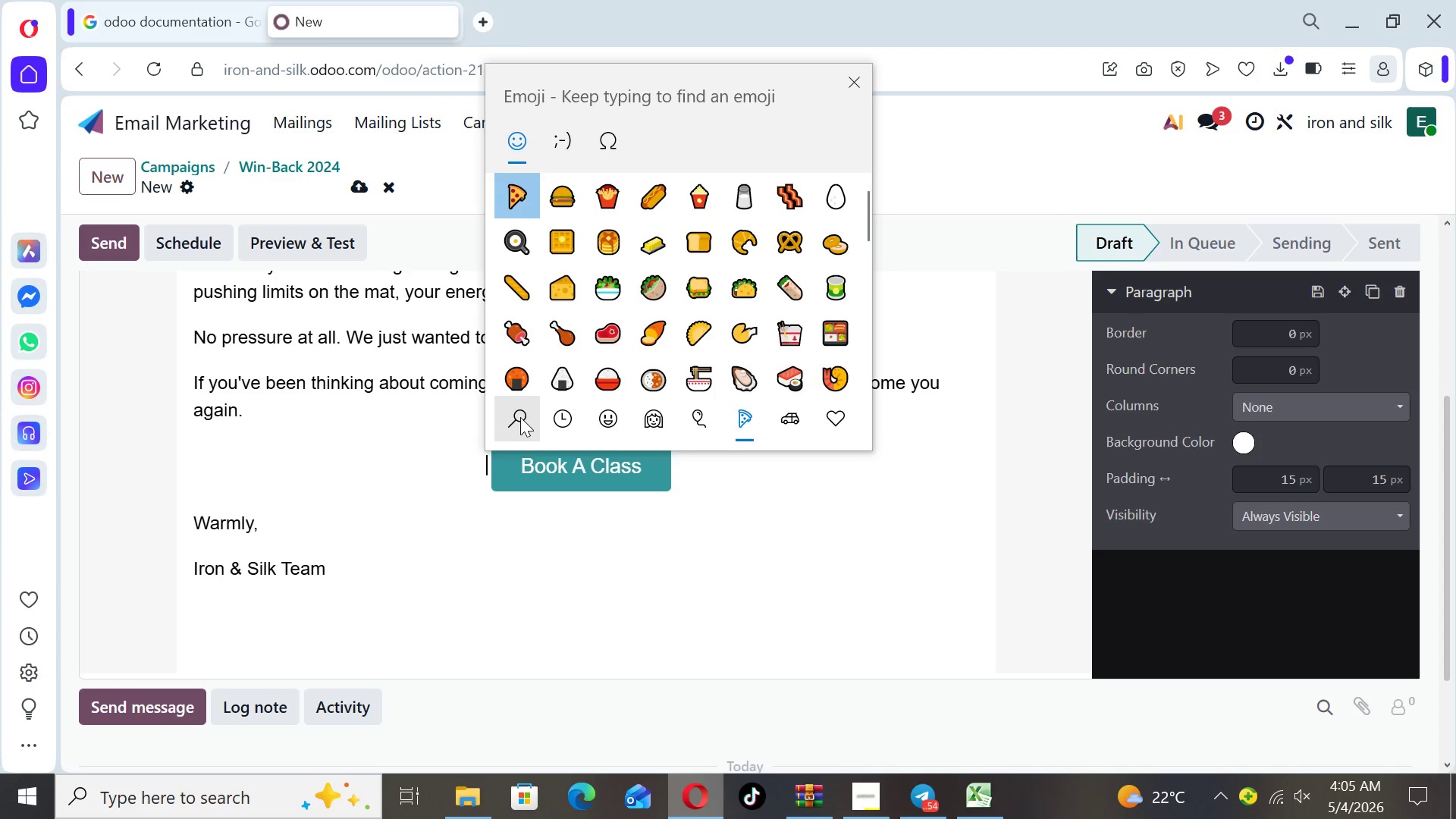 
mouse_move([532, 421])
 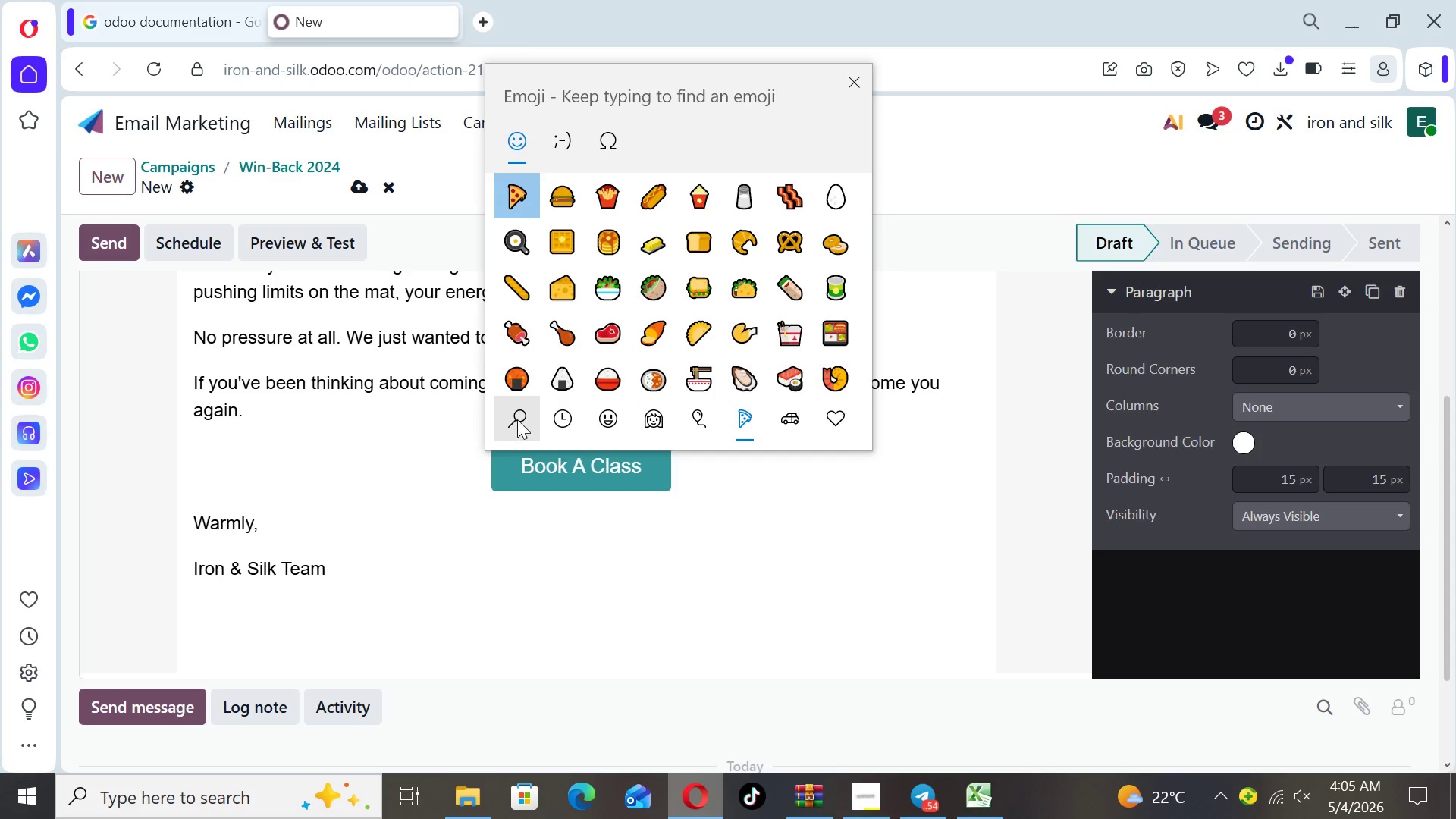 
left_click([517, 419])
 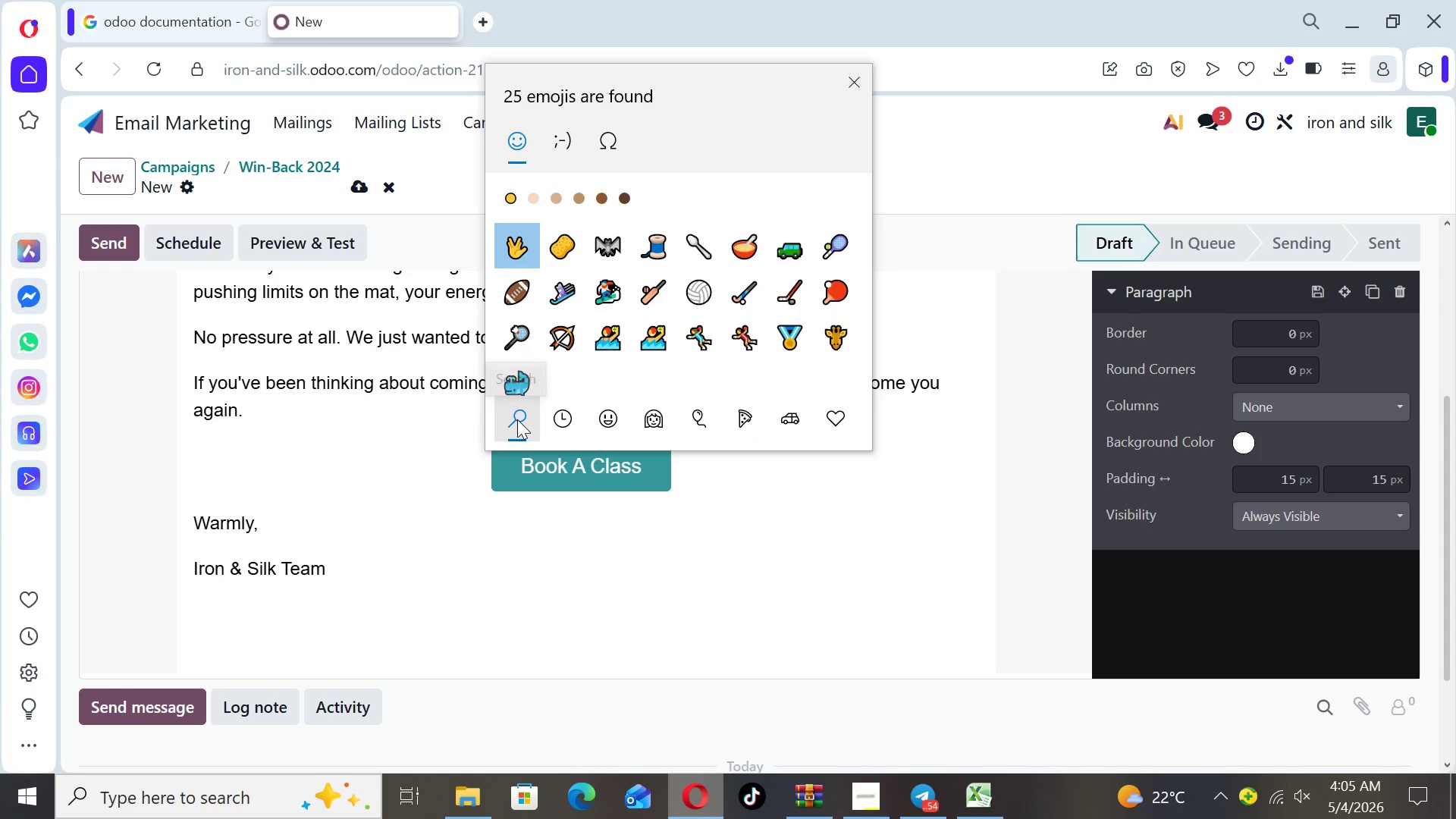 
type(ri)
 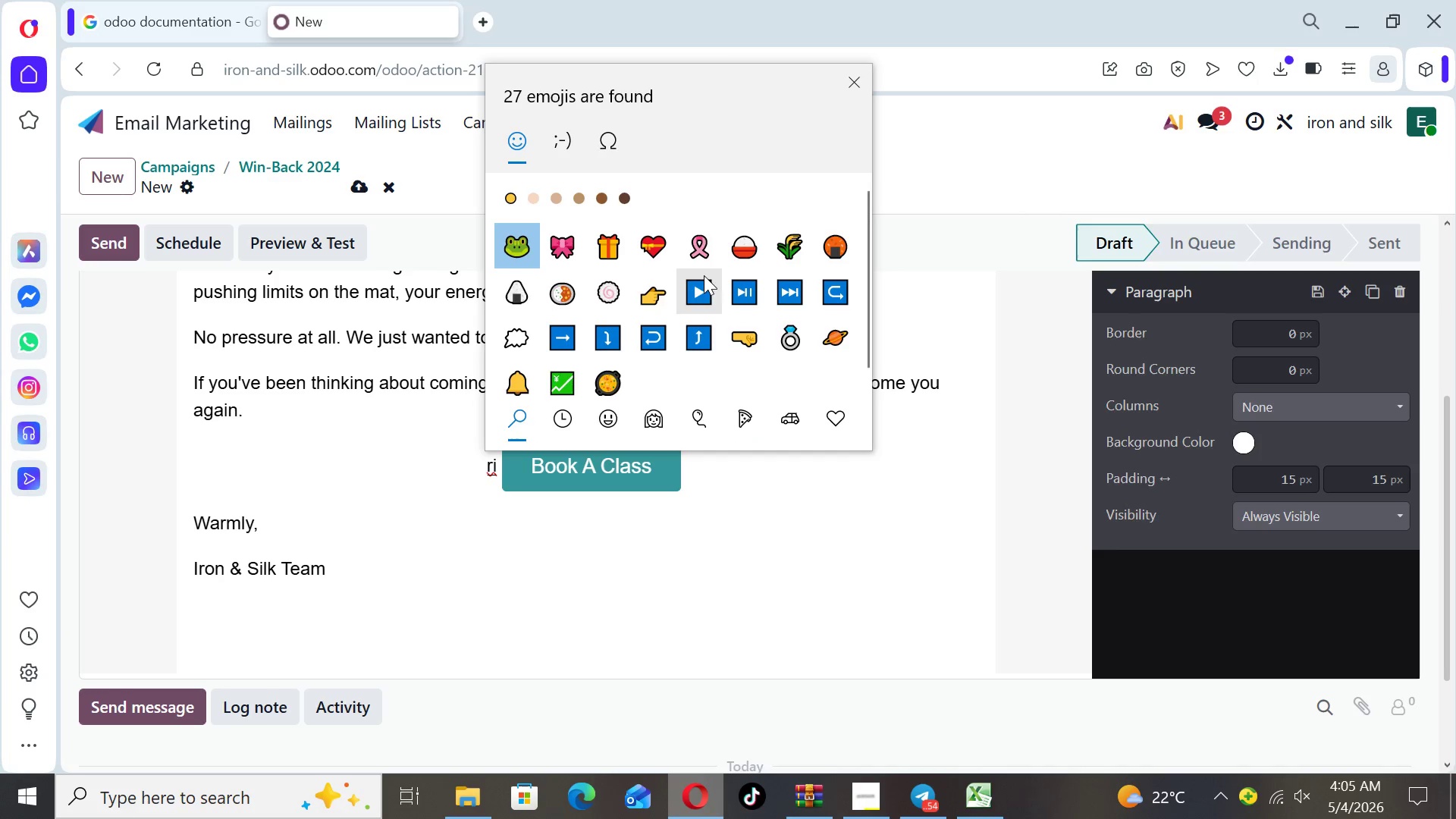 
left_click([661, 281])
 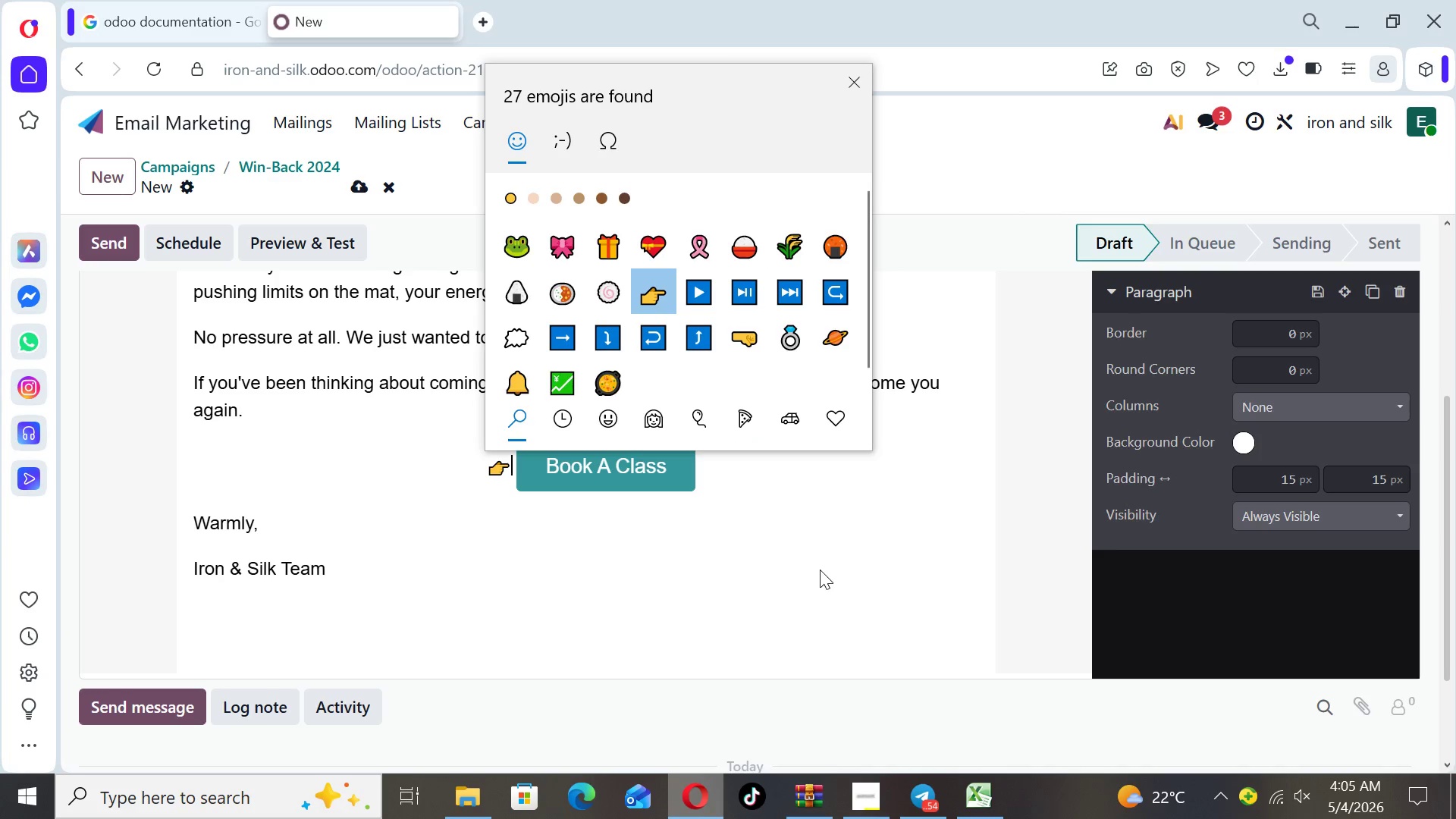 
left_click([803, 541])
 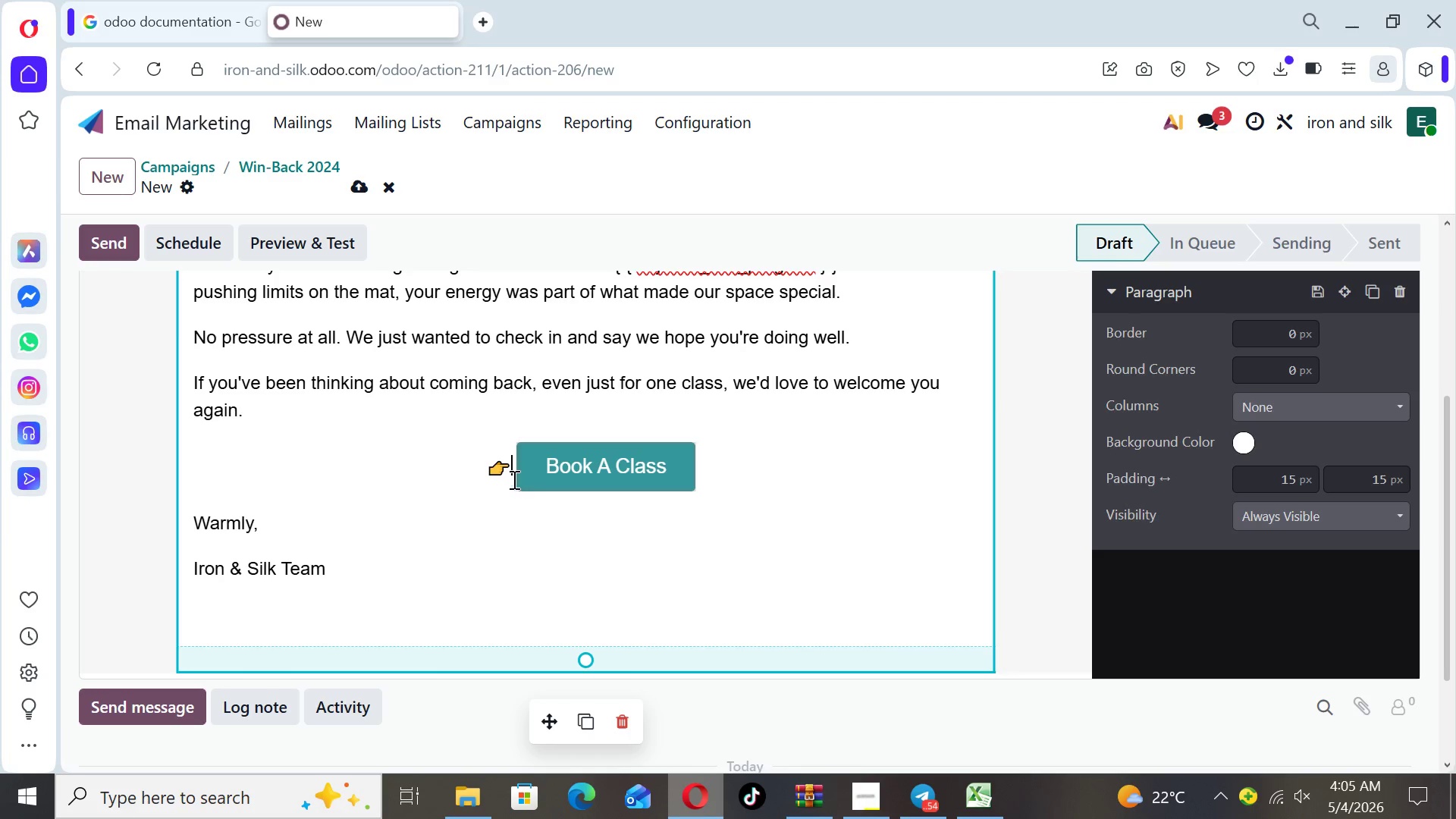 
left_click([485, 466])
 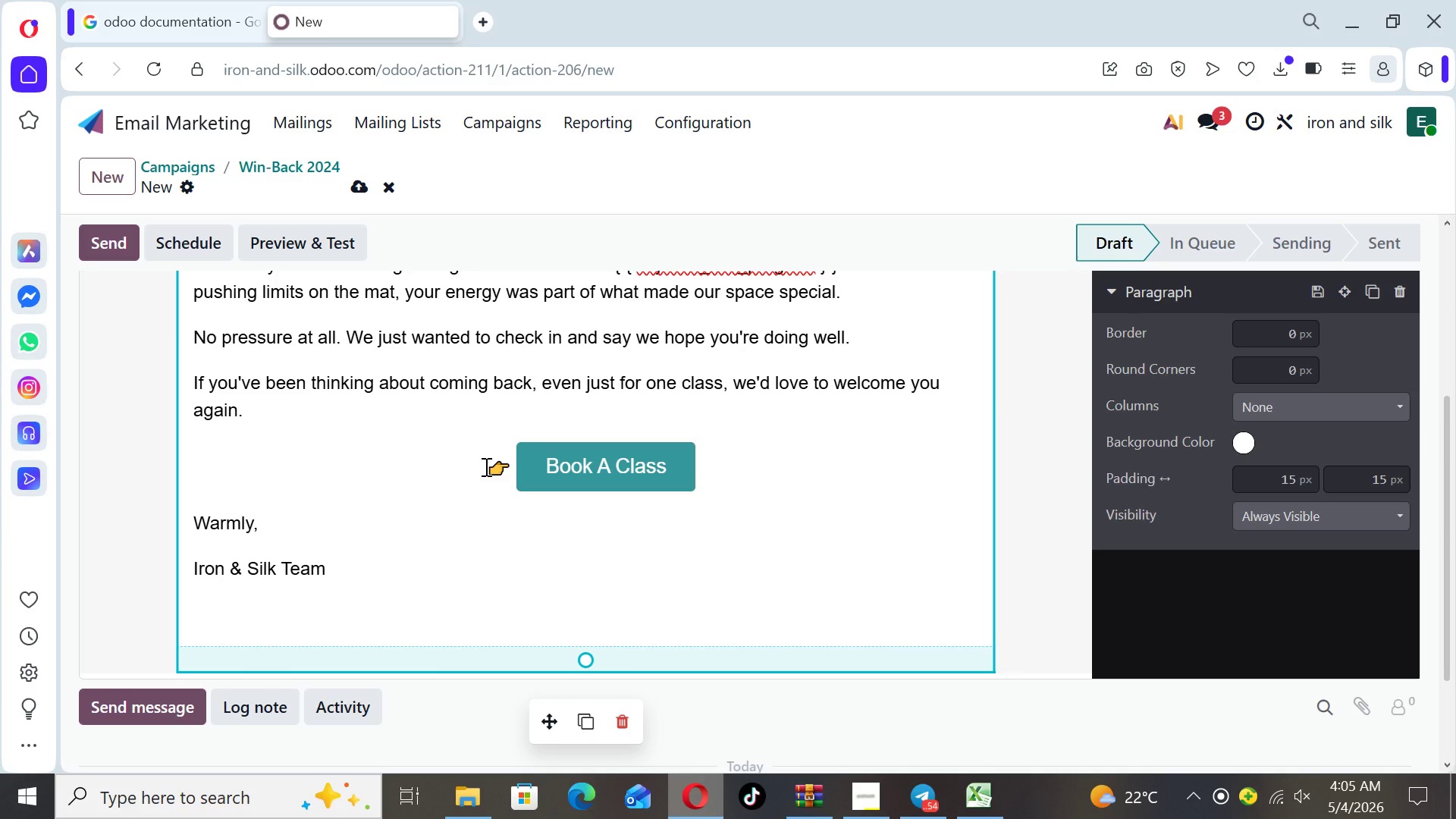 
key(Backspace)
 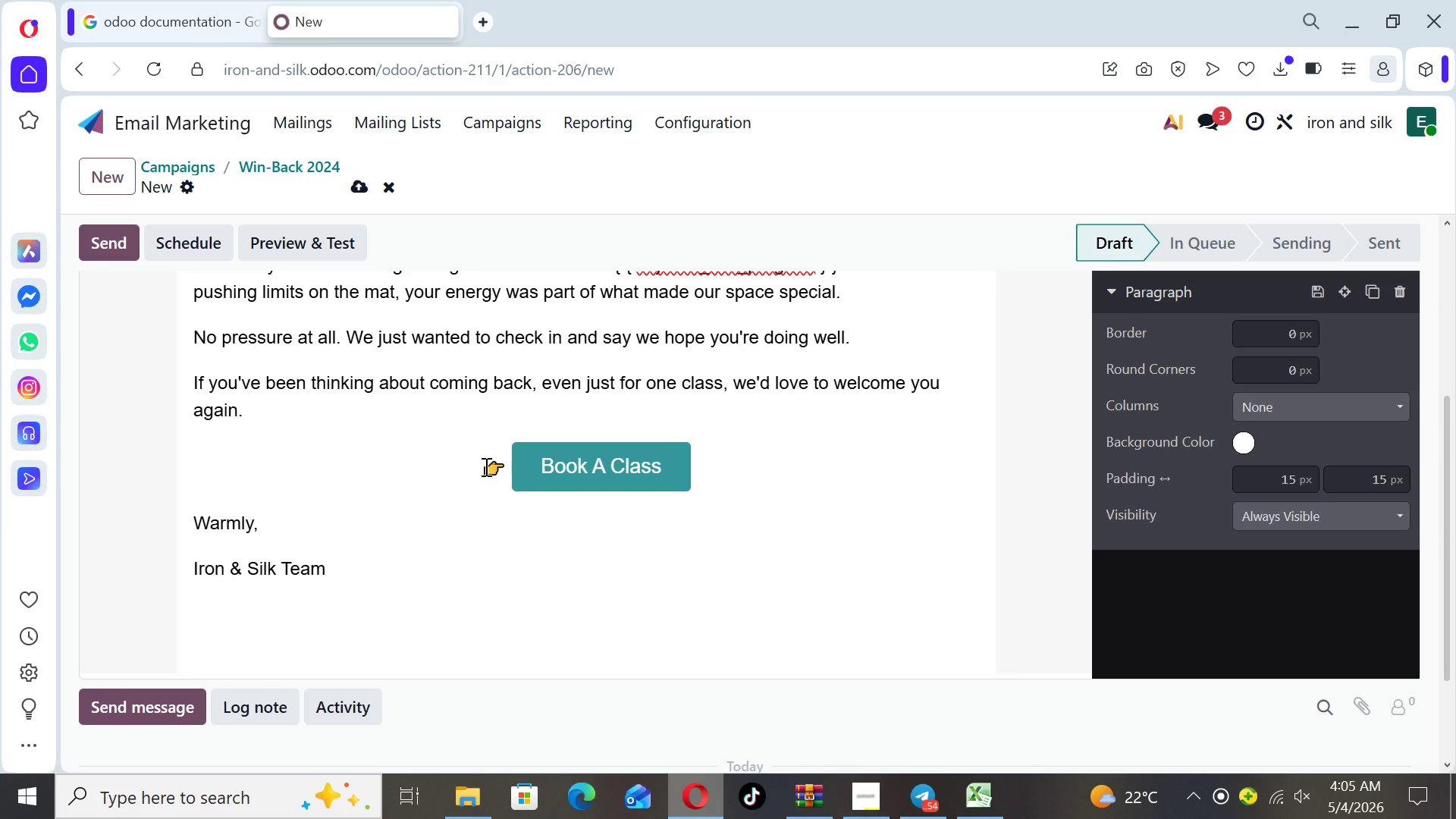 
key(Backspace)
 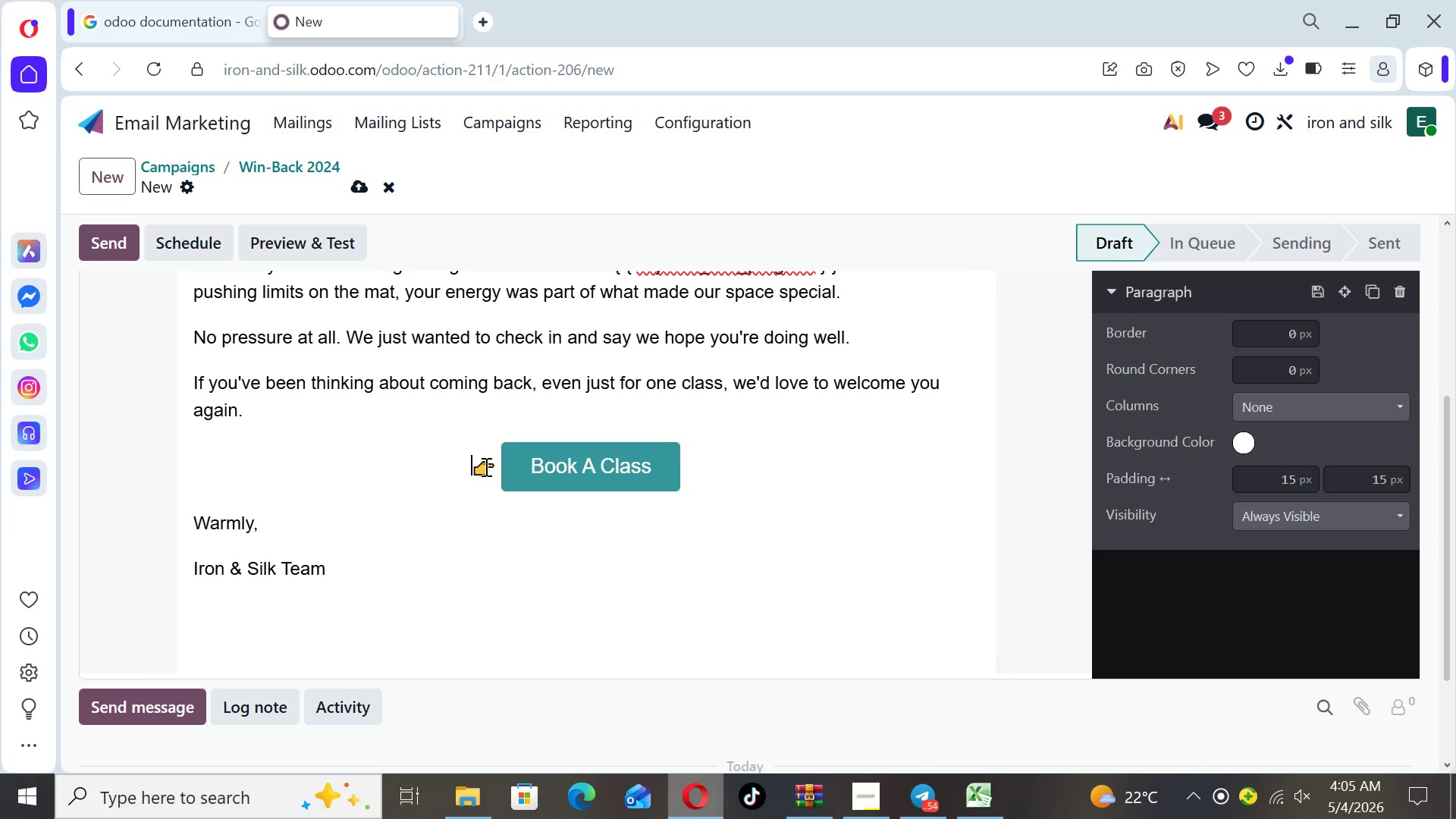 
key(Backspace)
 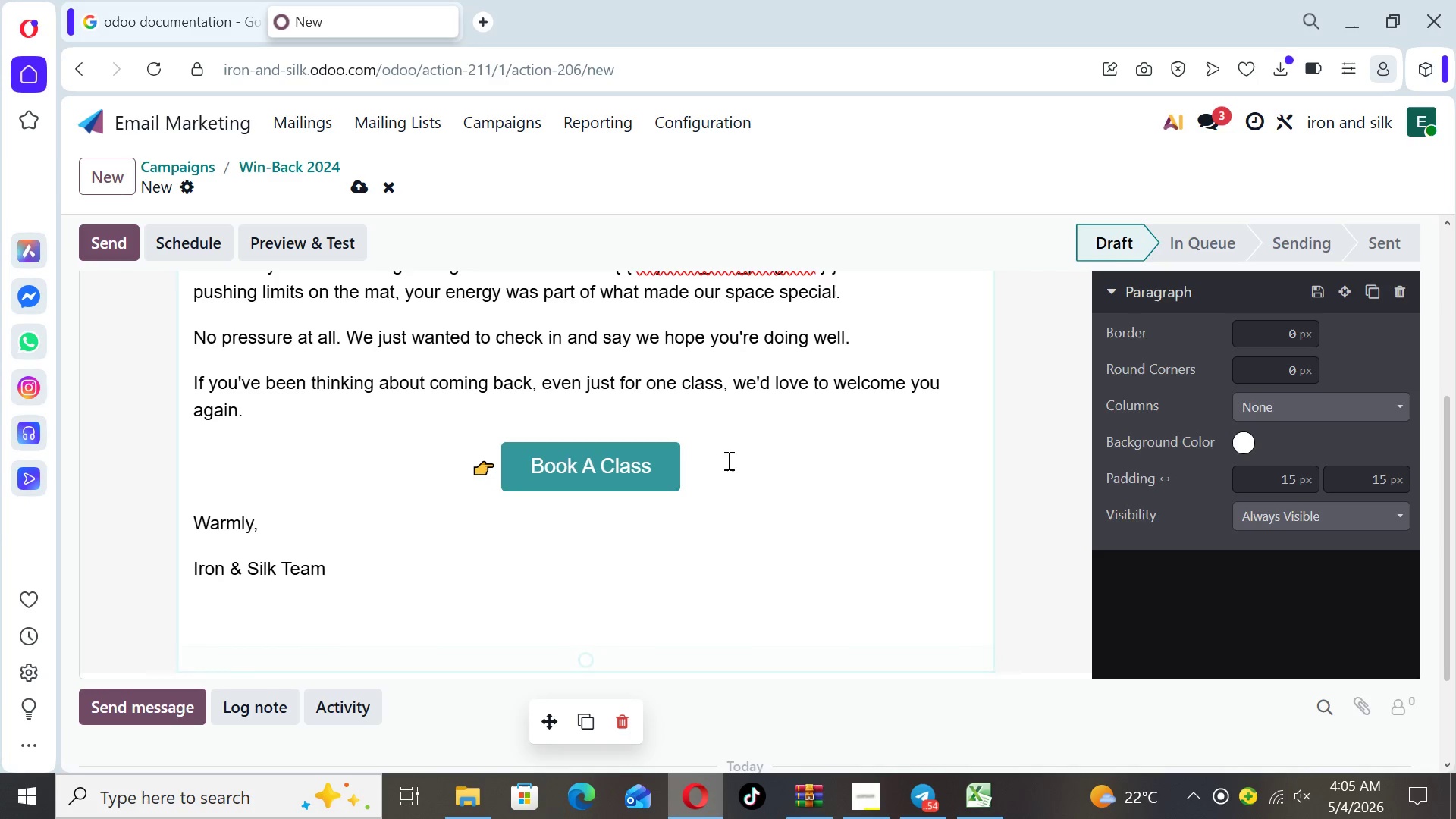 
left_click([810, 511])
 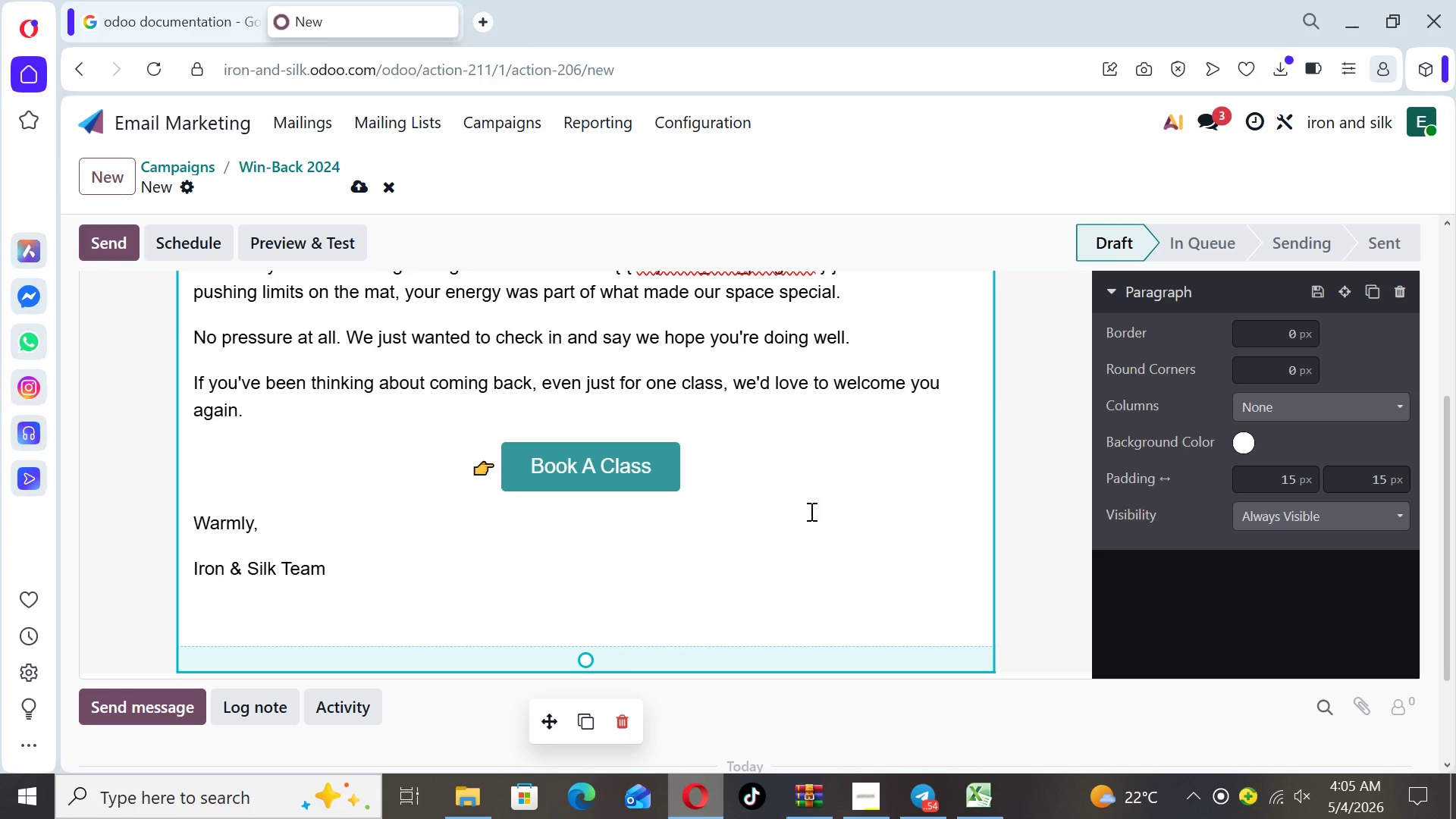 
wait(6.55)
 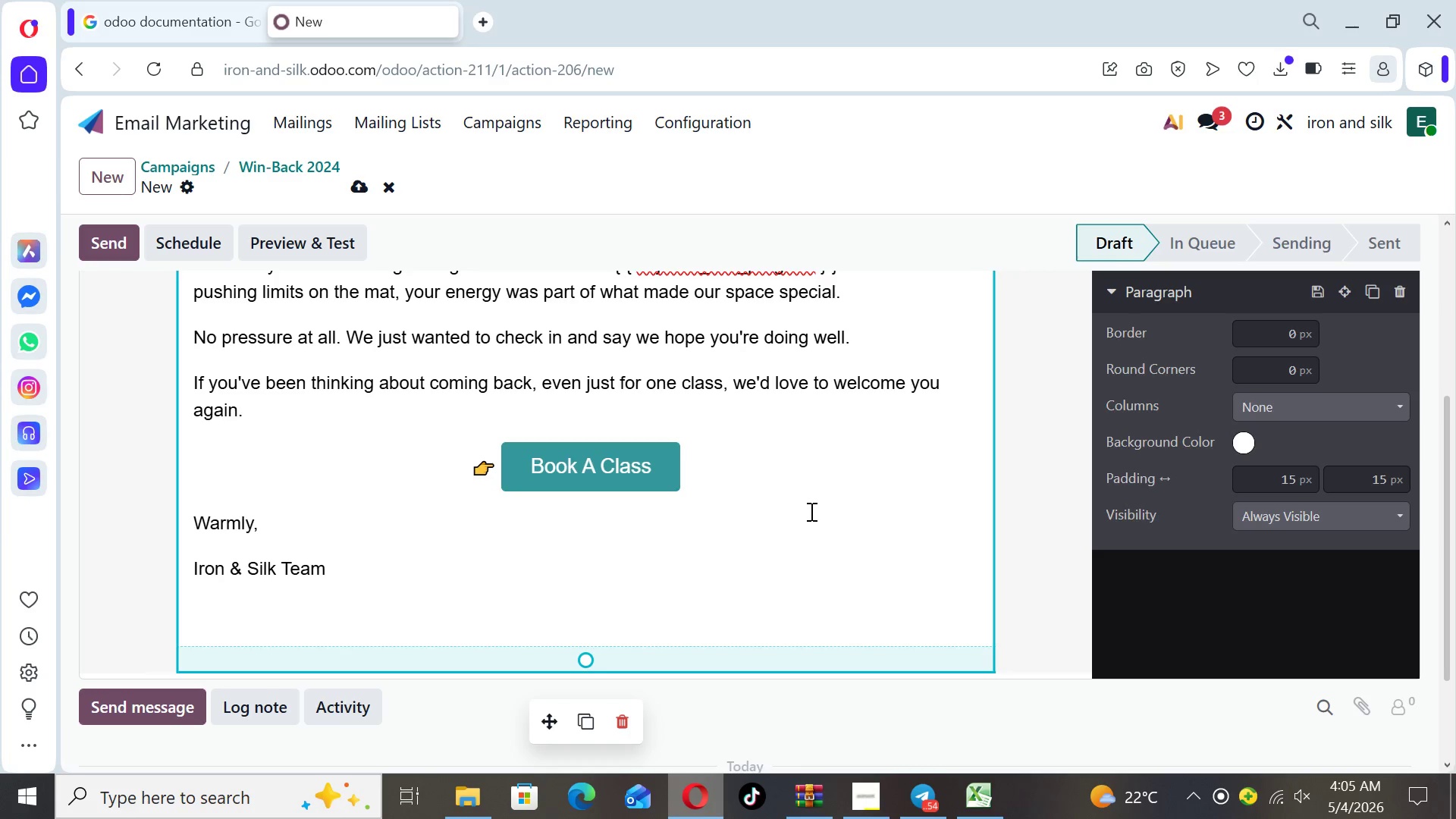 
left_click([1051, 551])
 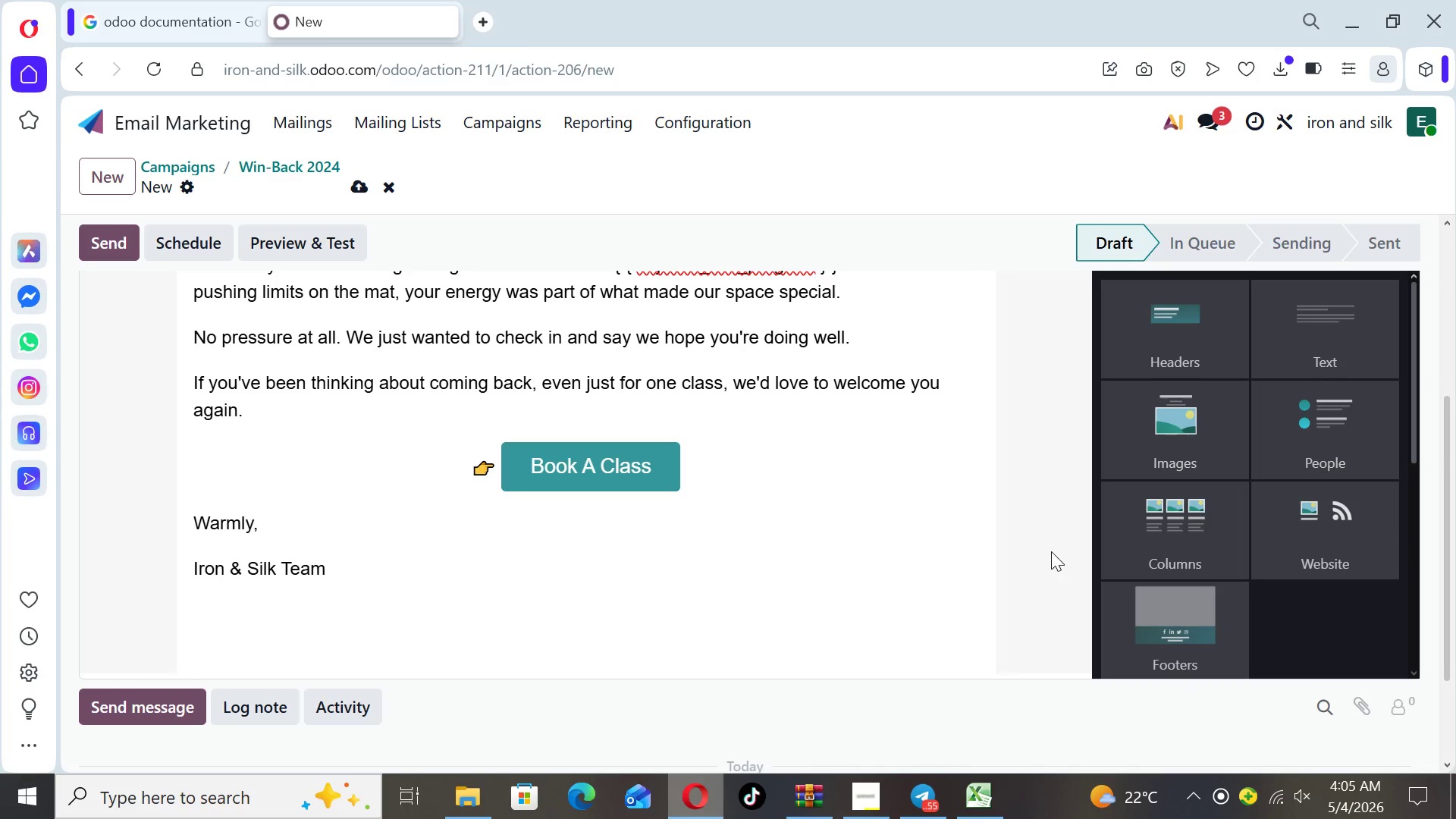 
key(ArrowUp)
 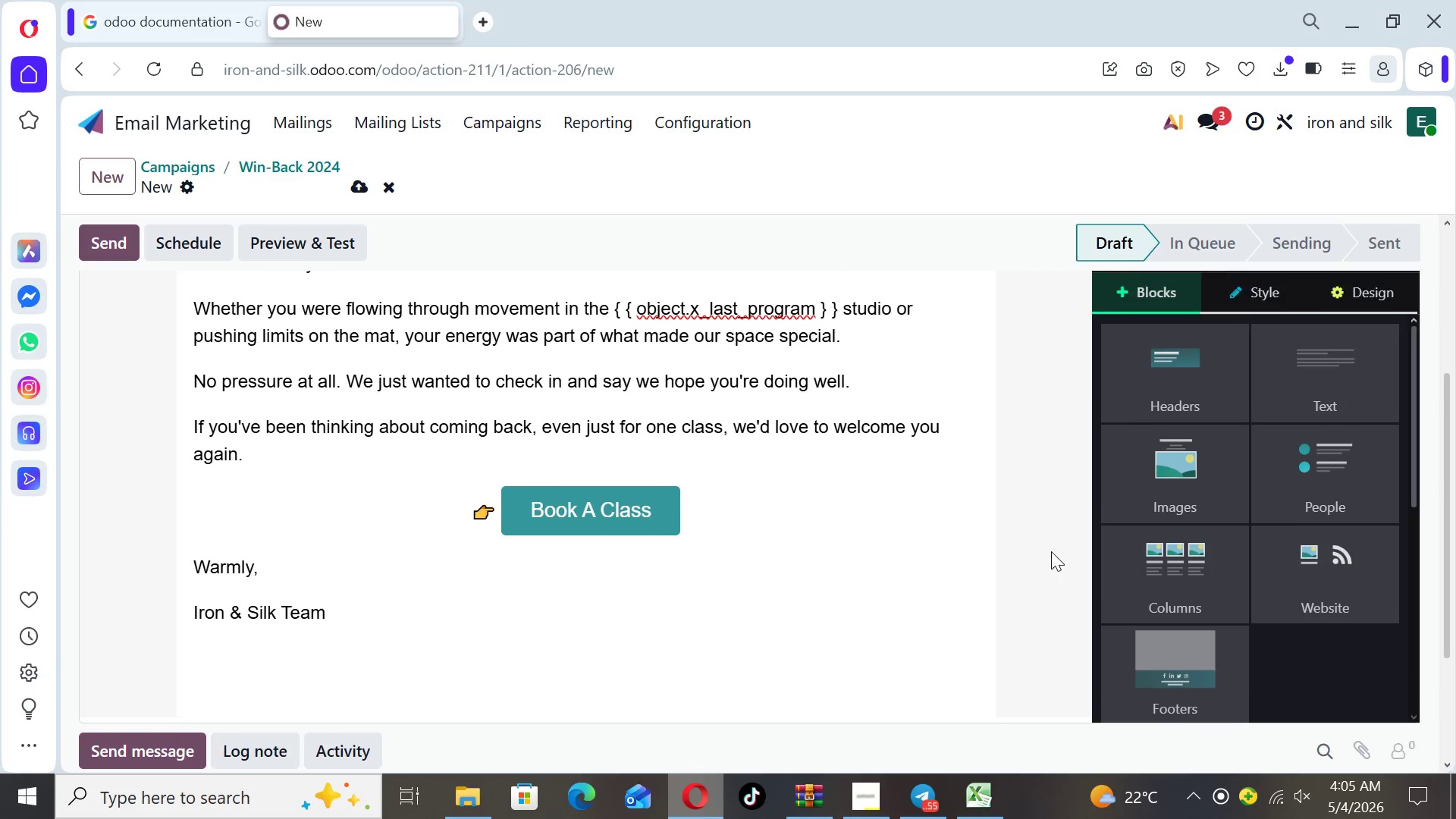 
key(ArrowUp)
 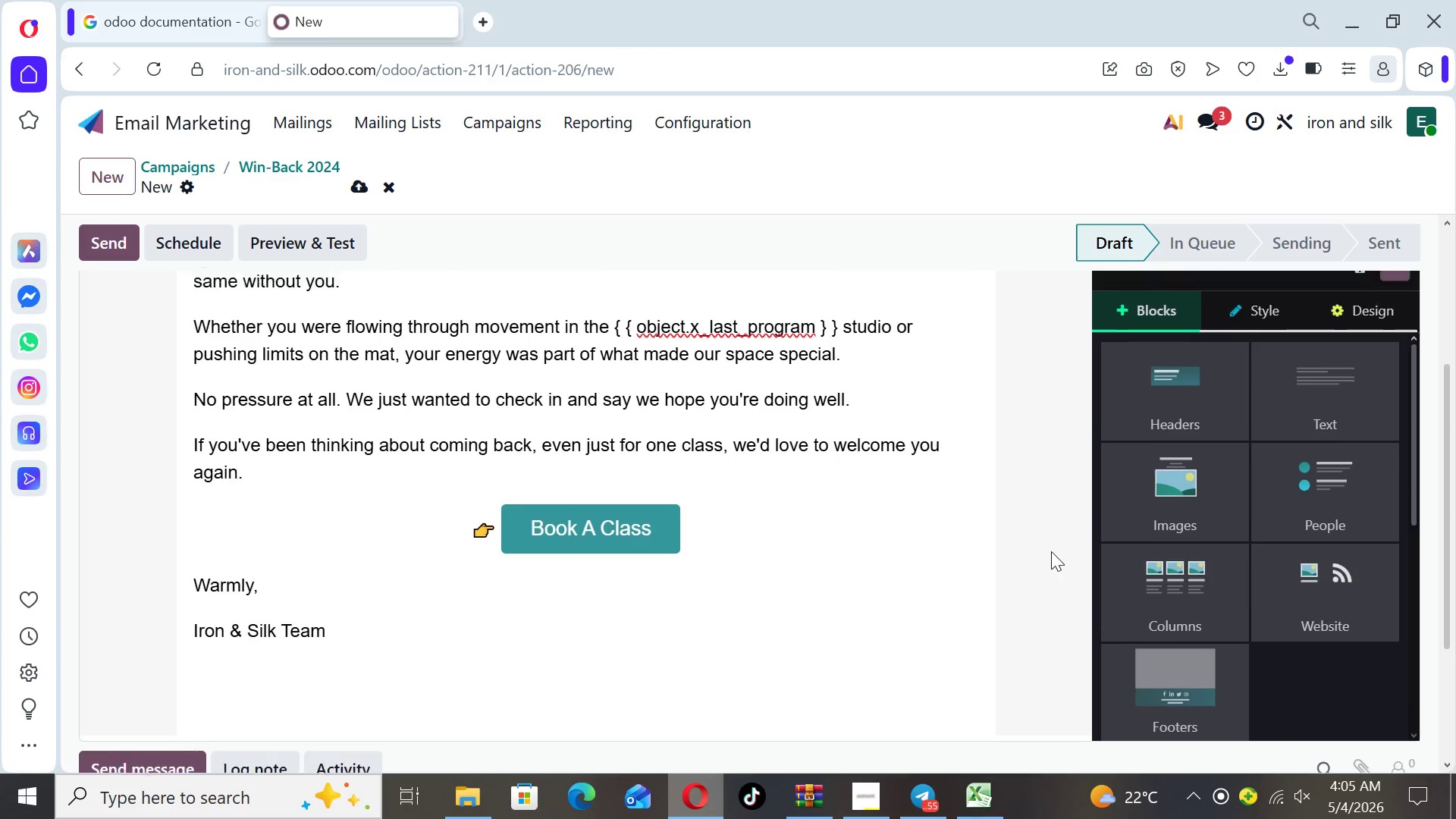 
key(ArrowUp)
 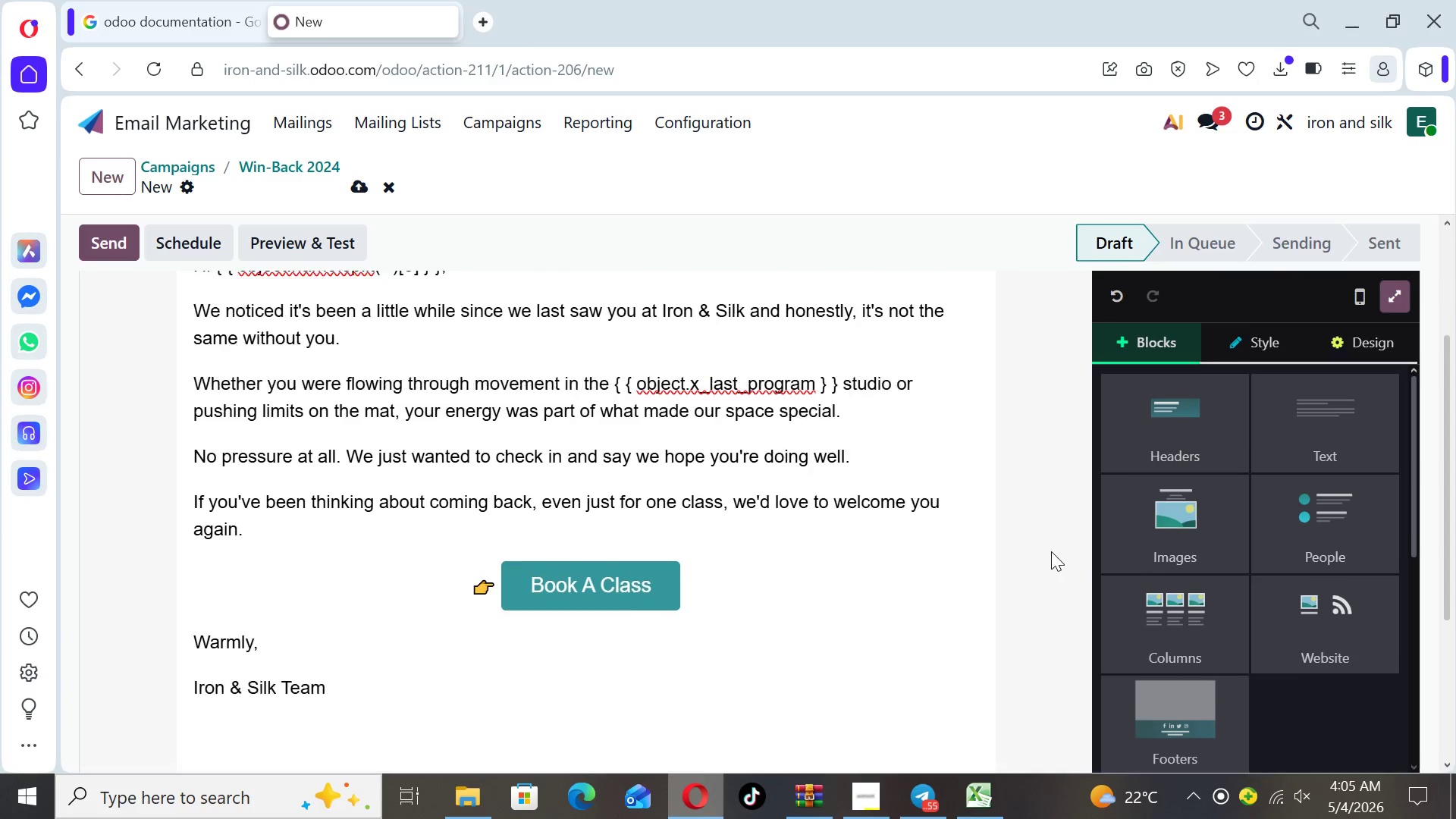 
key(ArrowUp)
 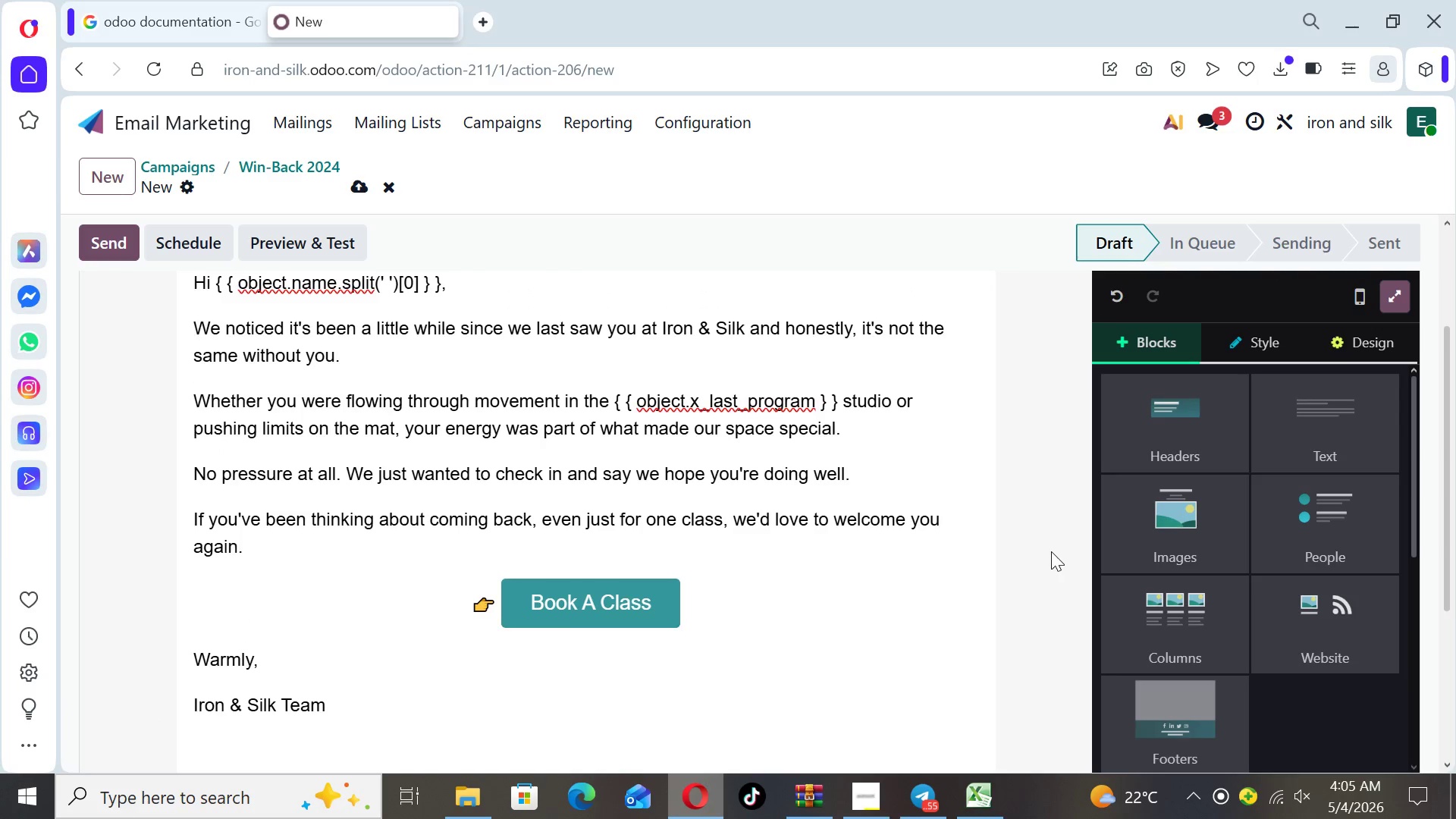 
key(ArrowUp)
 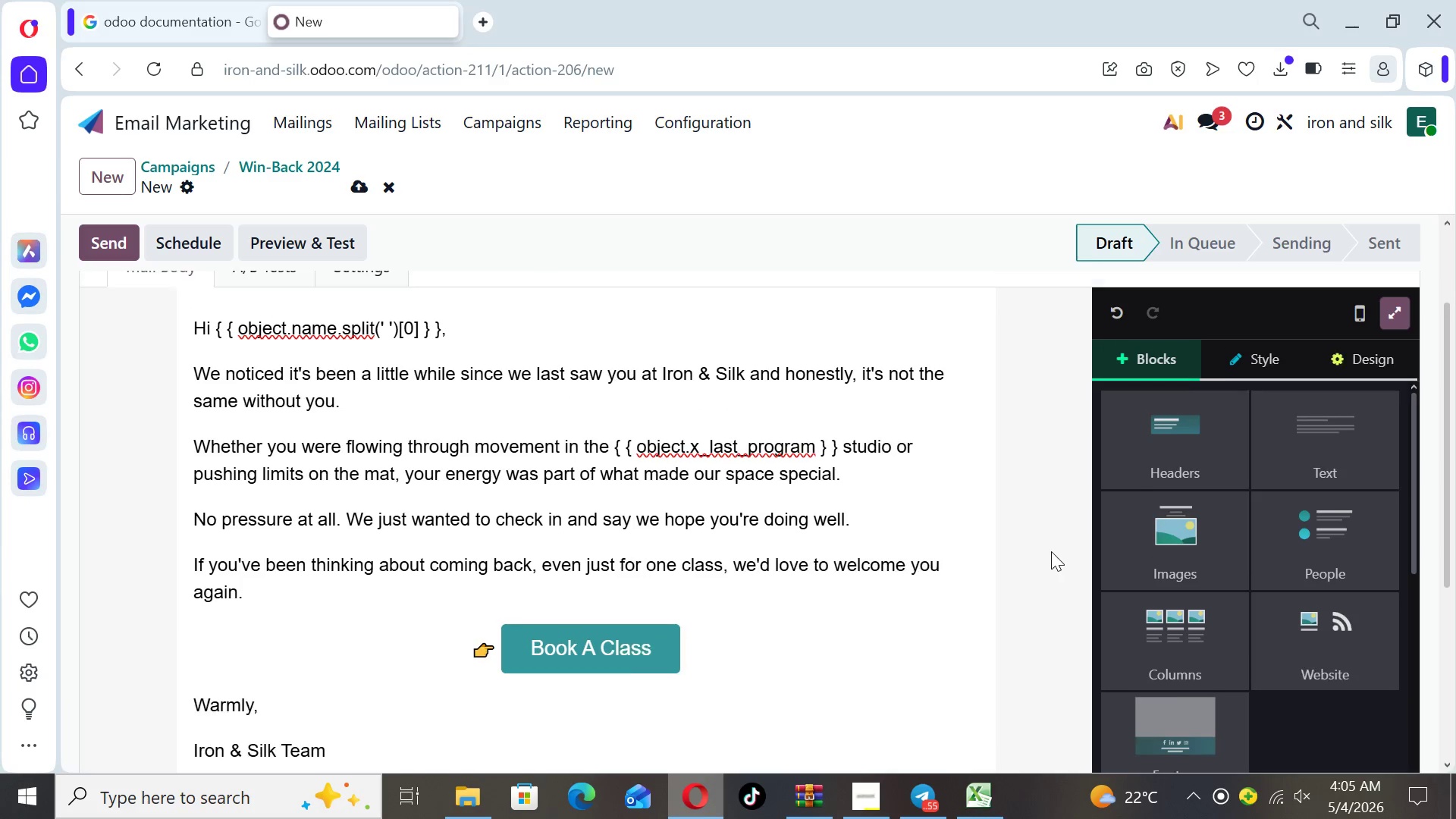 
key(ArrowUp)
 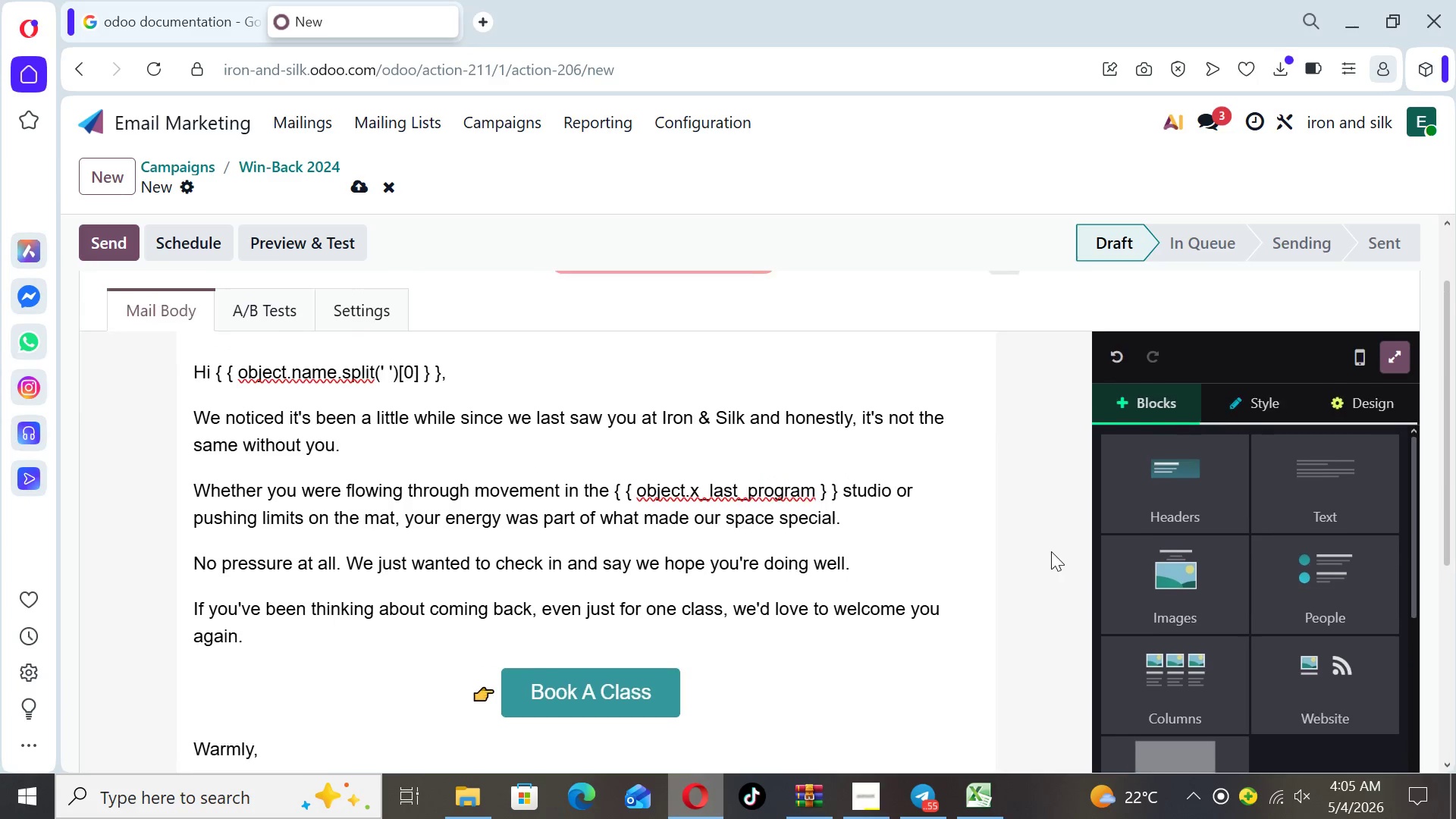 
key(ArrowUp)
 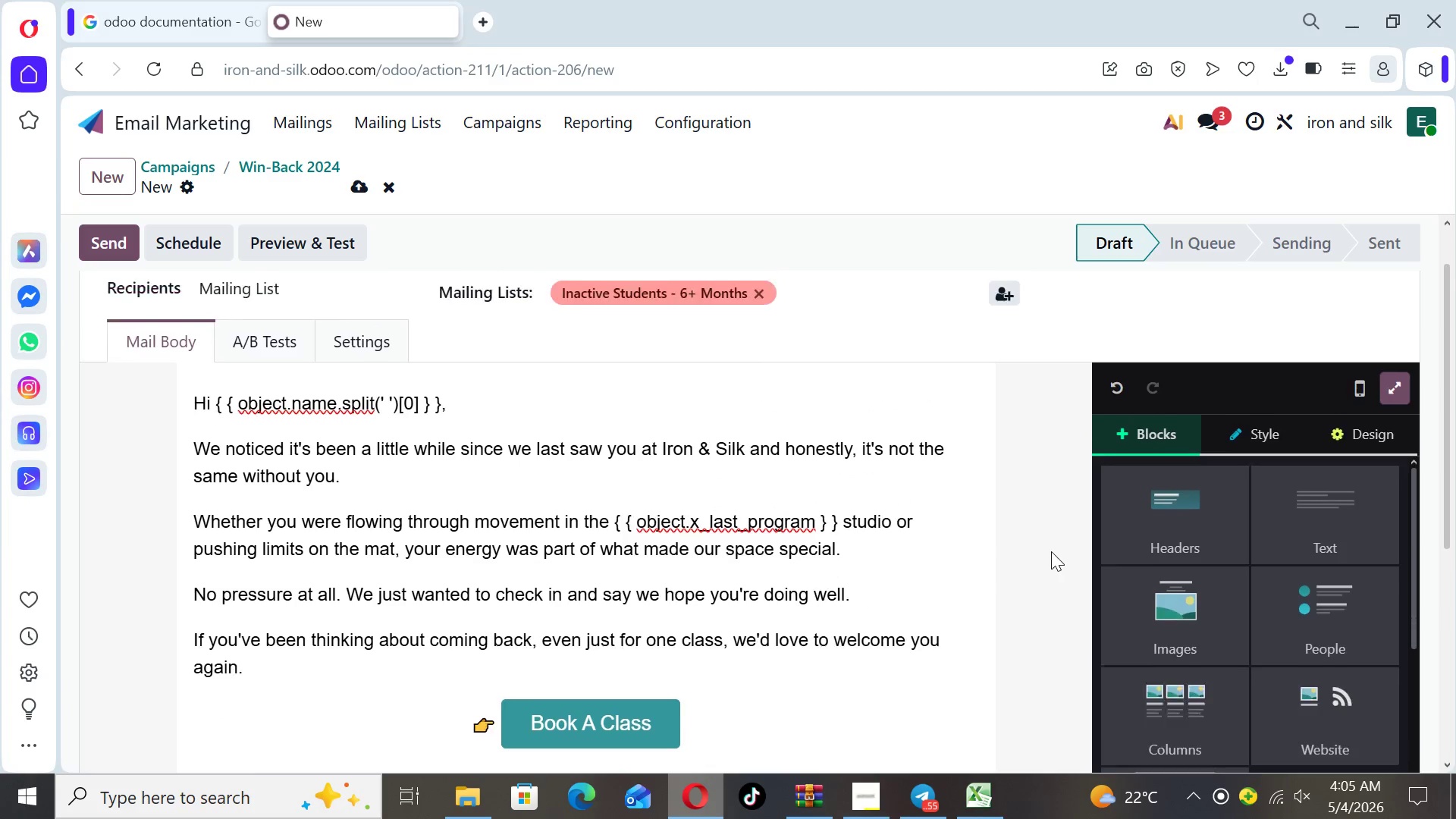 
key(ArrowUp)
 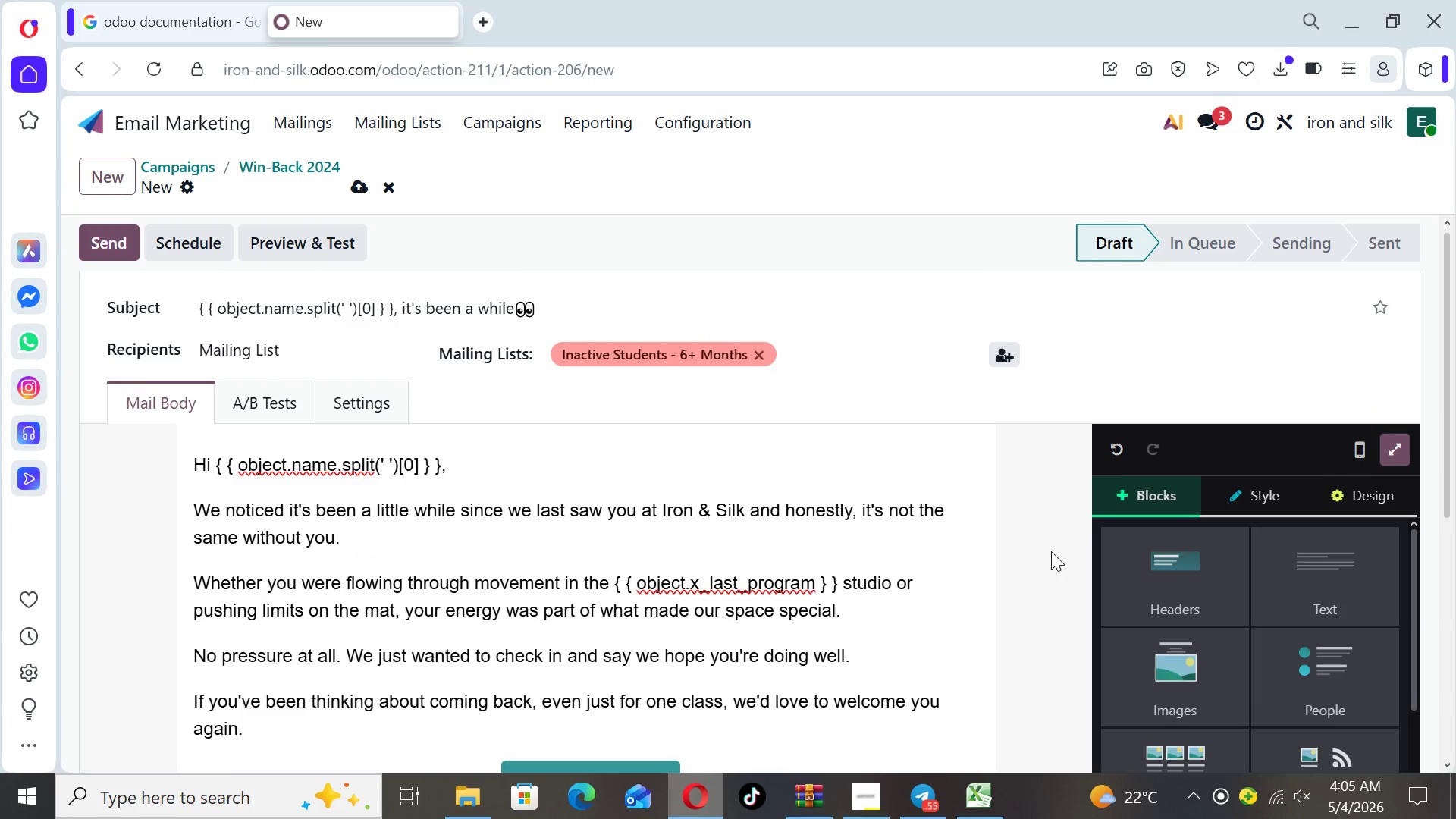 
key(ArrowUp)
 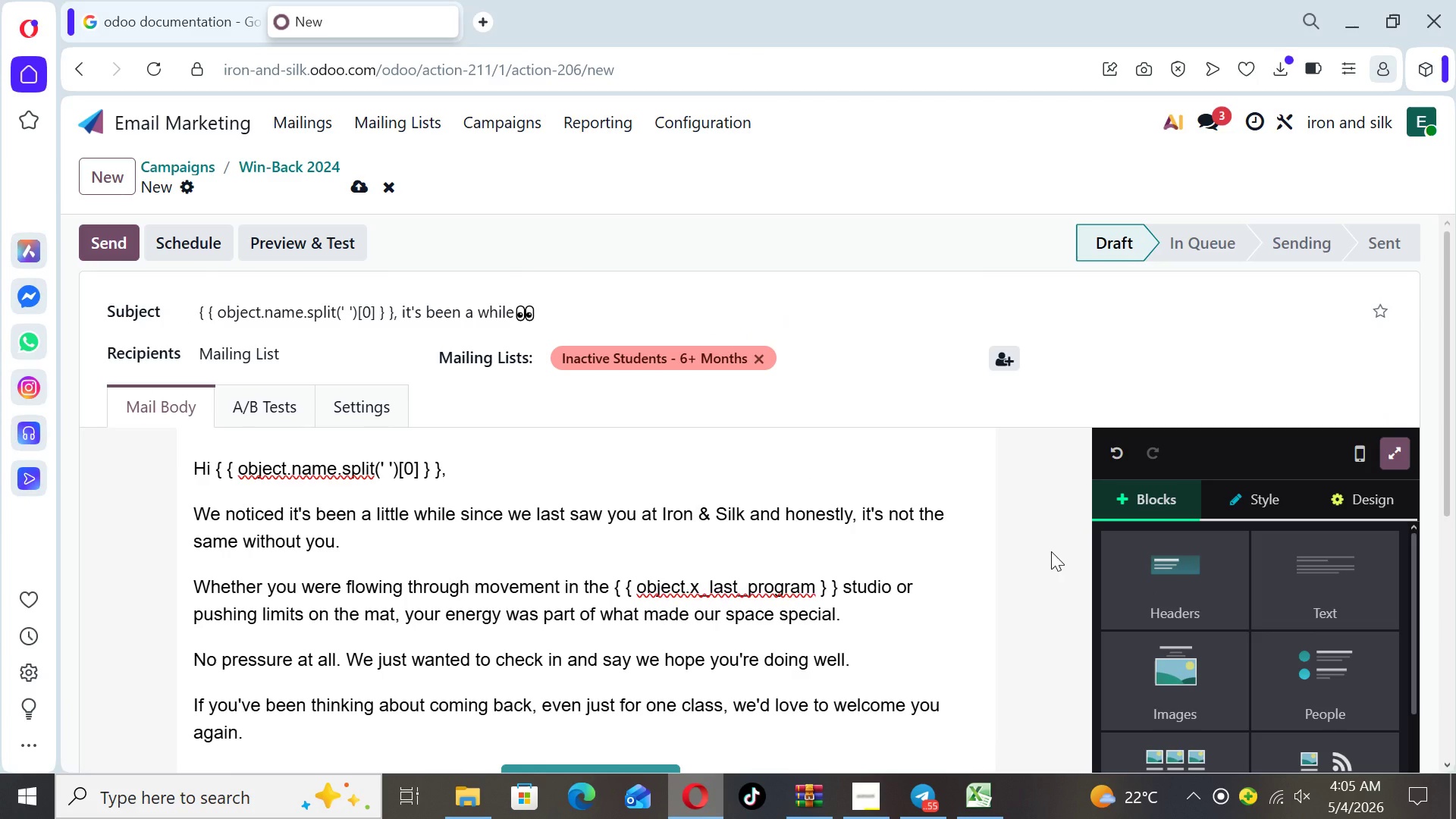 
key(ArrowUp)
 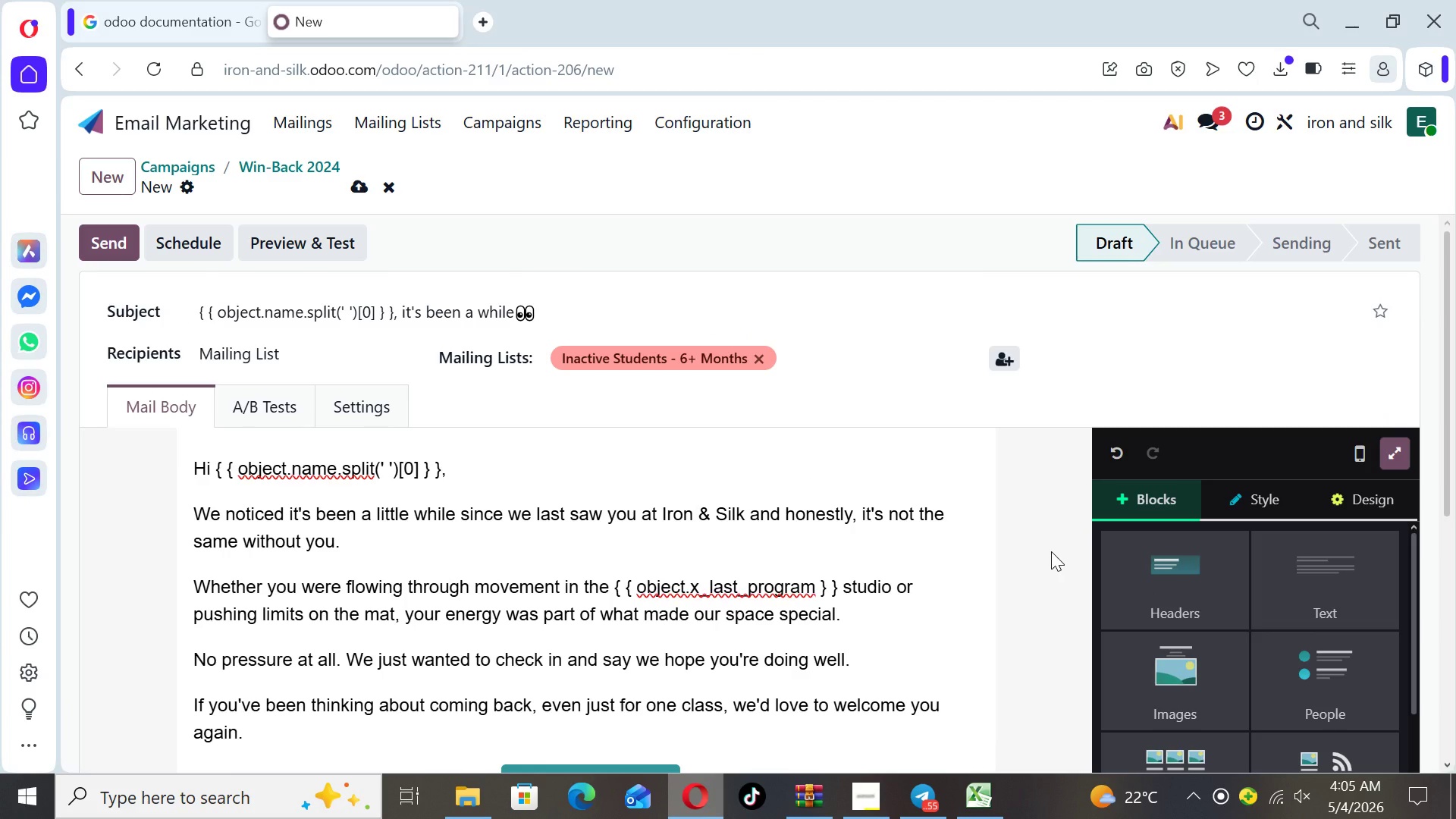 
key(ArrowUp)
 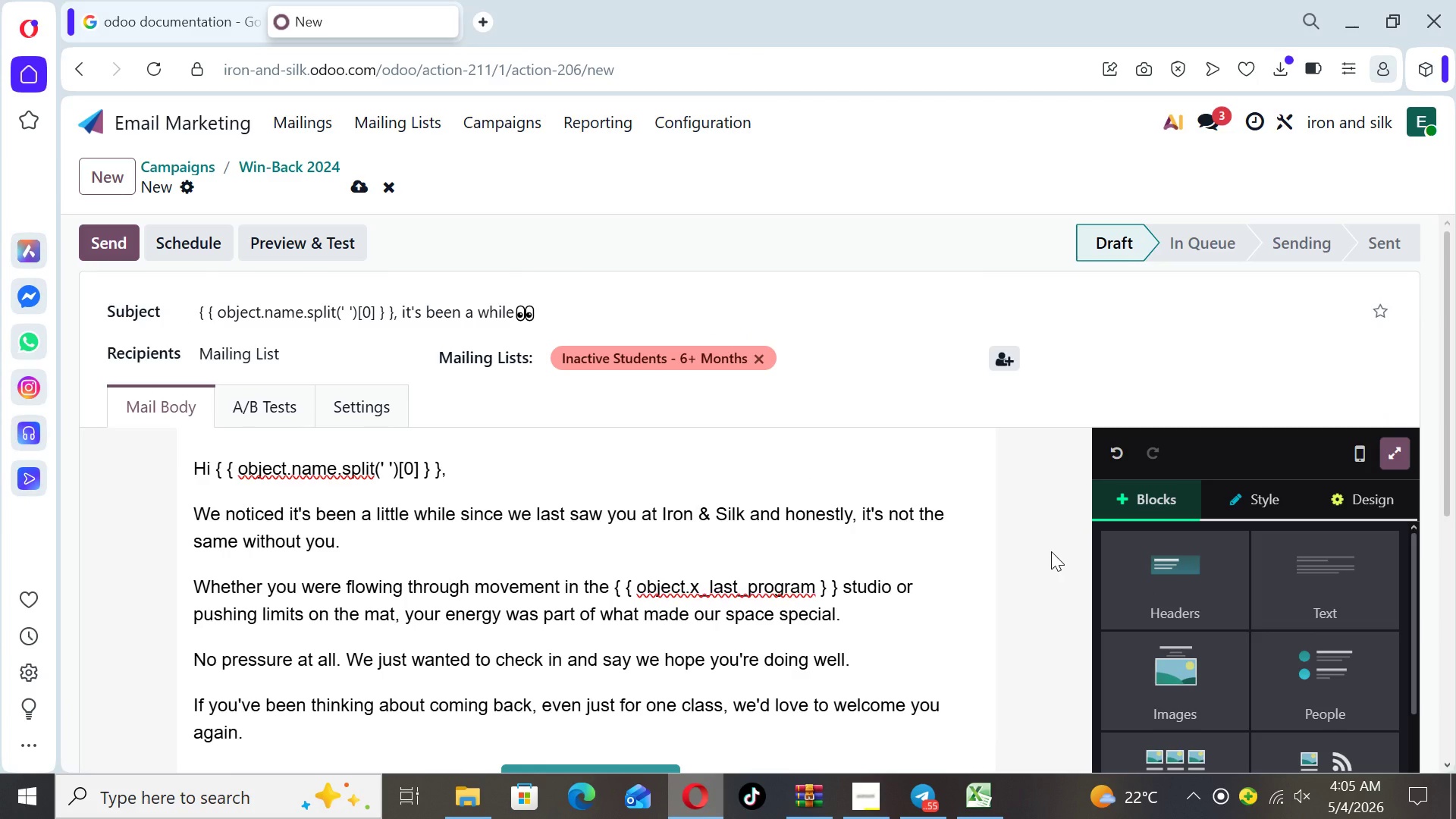 
key(ArrowDown)
 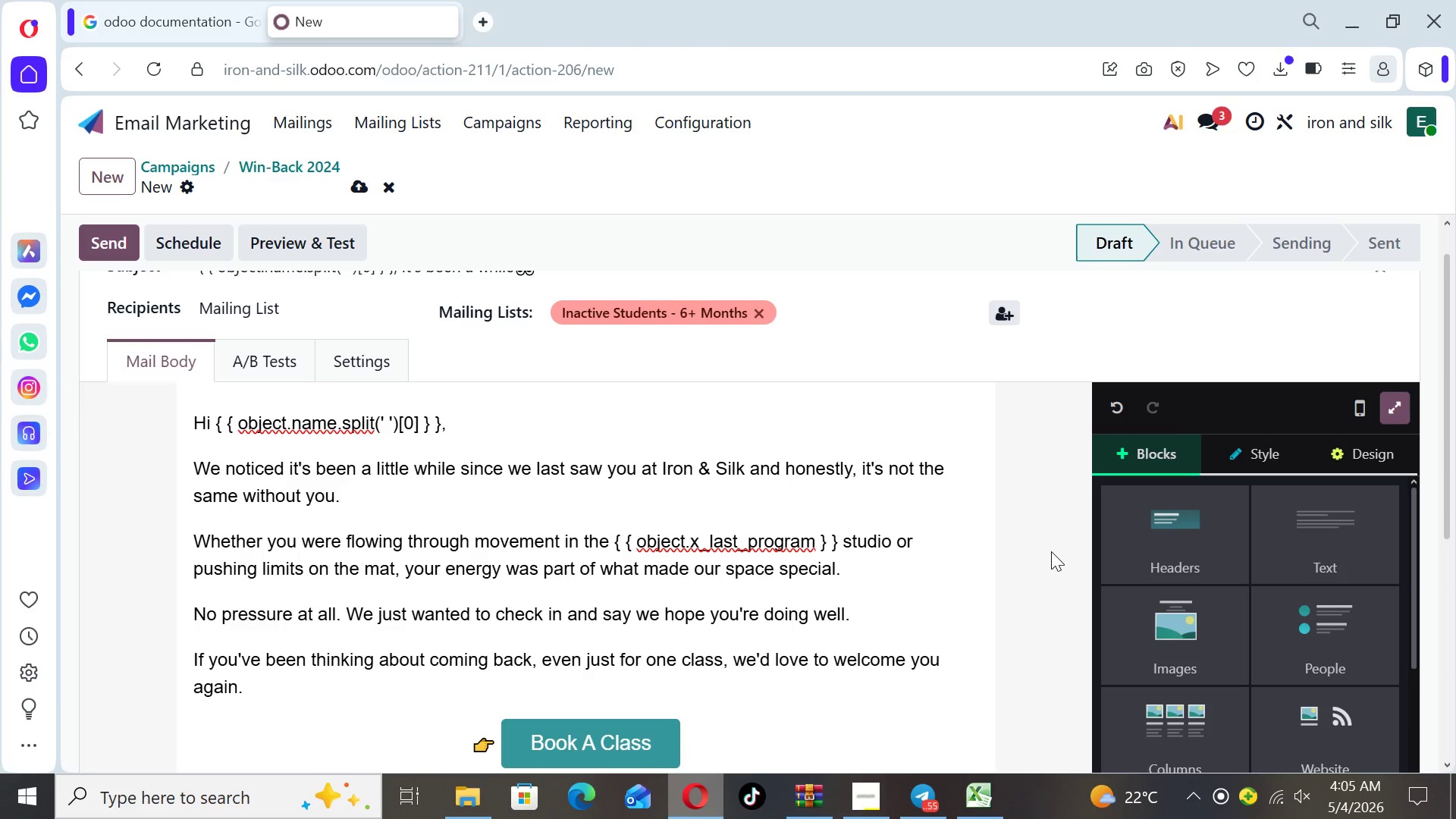 
key(ArrowDown)
 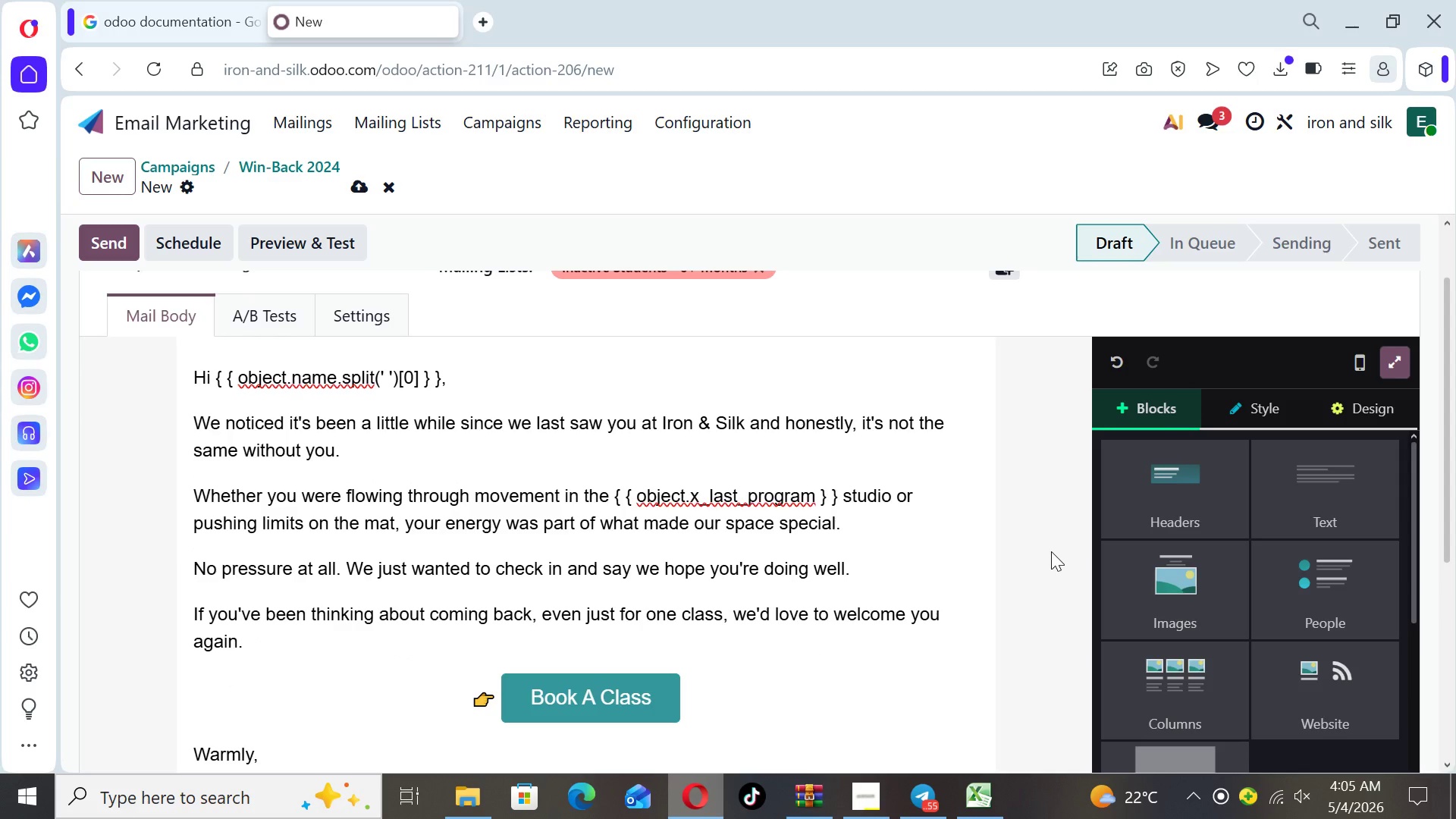 
key(ArrowDown)
 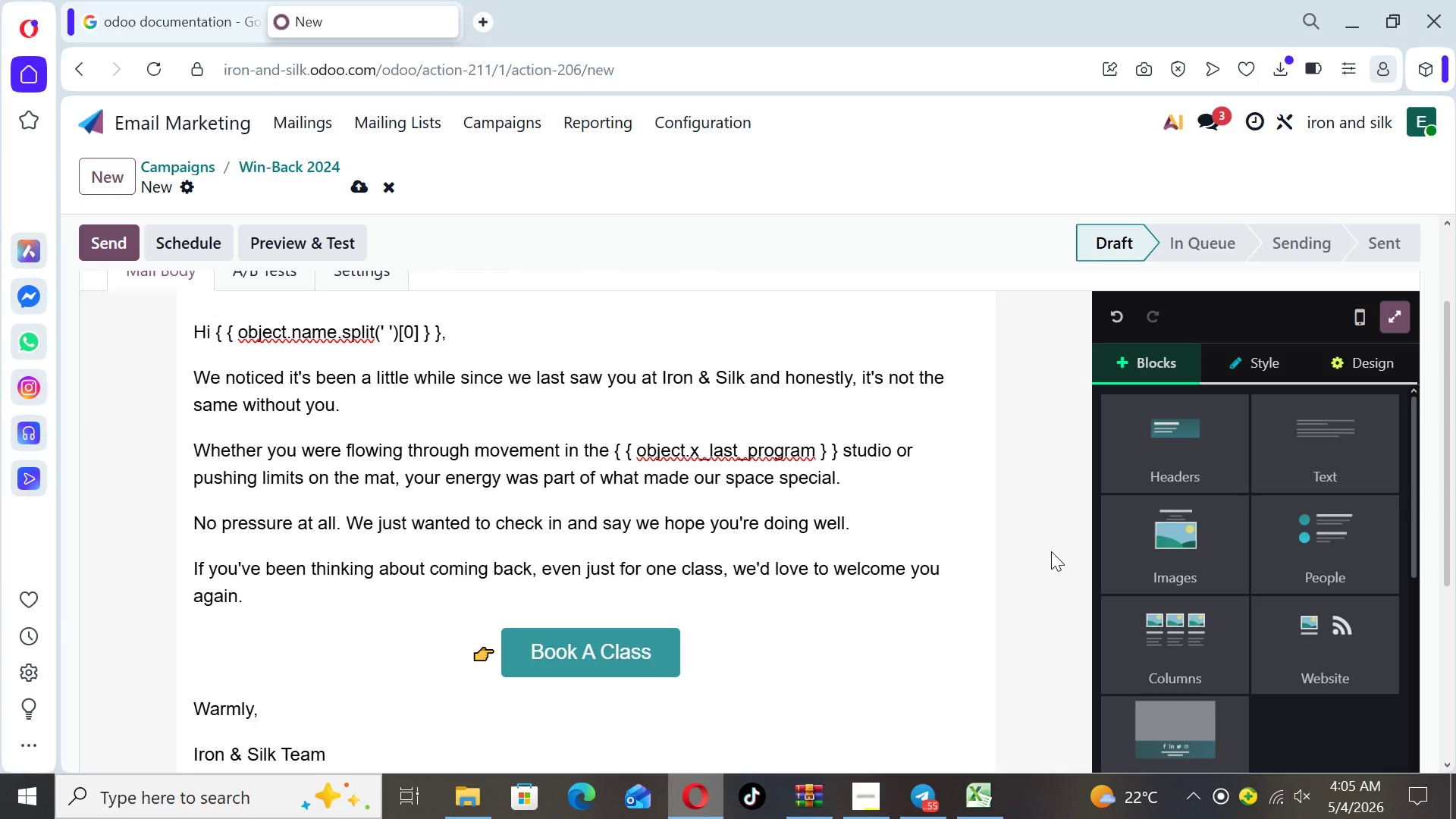 
key(ArrowUp)
 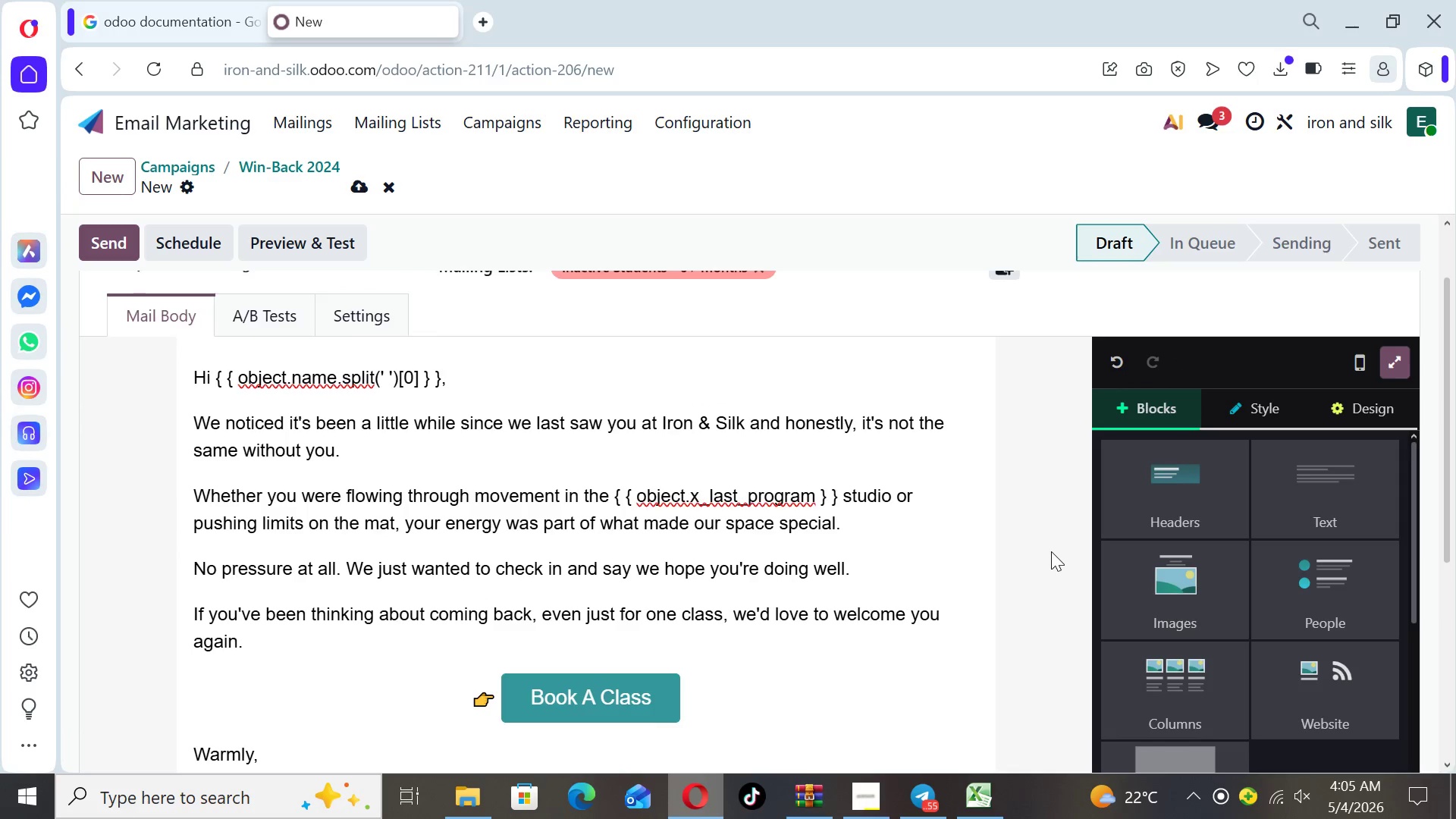 
key(ArrowUp)
 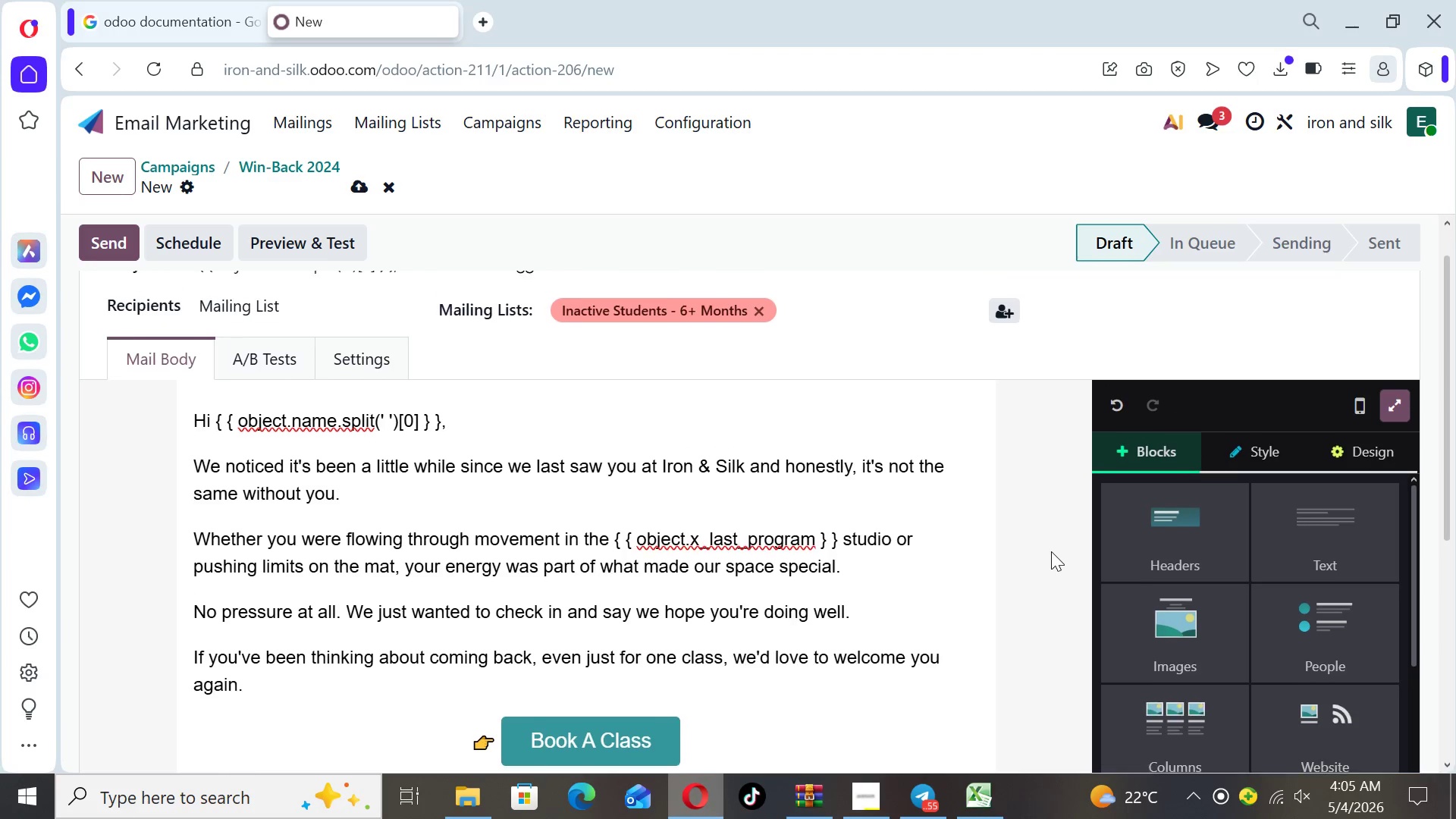 
key(ArrowUp)
 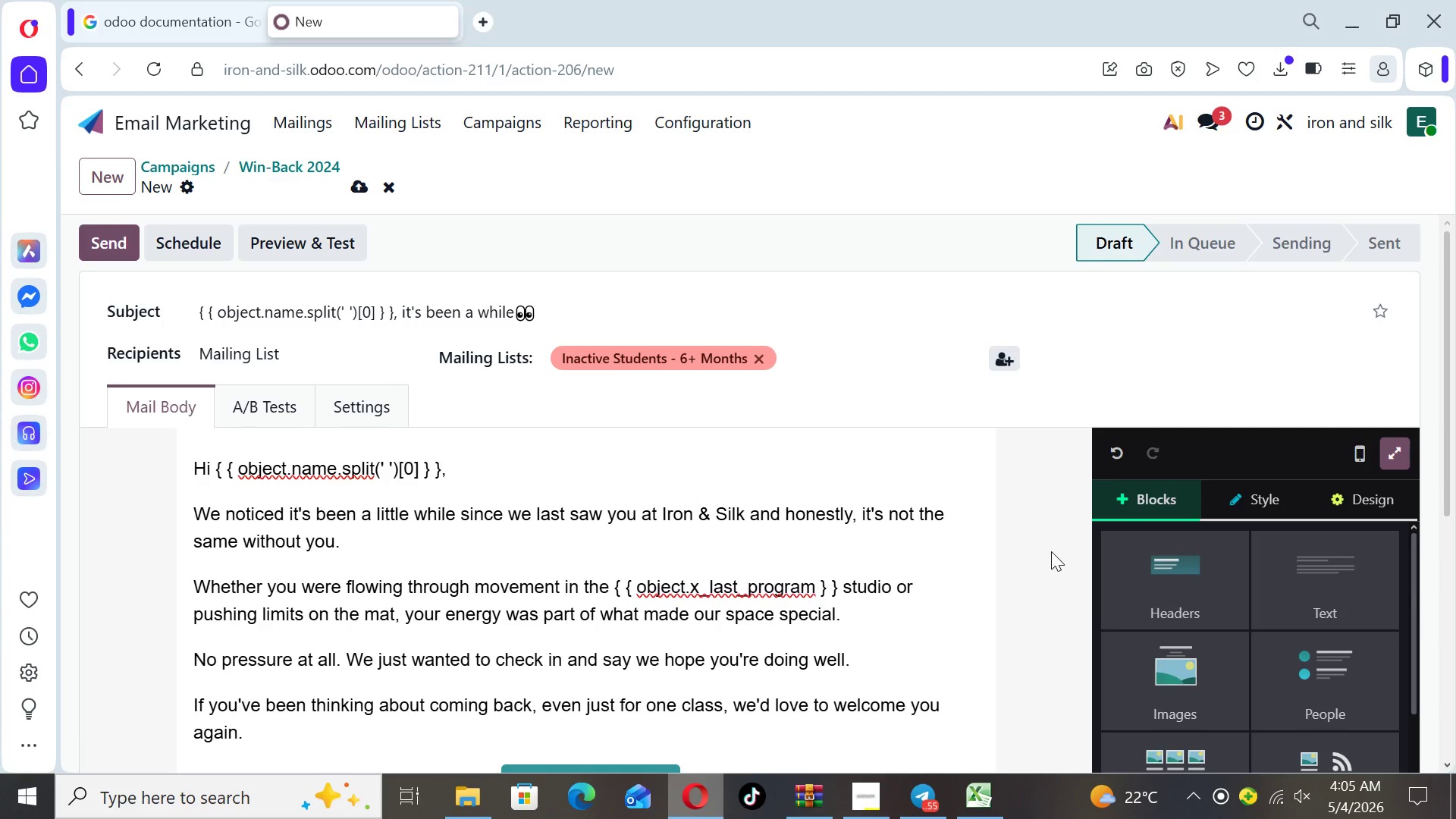 
key(ArrowUp)
 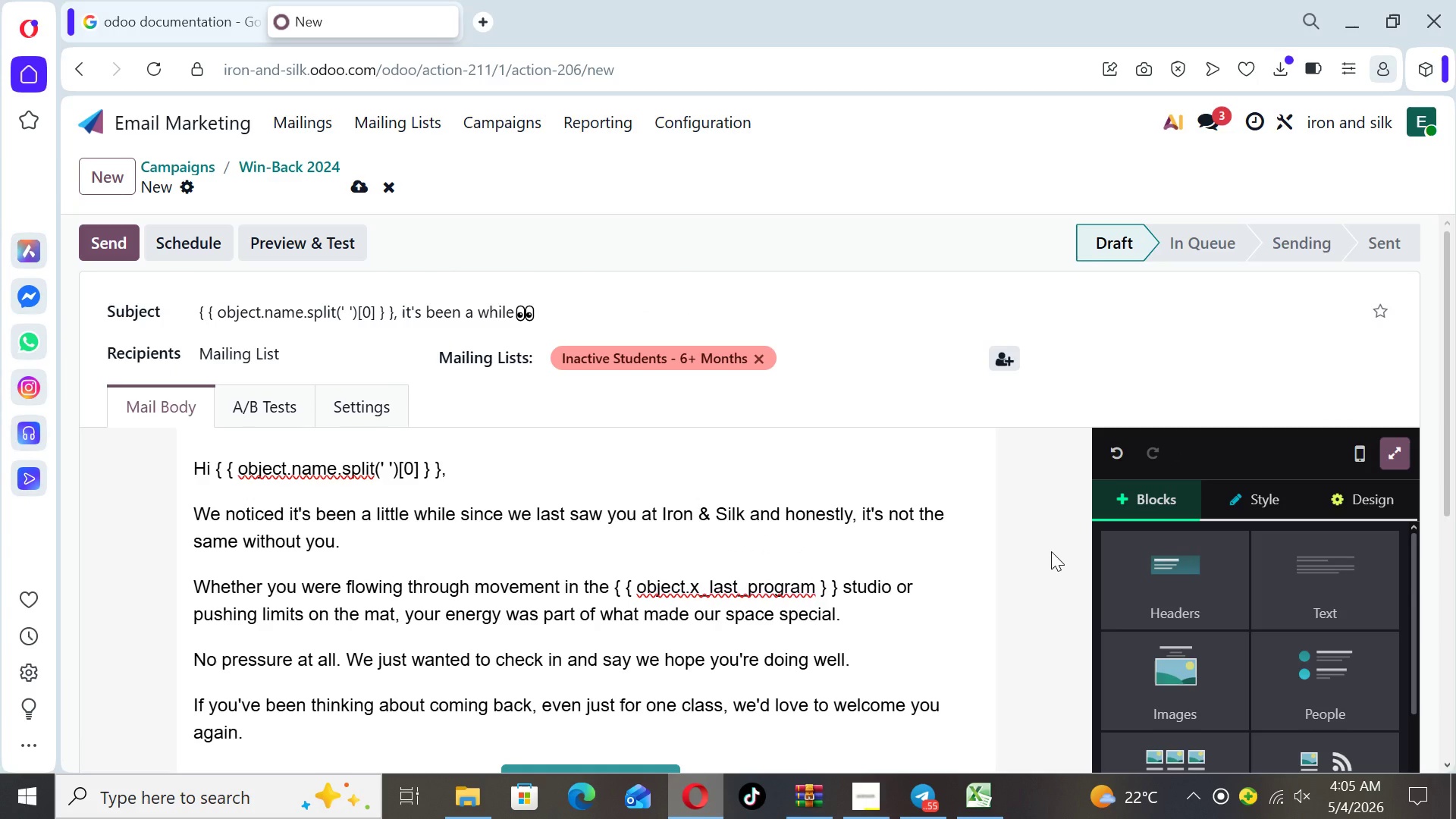 
key(ArrowUp)
 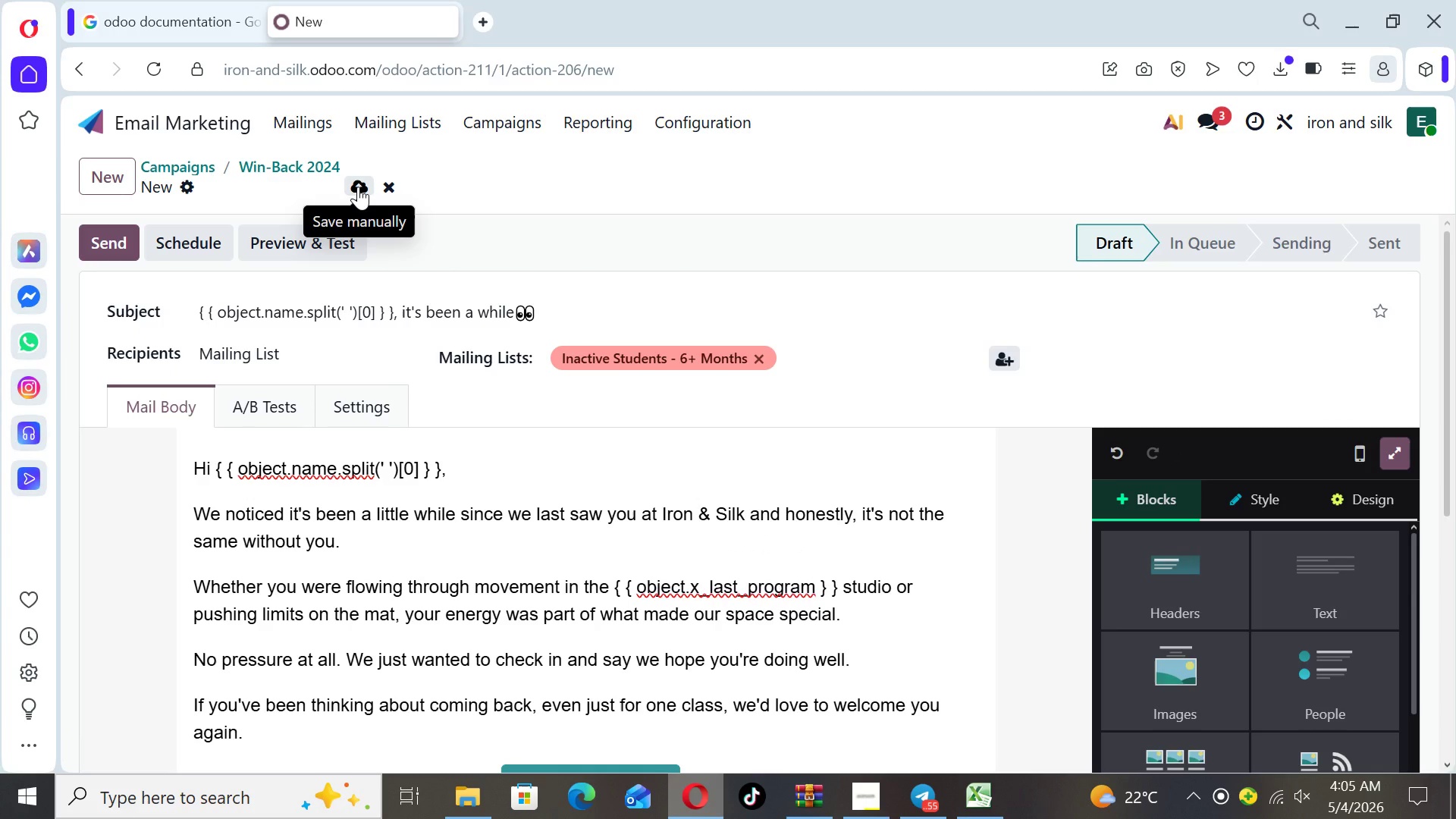 
wait(12.53)
 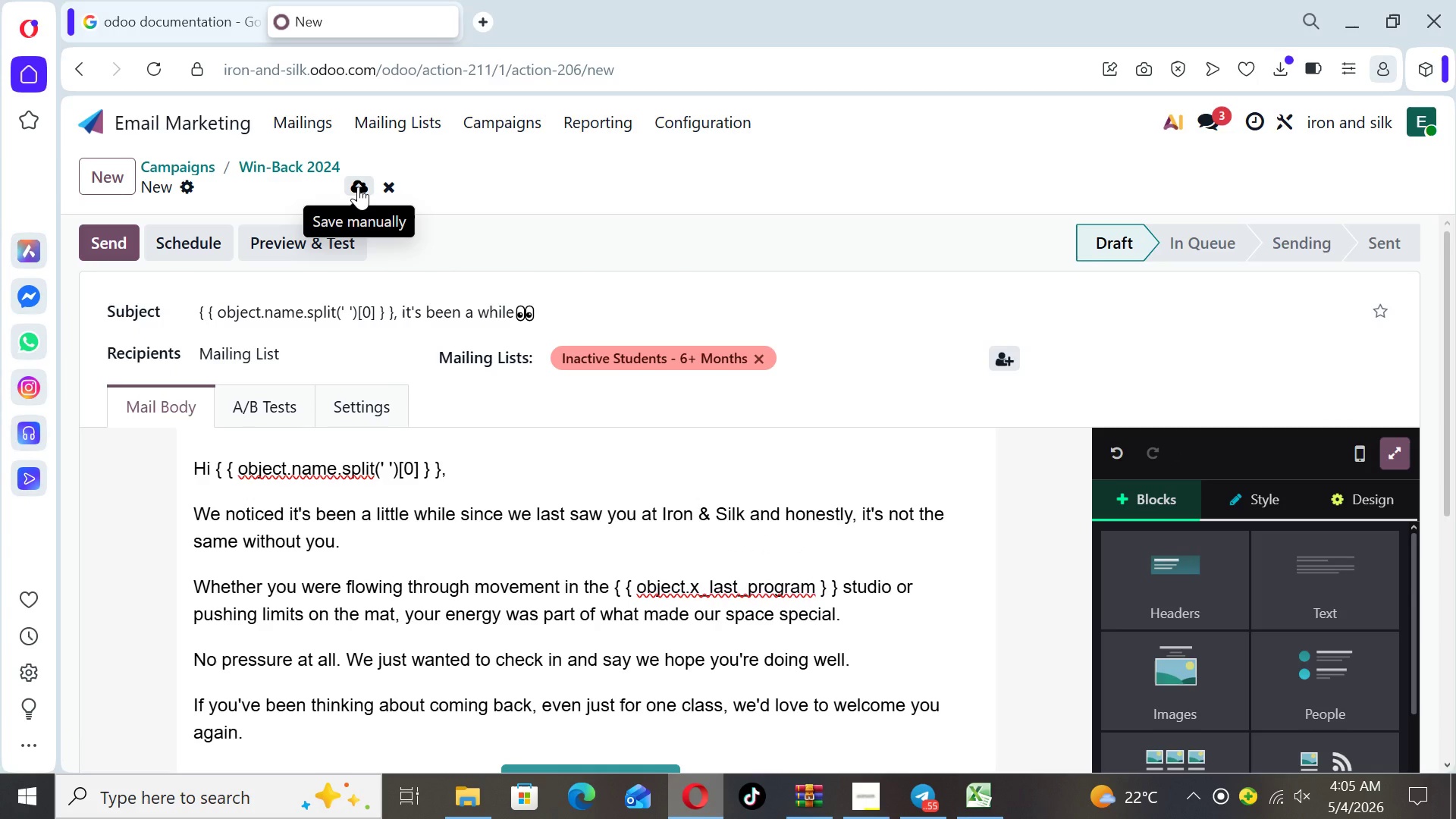 
left_click([358, 187])
 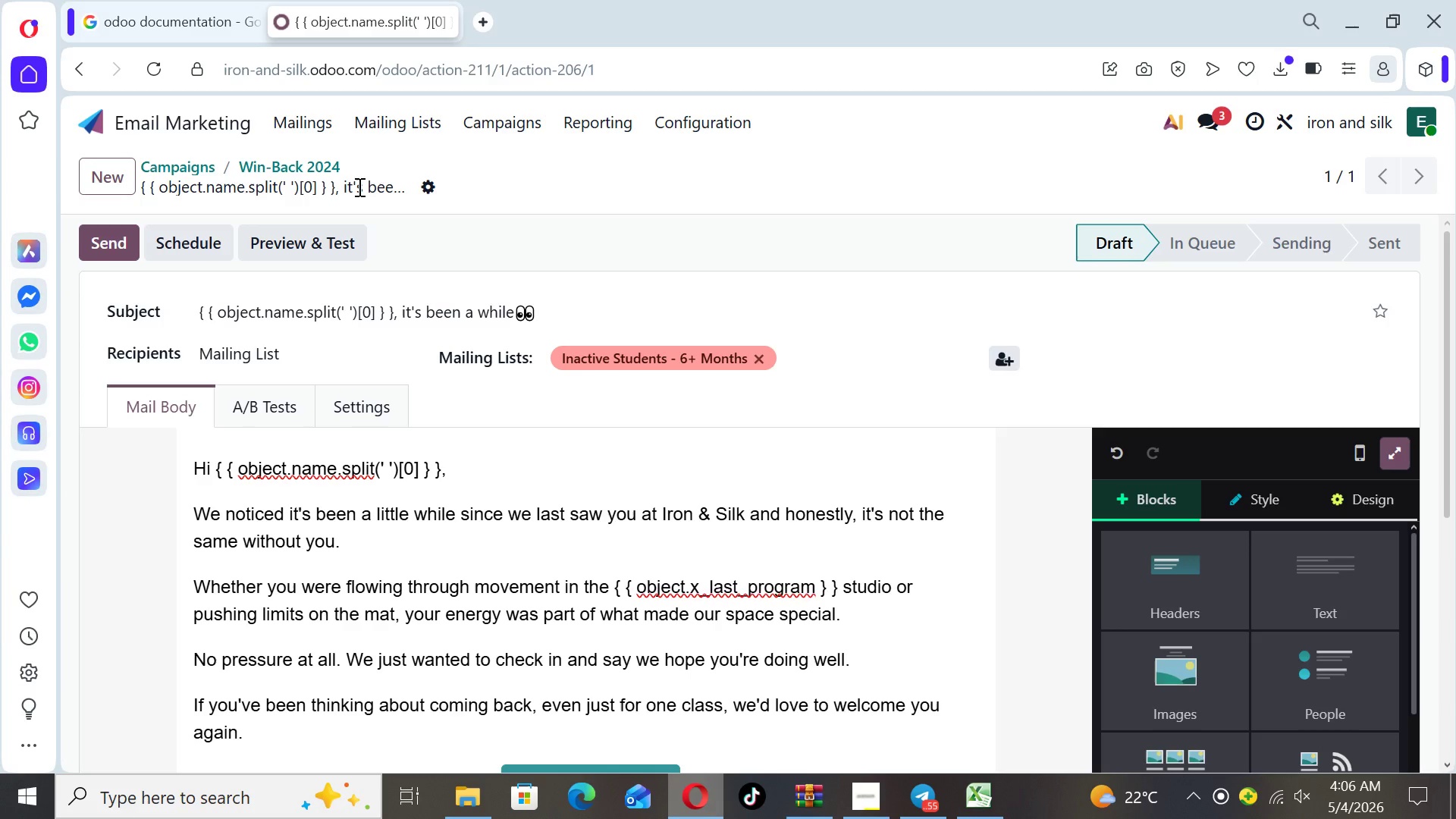 
wait(13.55)
 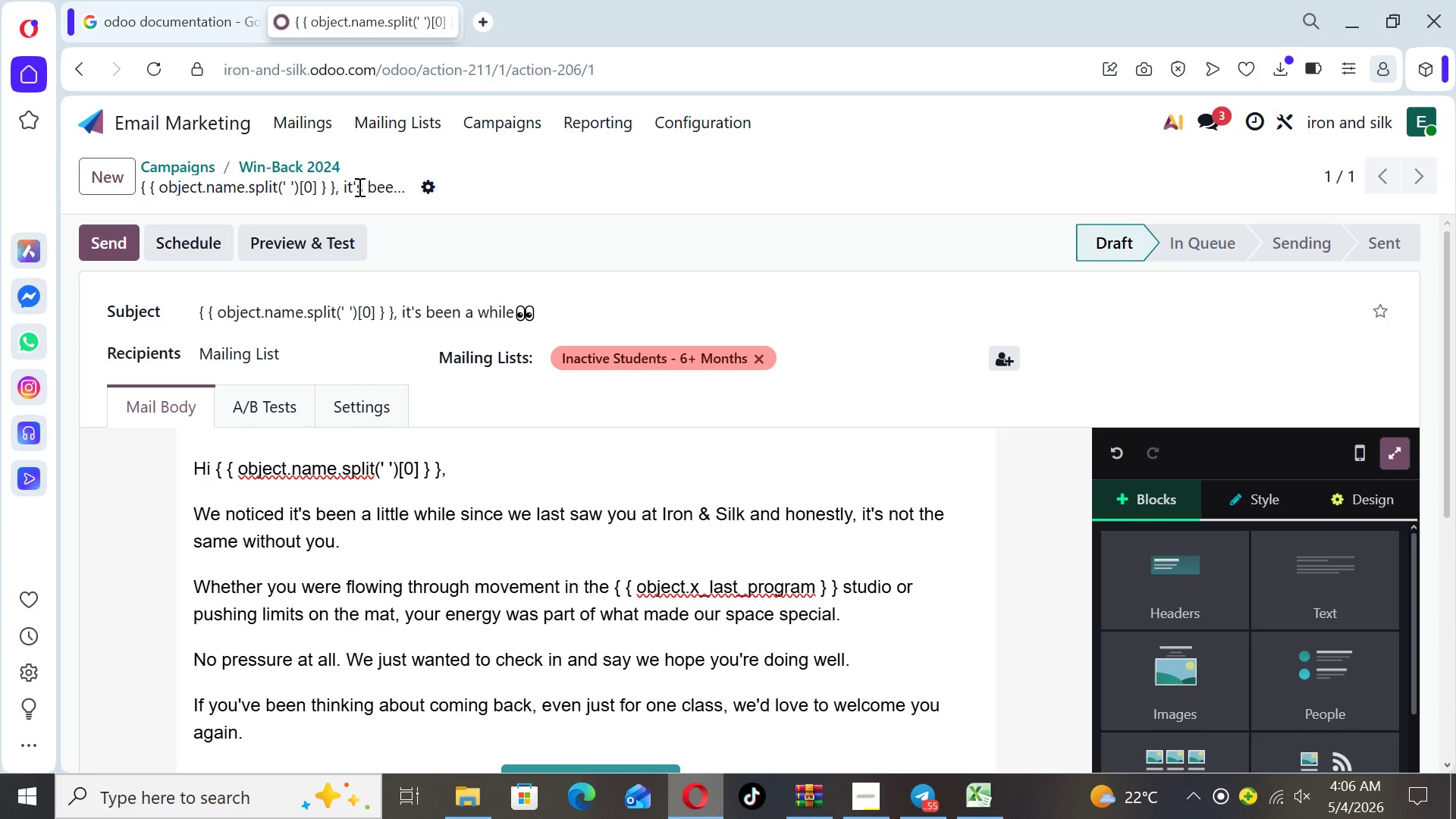 
left_click([265, 165])
 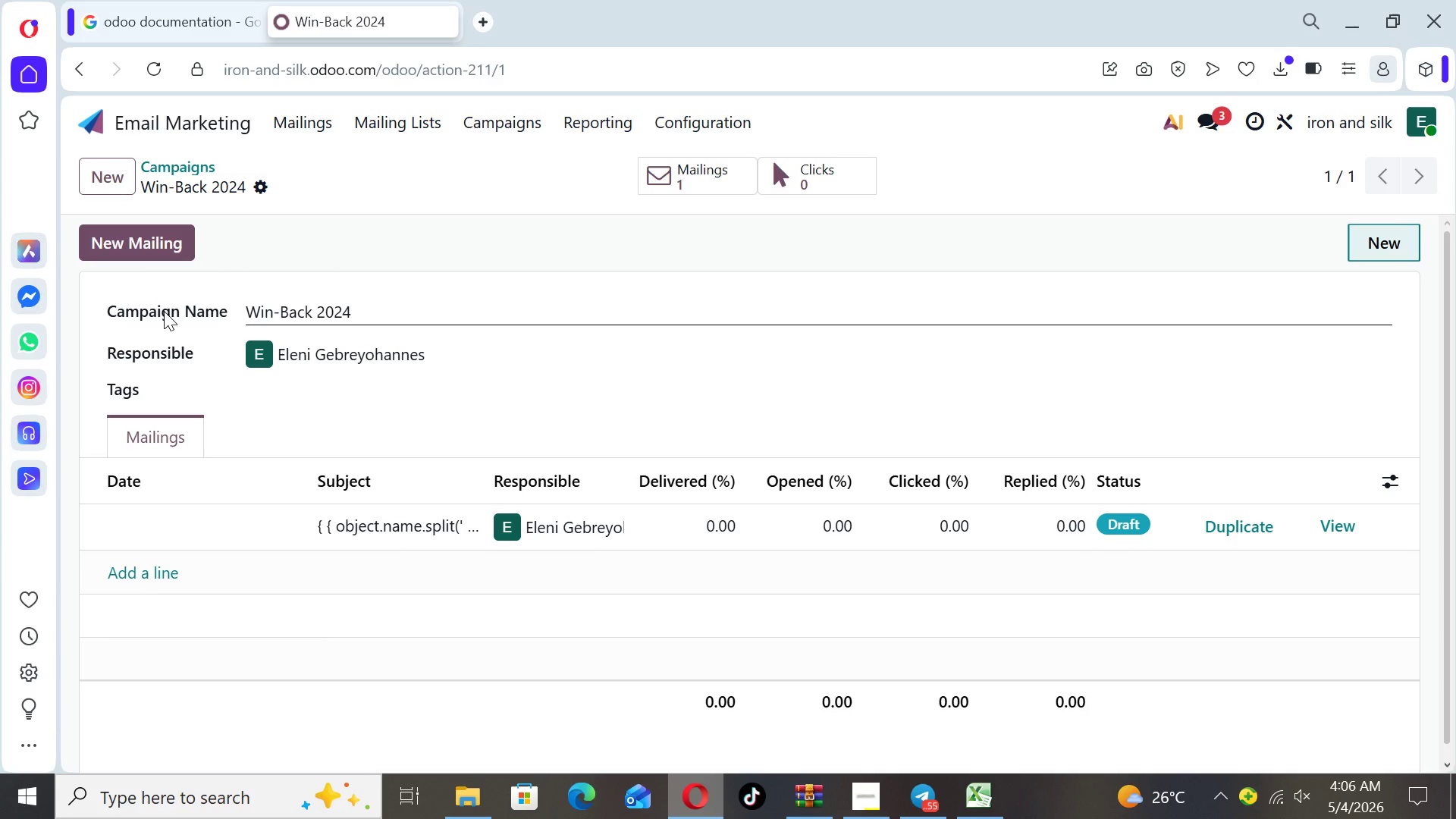 
wait(6.16)
 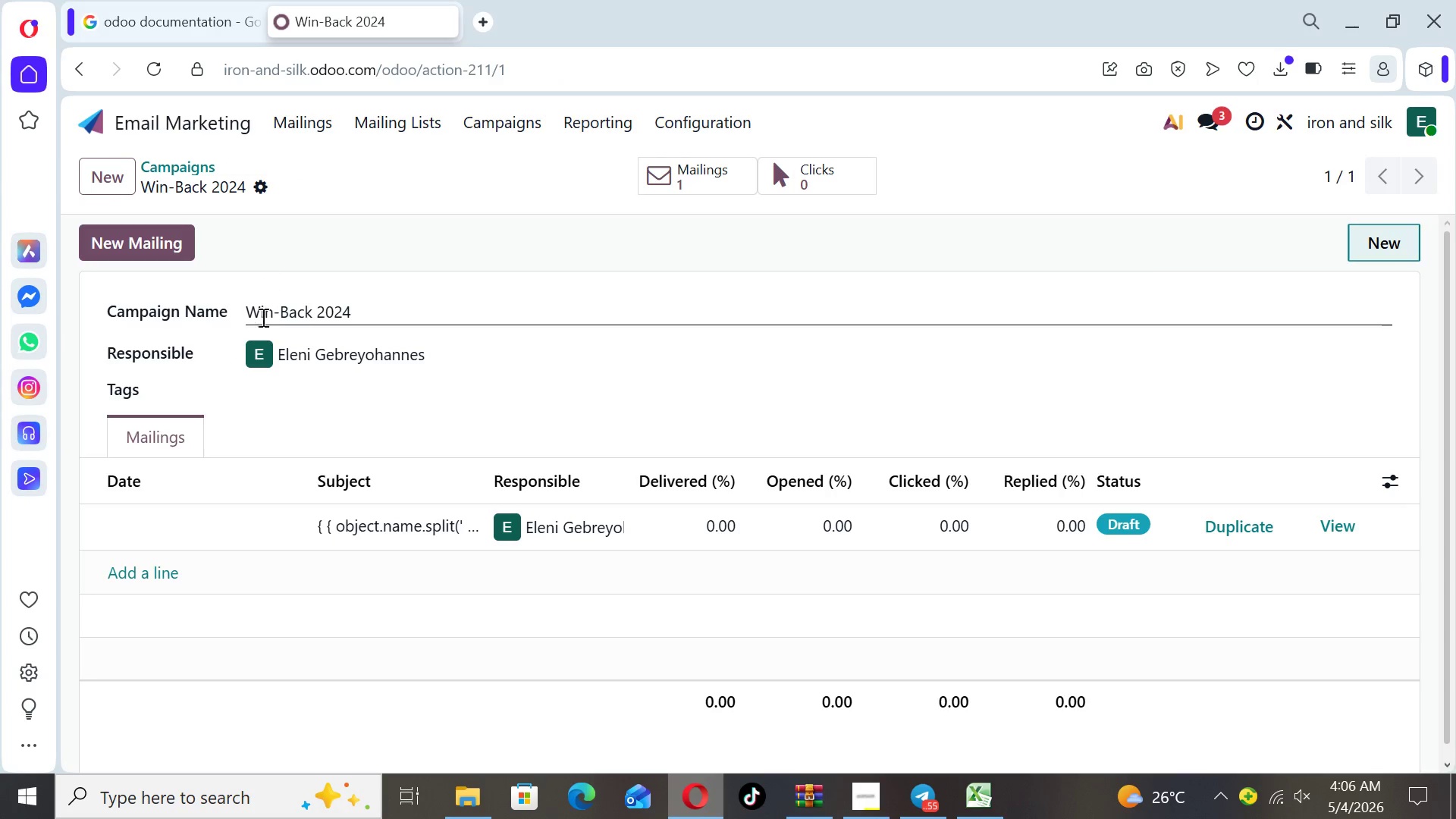 
left_click([140, 243])
 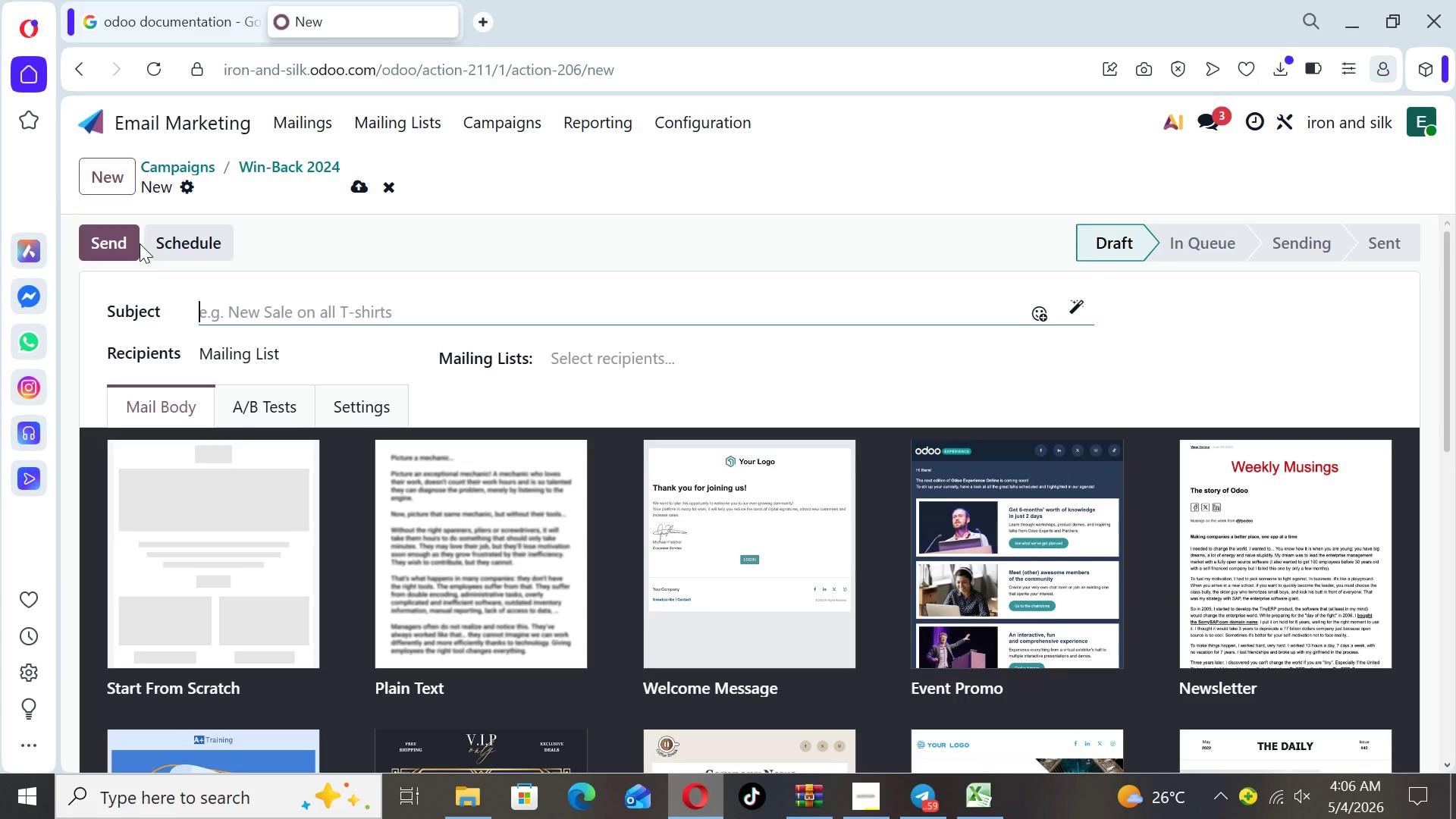 
wait(11.16)
 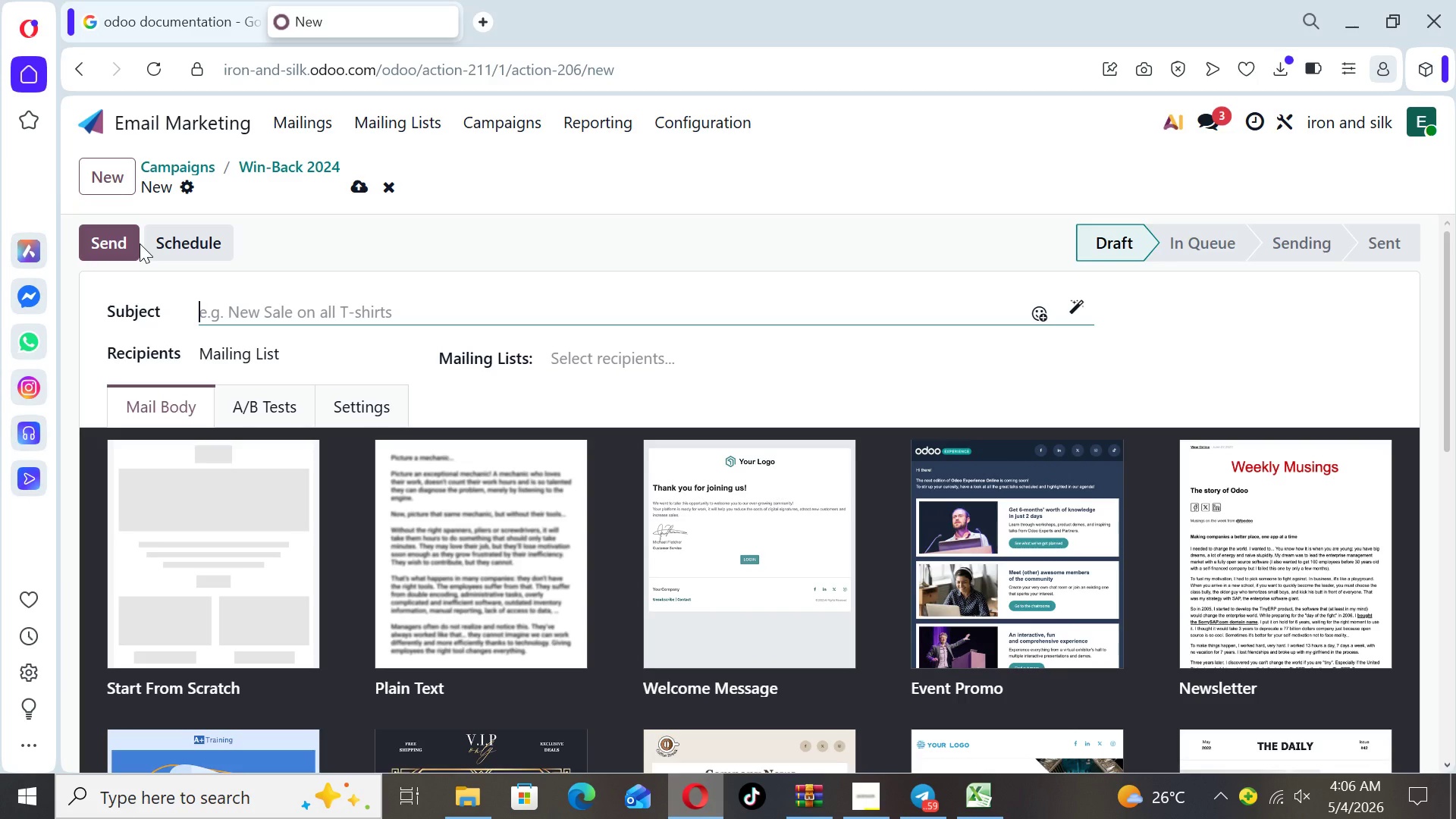 
left_click([695, 356])
 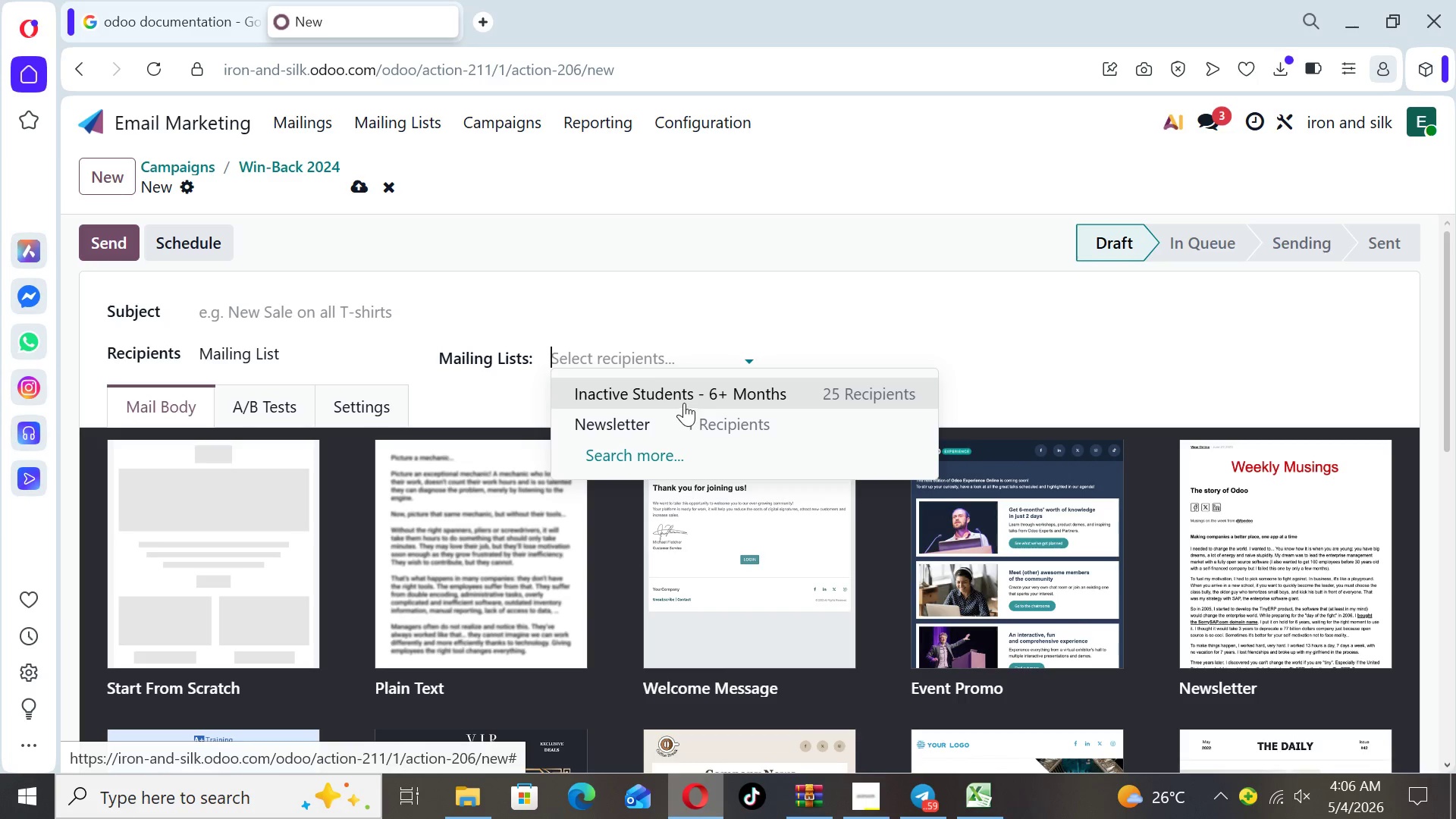 
left_click([684, 396])
 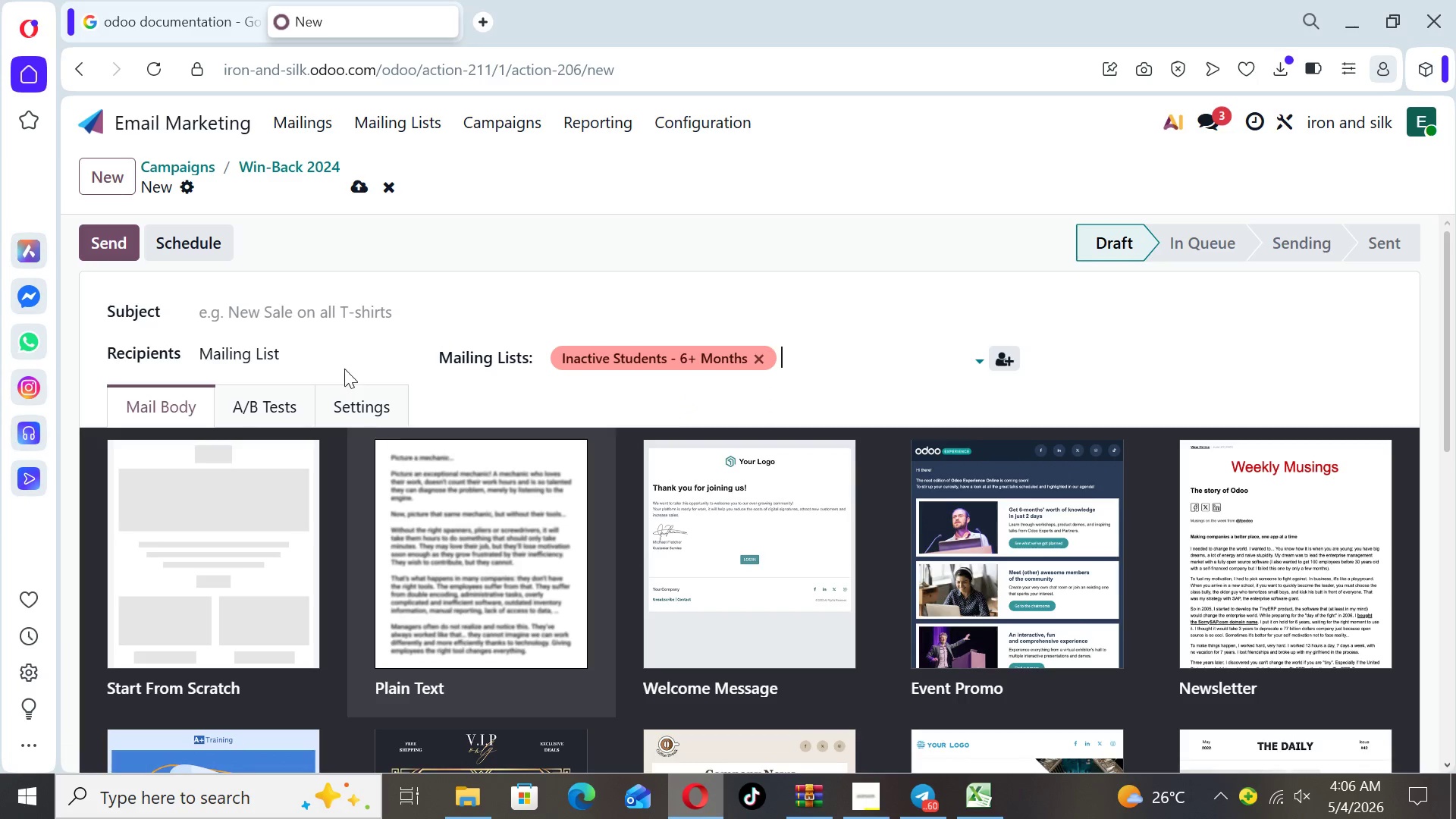 
left_click([324, 319])
 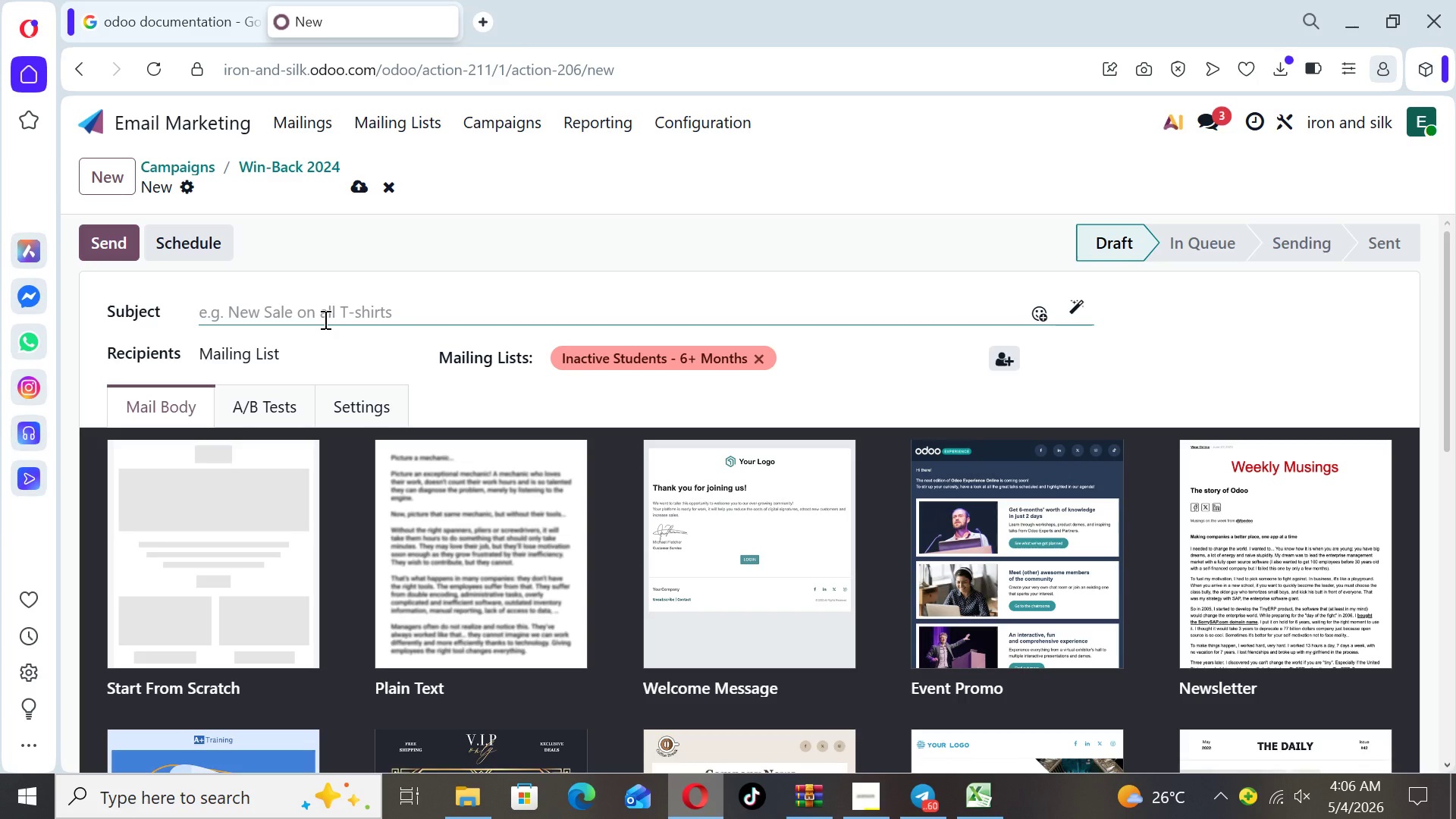 
wait(5.45)
 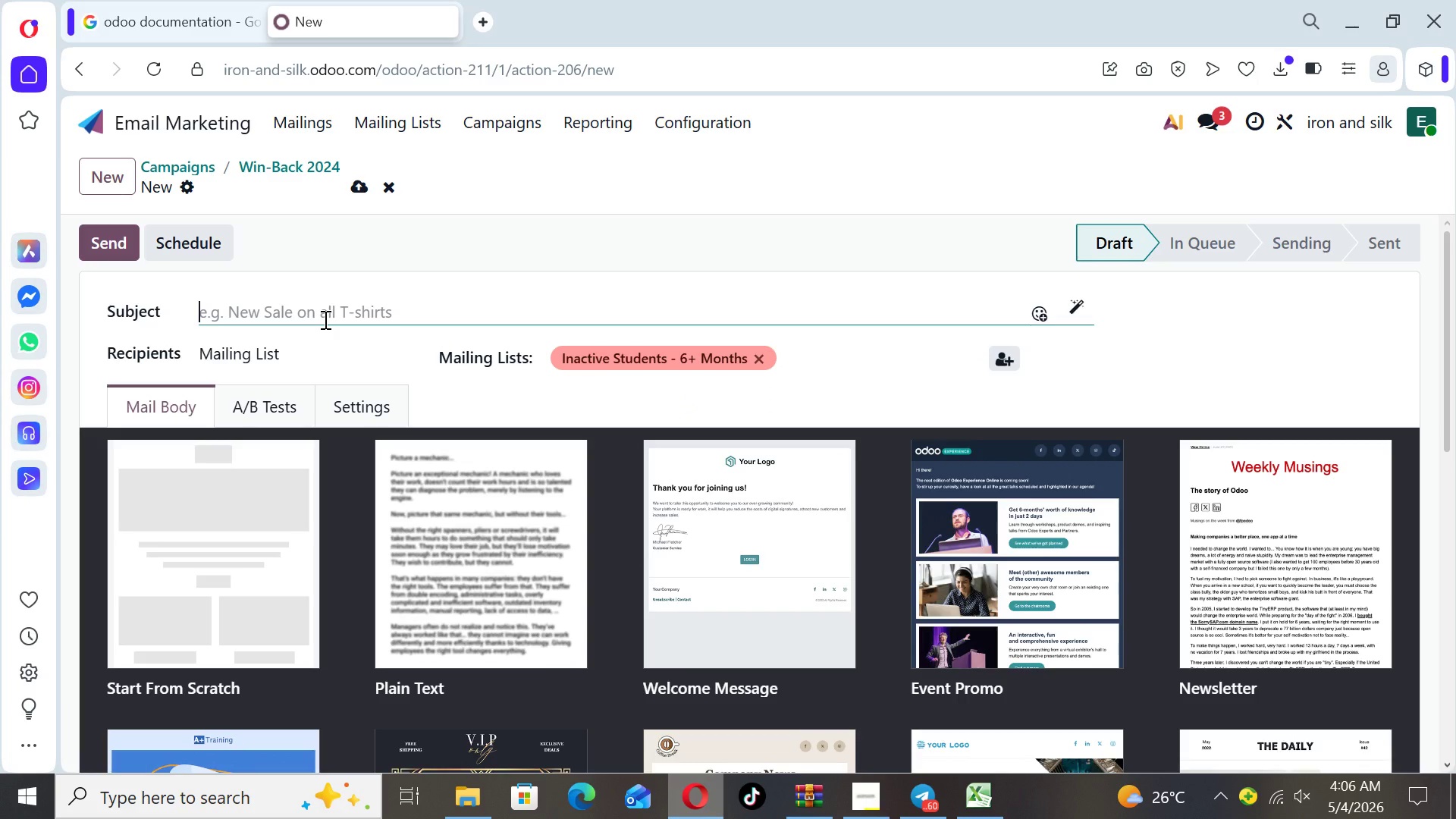 
hold_key(key=CapsLock, duration=0.47)
 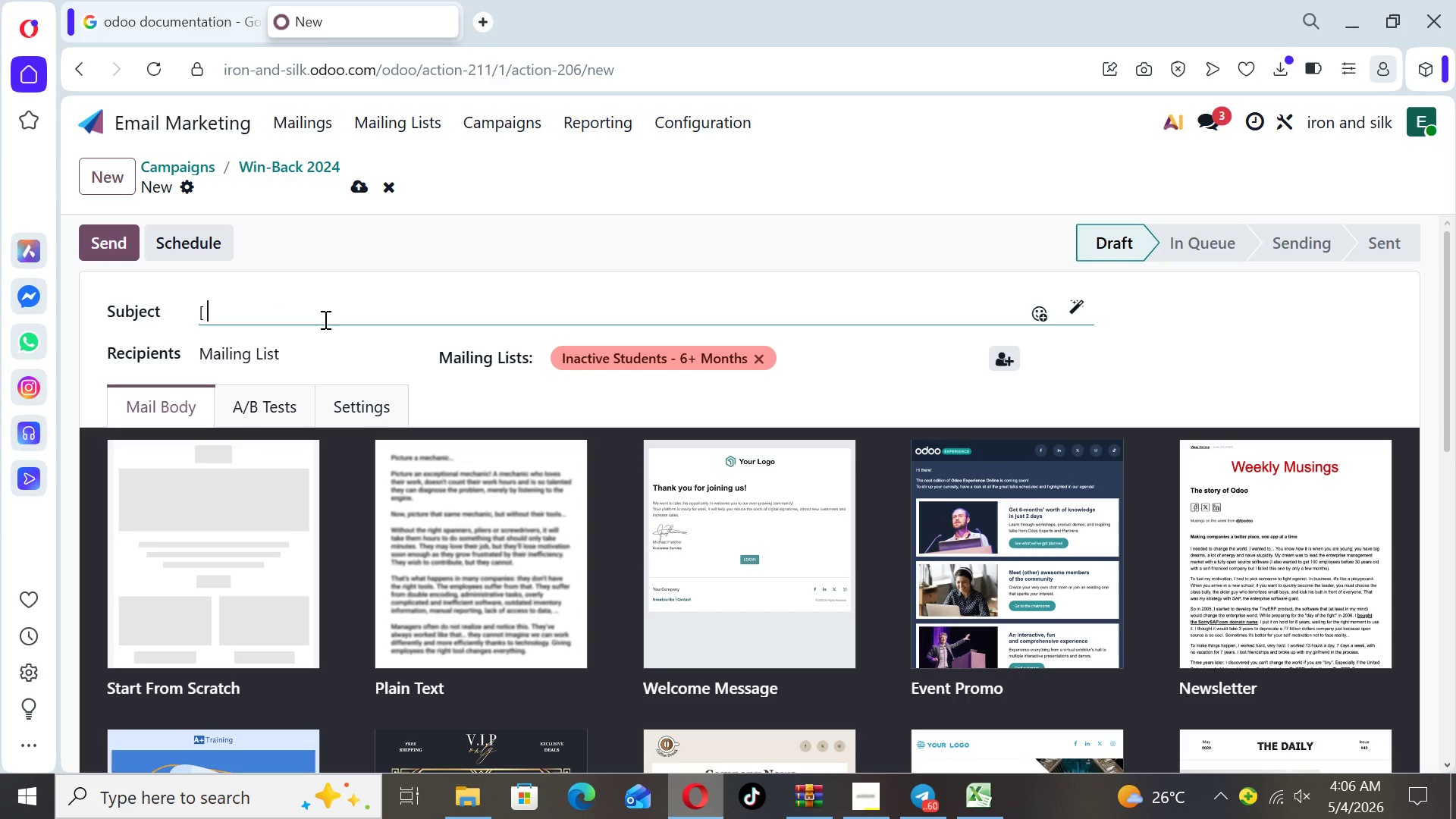 
type([ )
key(Backspace)
key(Backspace)
type({ { object.name)
 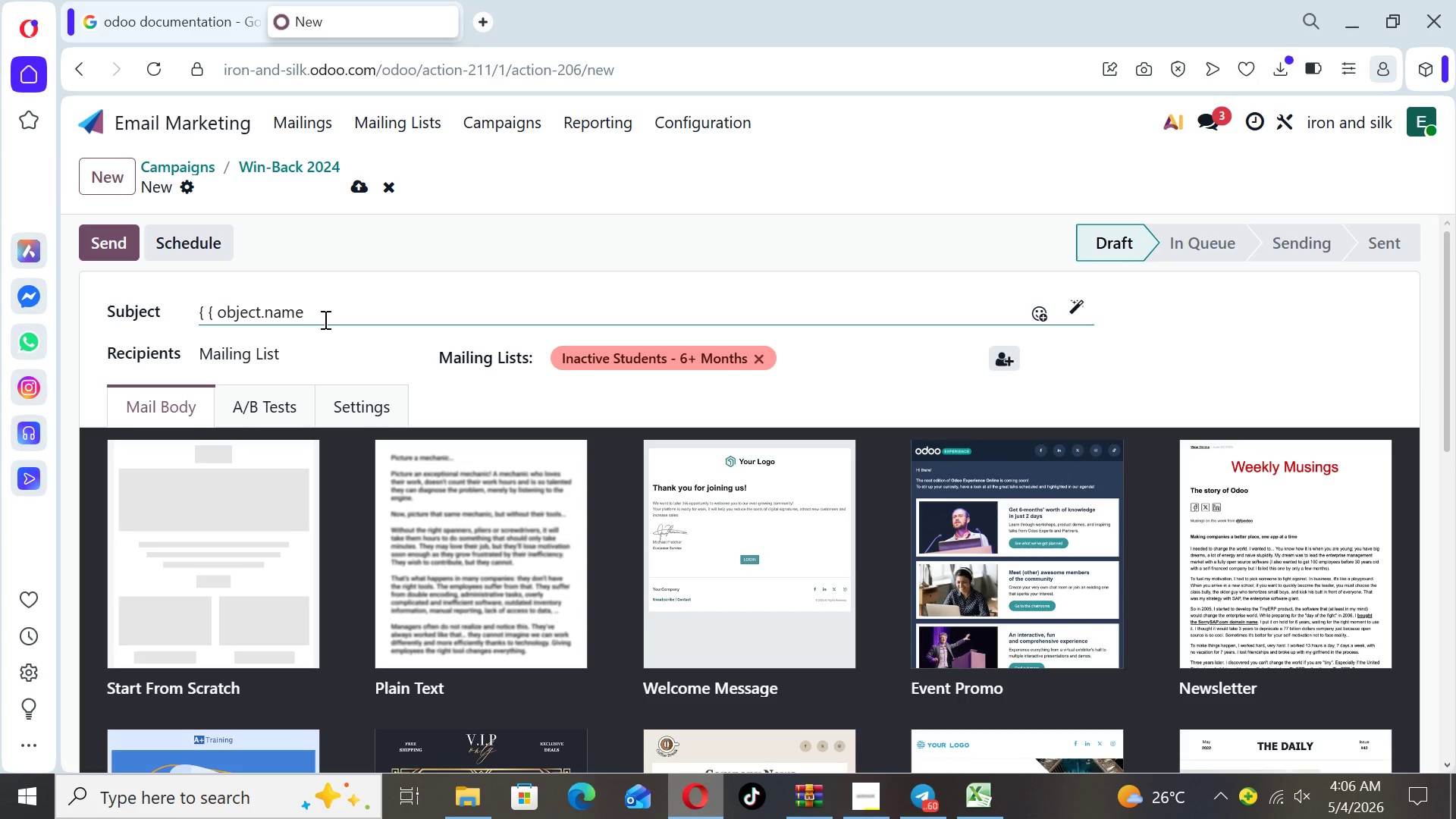 
type(.split)
 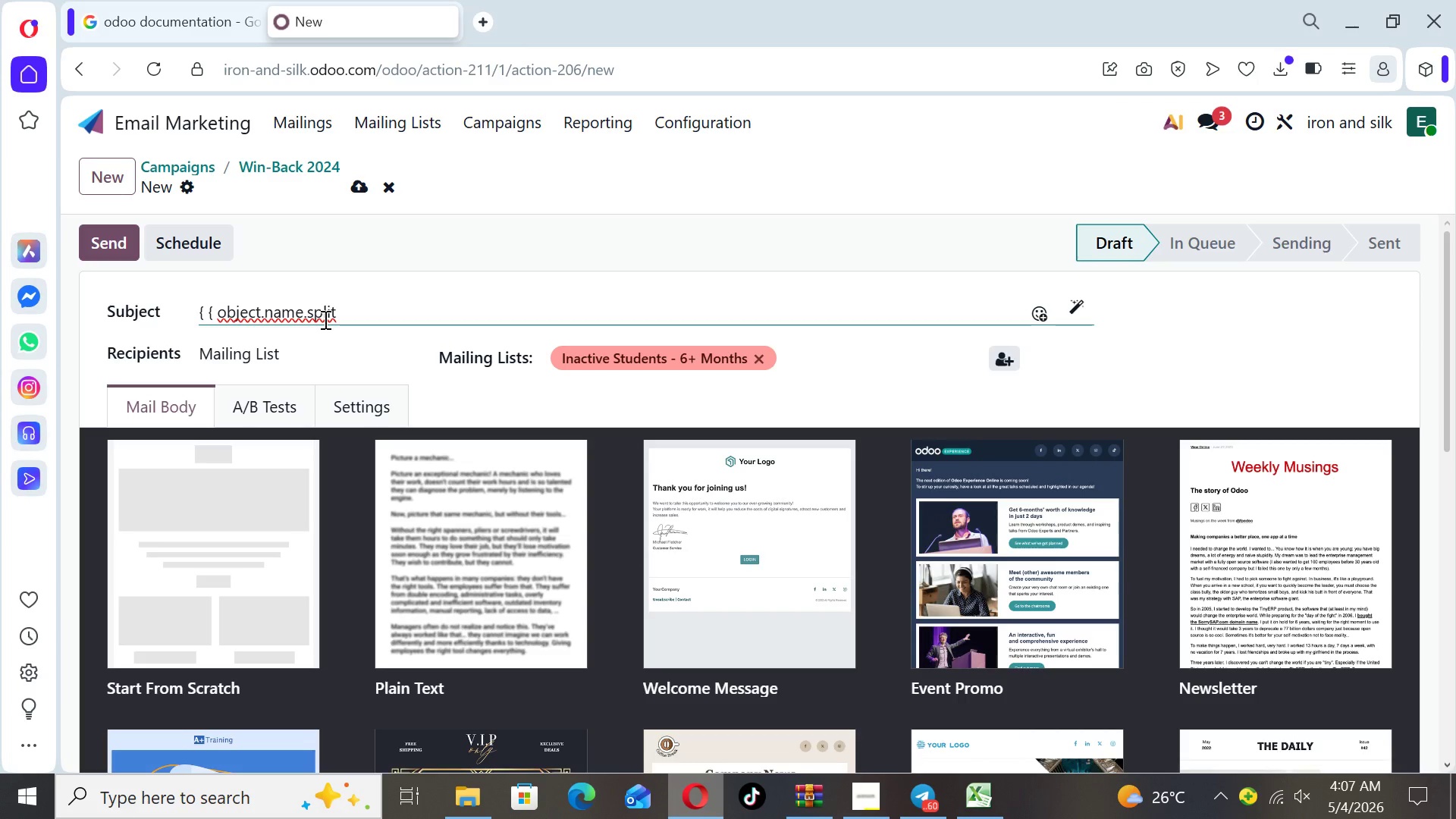 
key(Shift+ShiftLeft)
 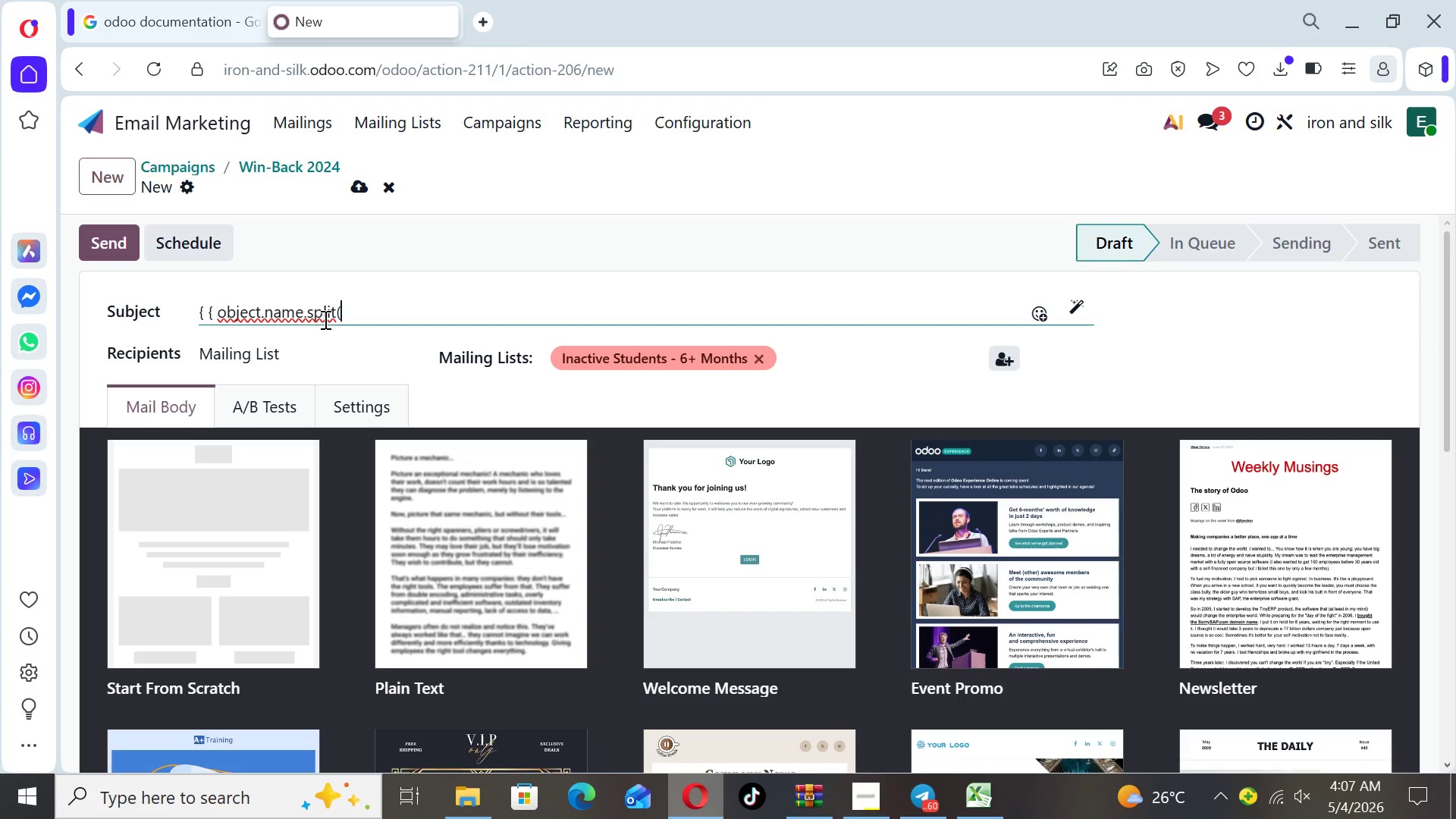 
key(Shift+9)
 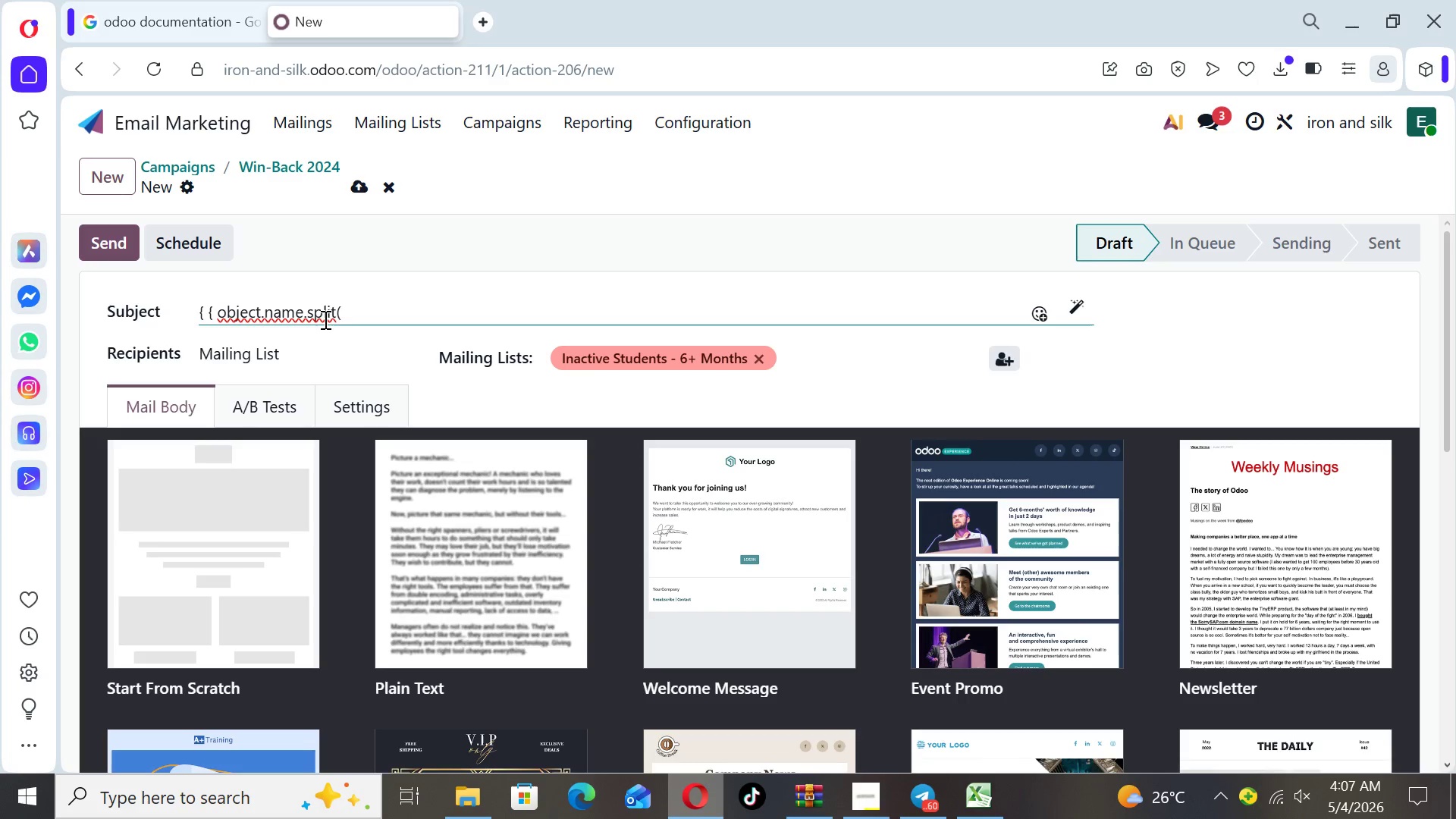 
hold_key(key=ShiftLeft, duration=0.69)
 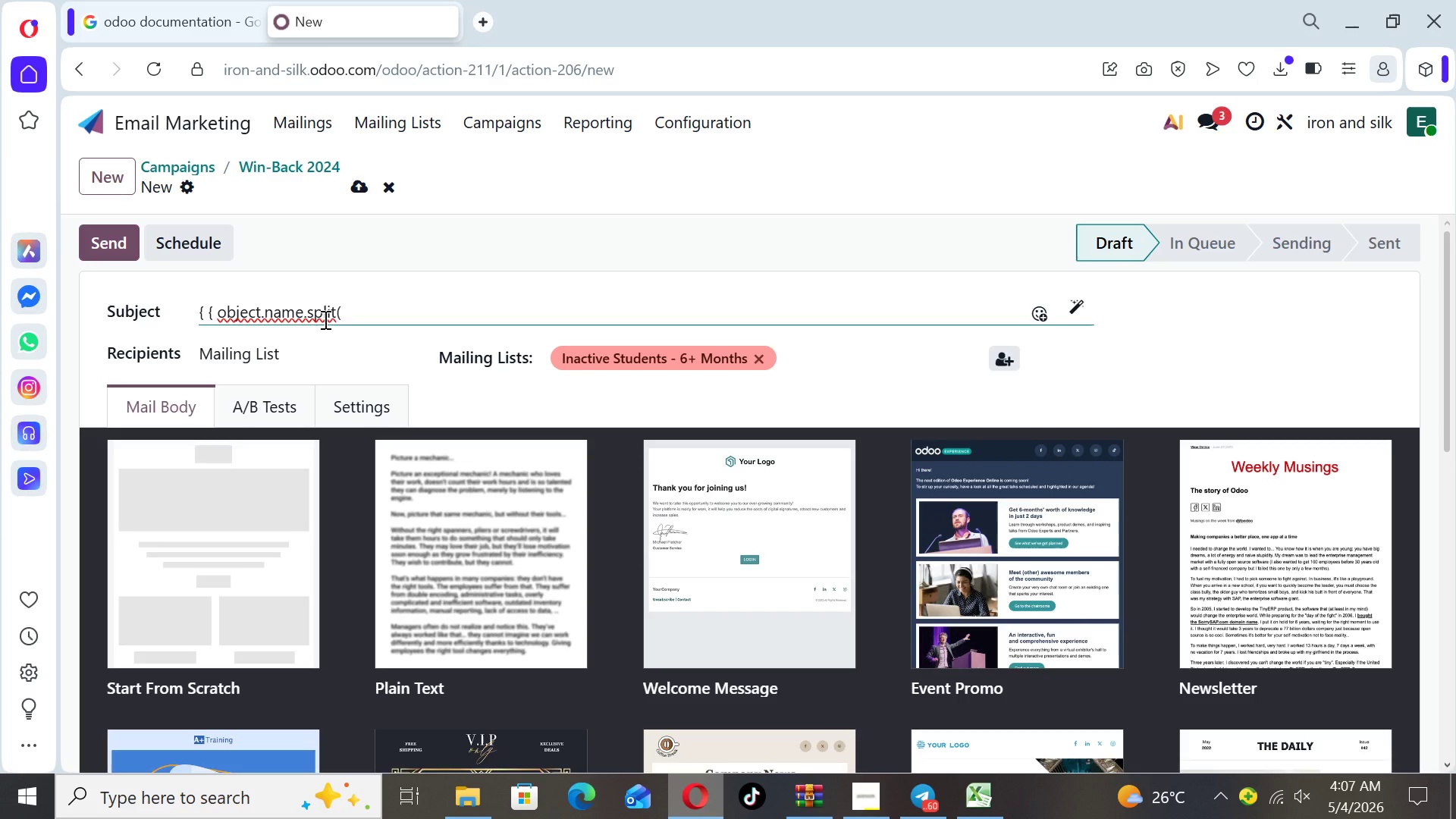 
key(Quote)
 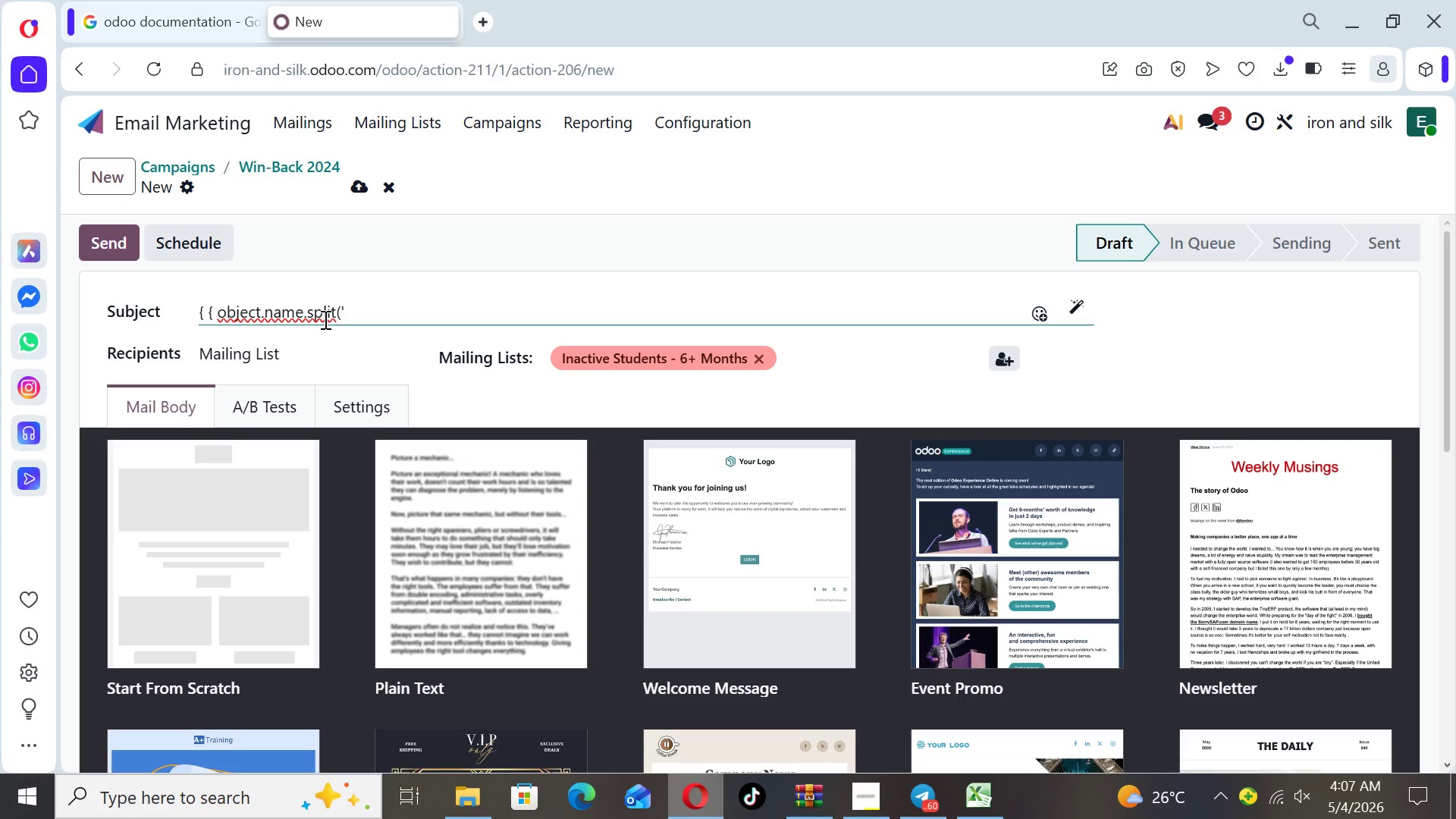 
key(Space)
 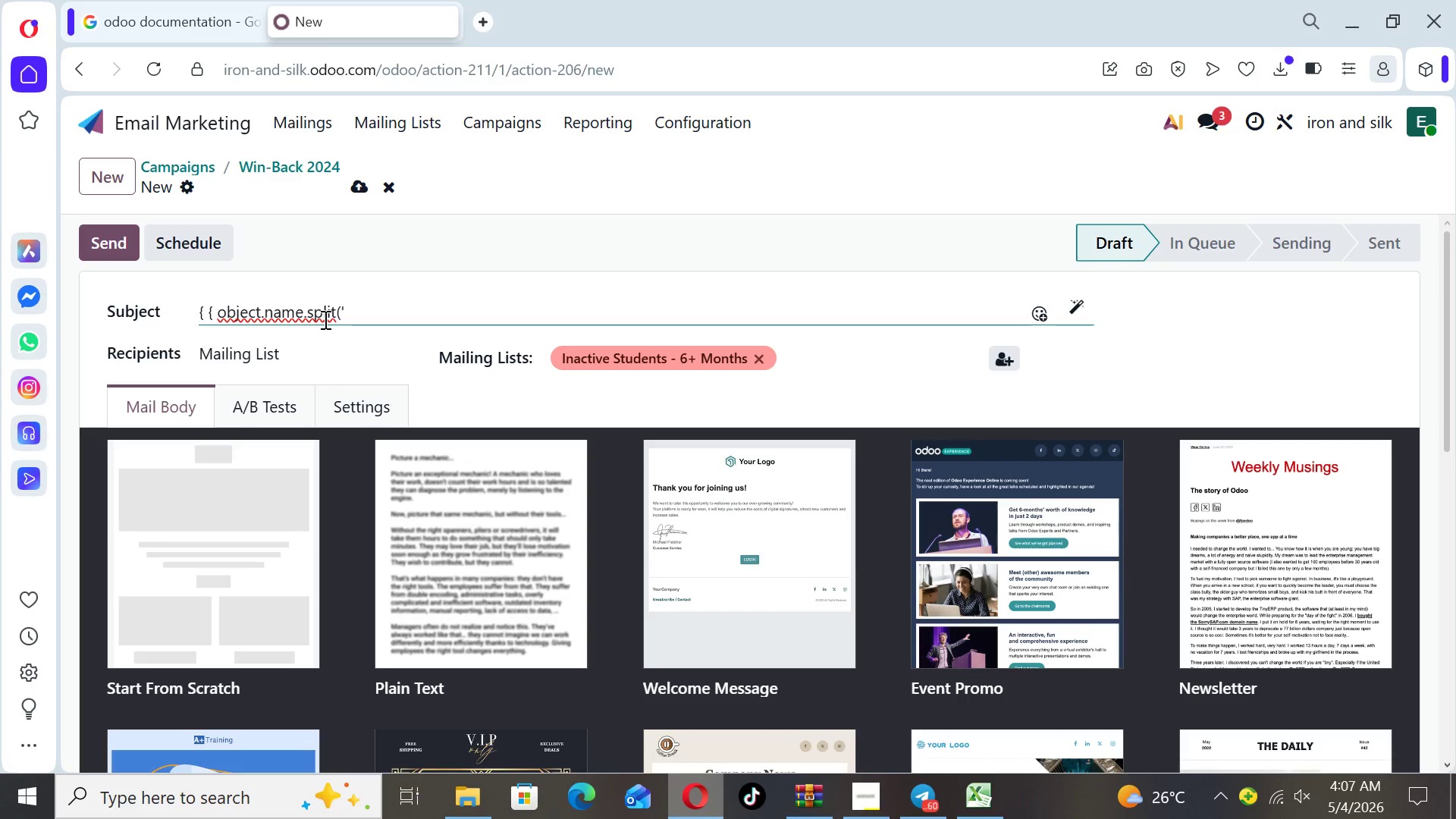 
key(Quote)
 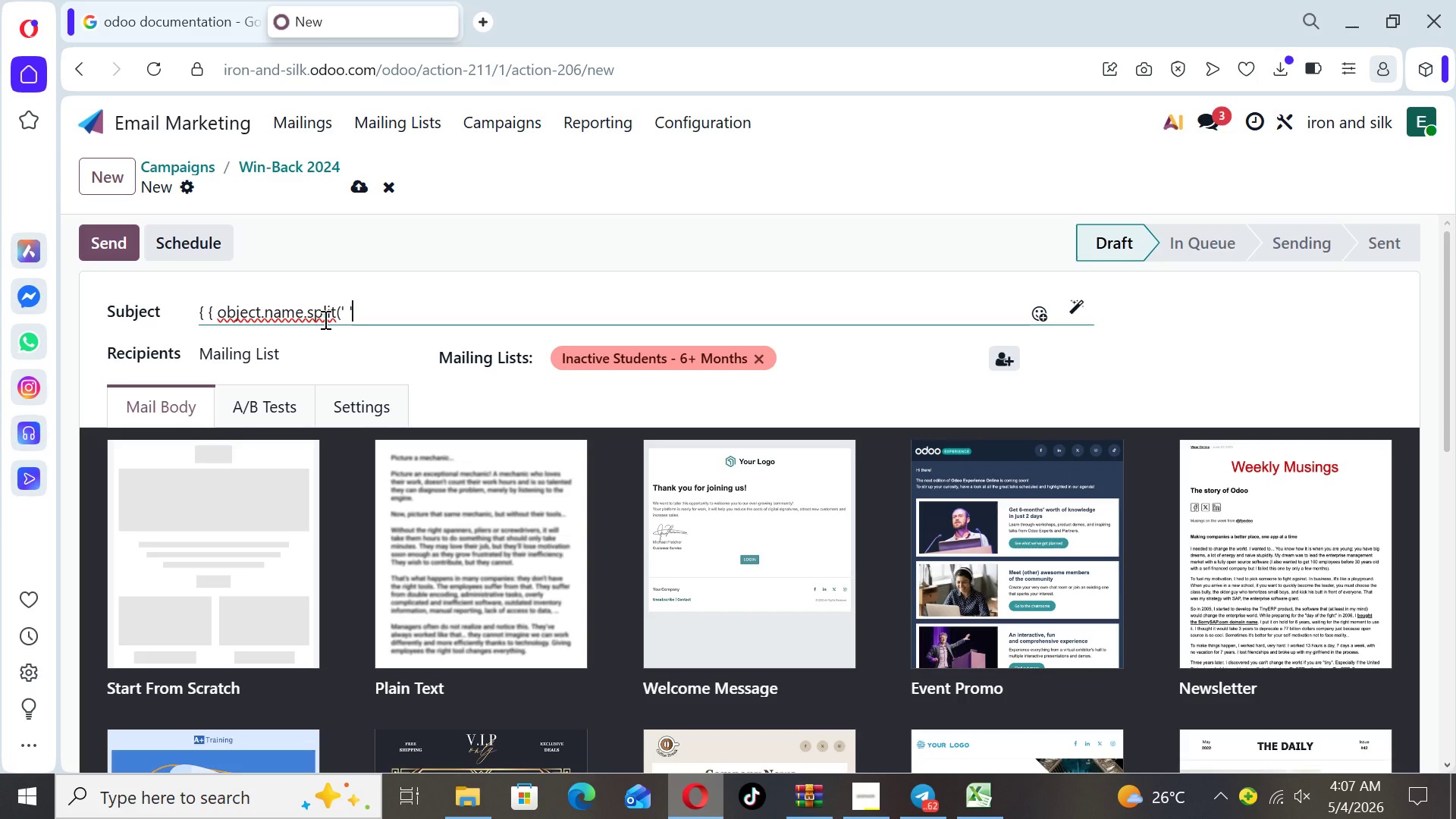 
key(Shift+ShiftLeft)
 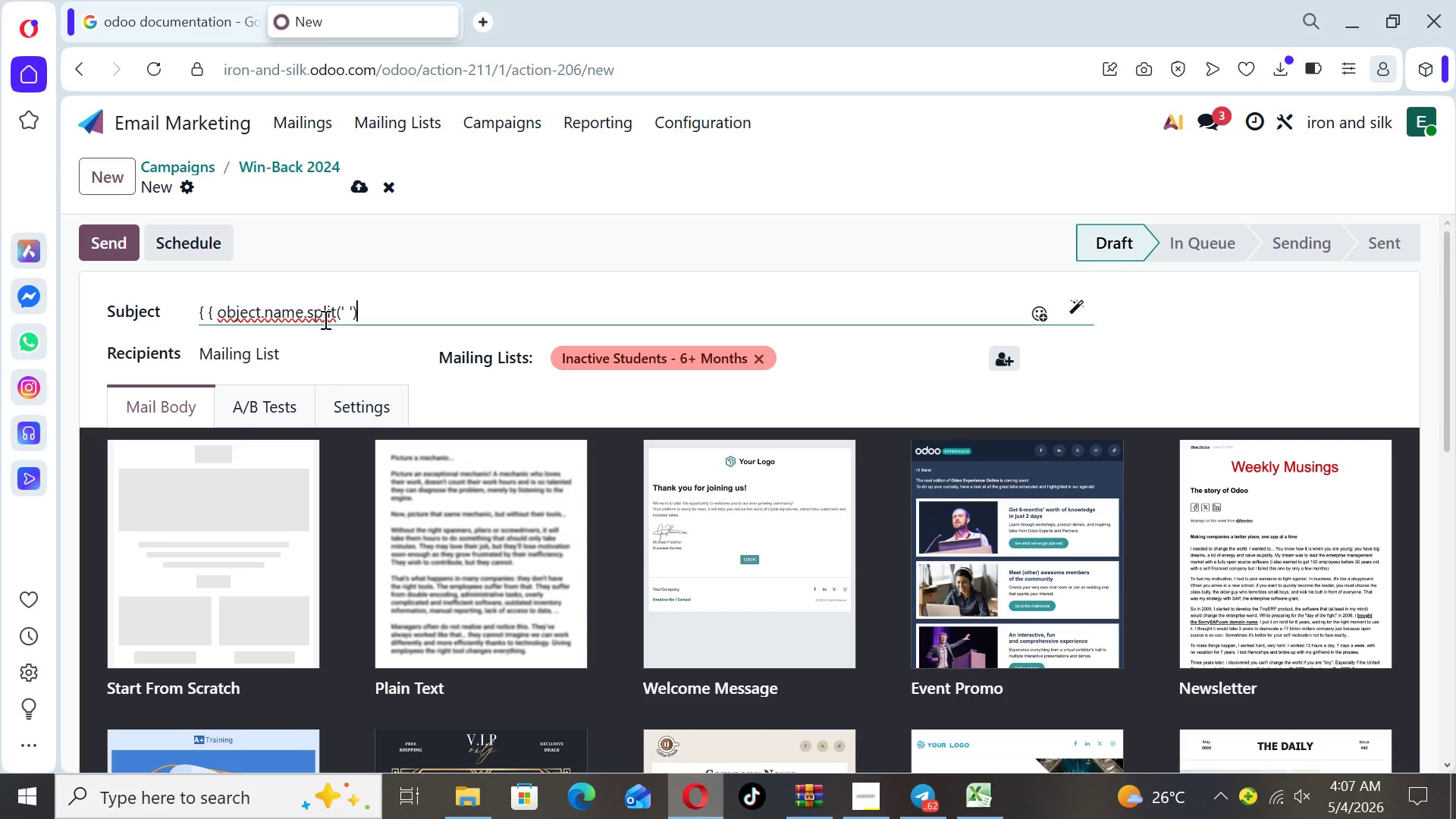 
key(Shift+0)
 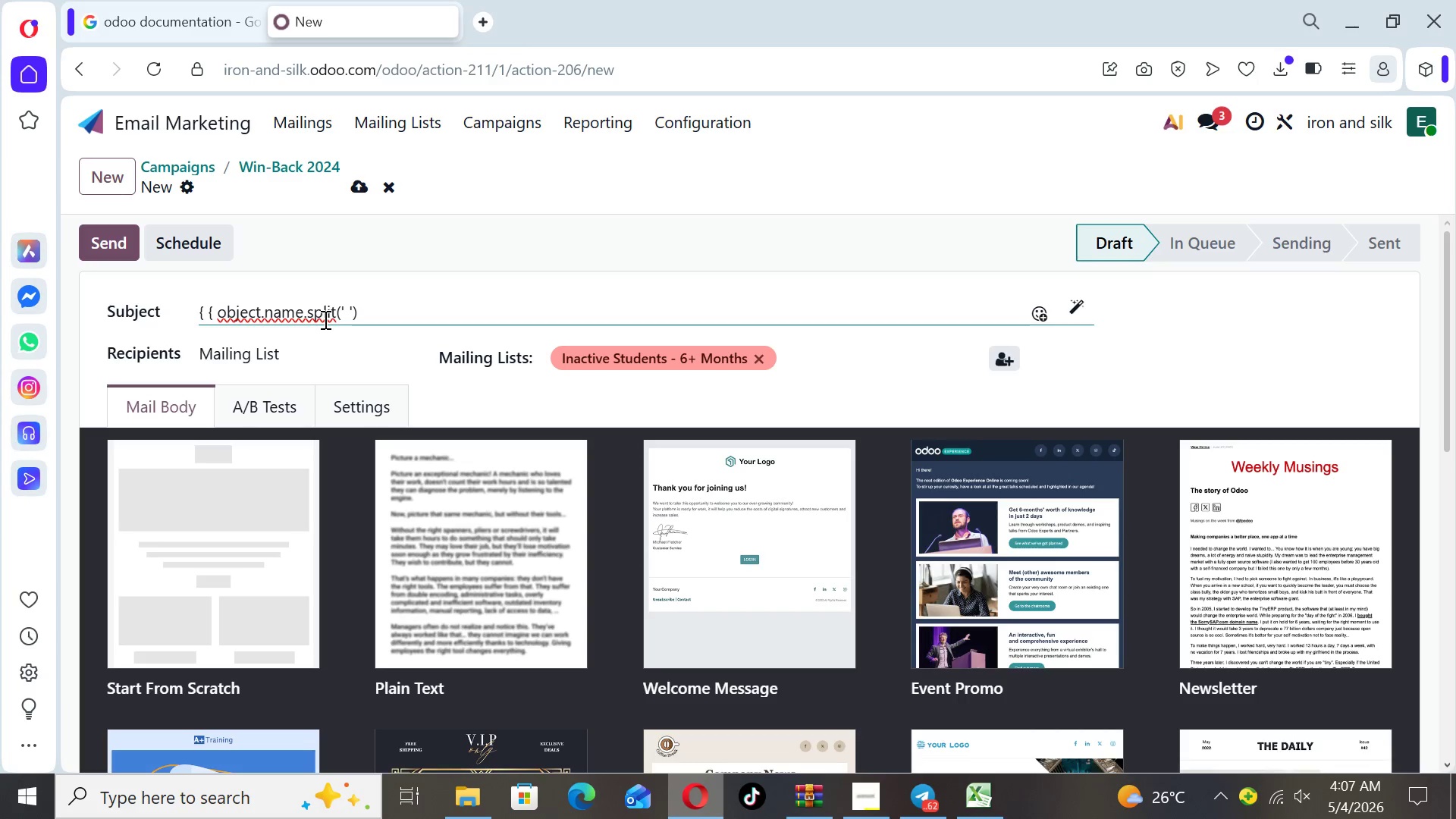 
key(BracketLeft)
 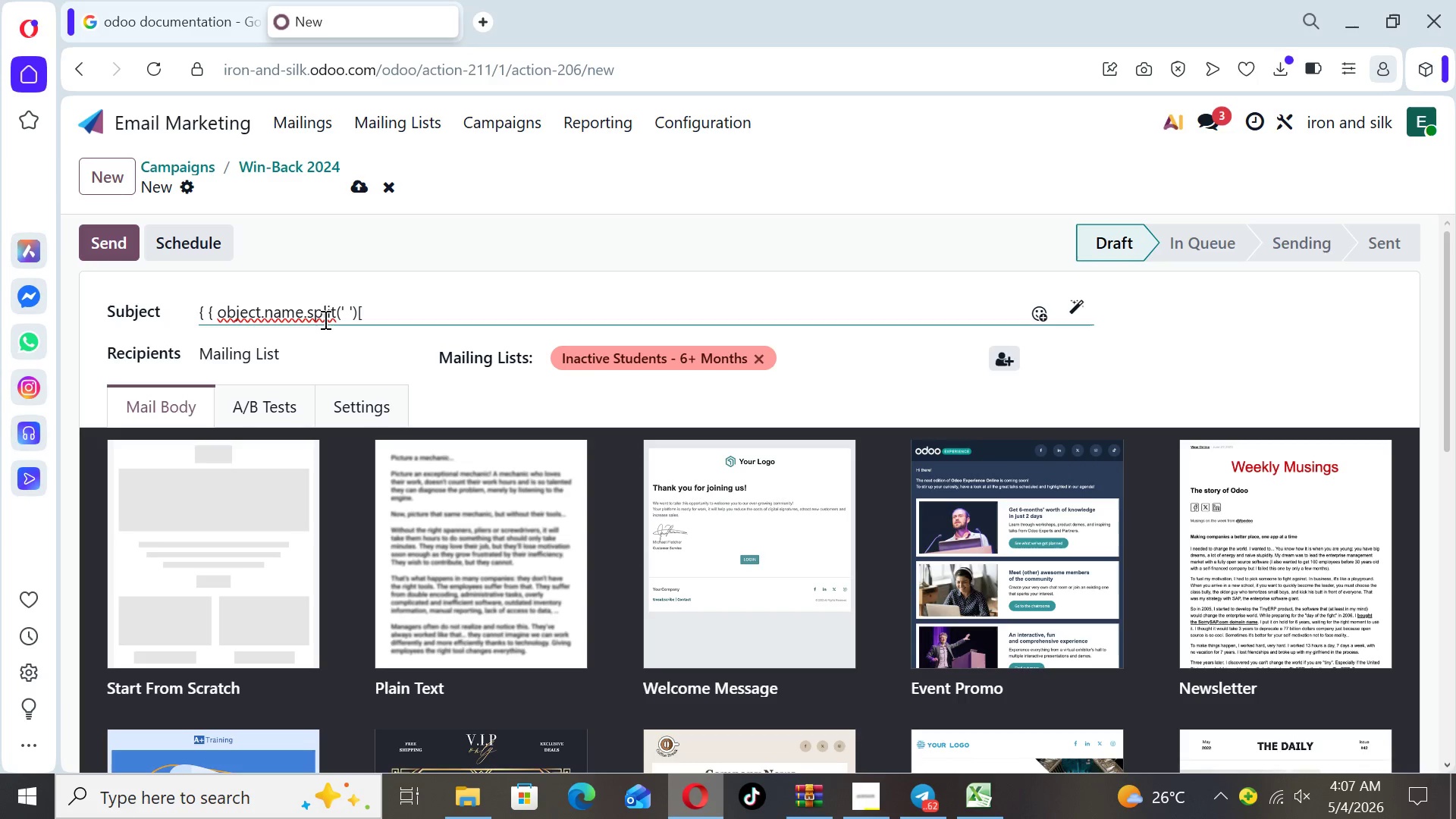 
key(0)
 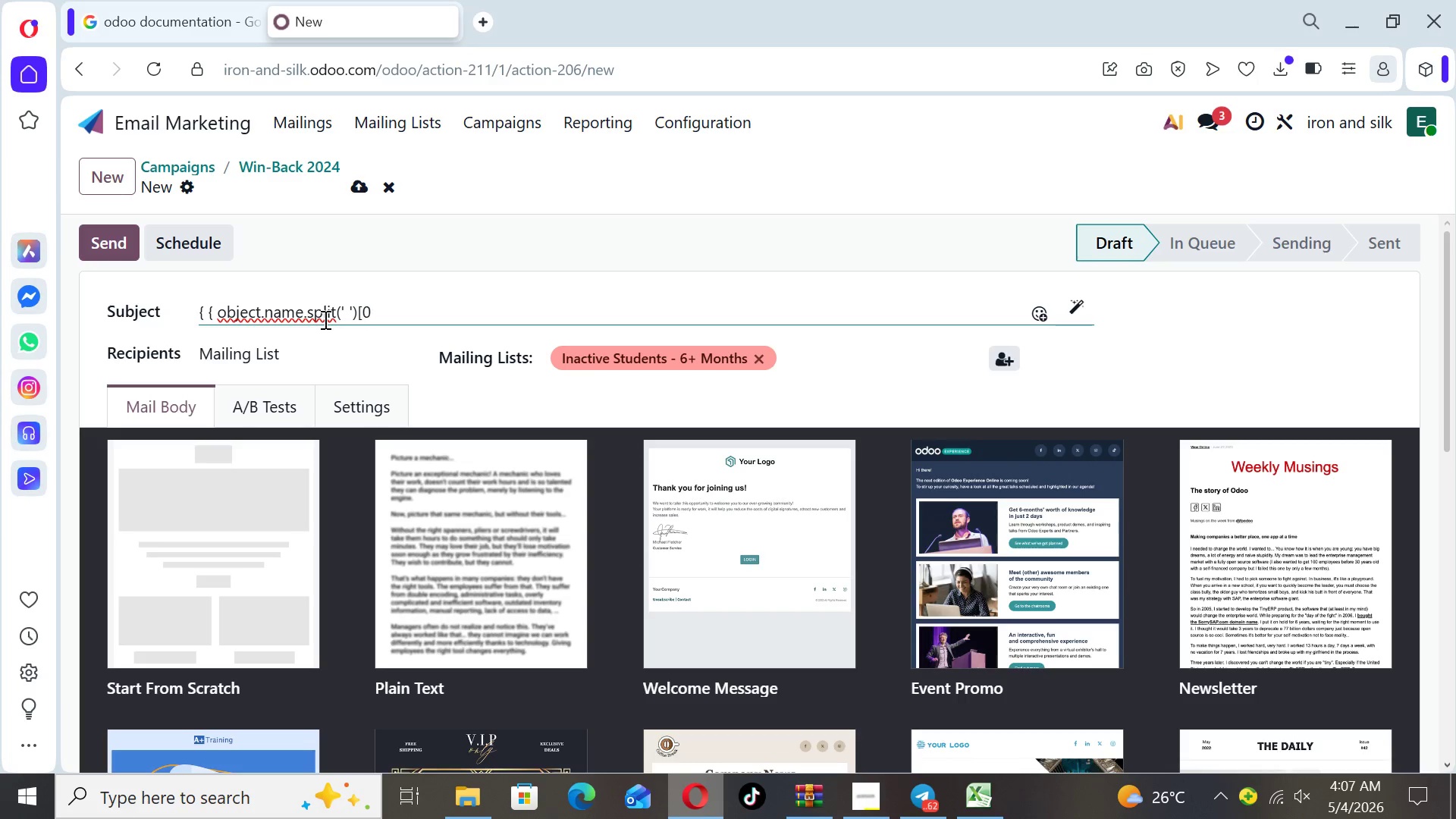 
key(BracketRight)
 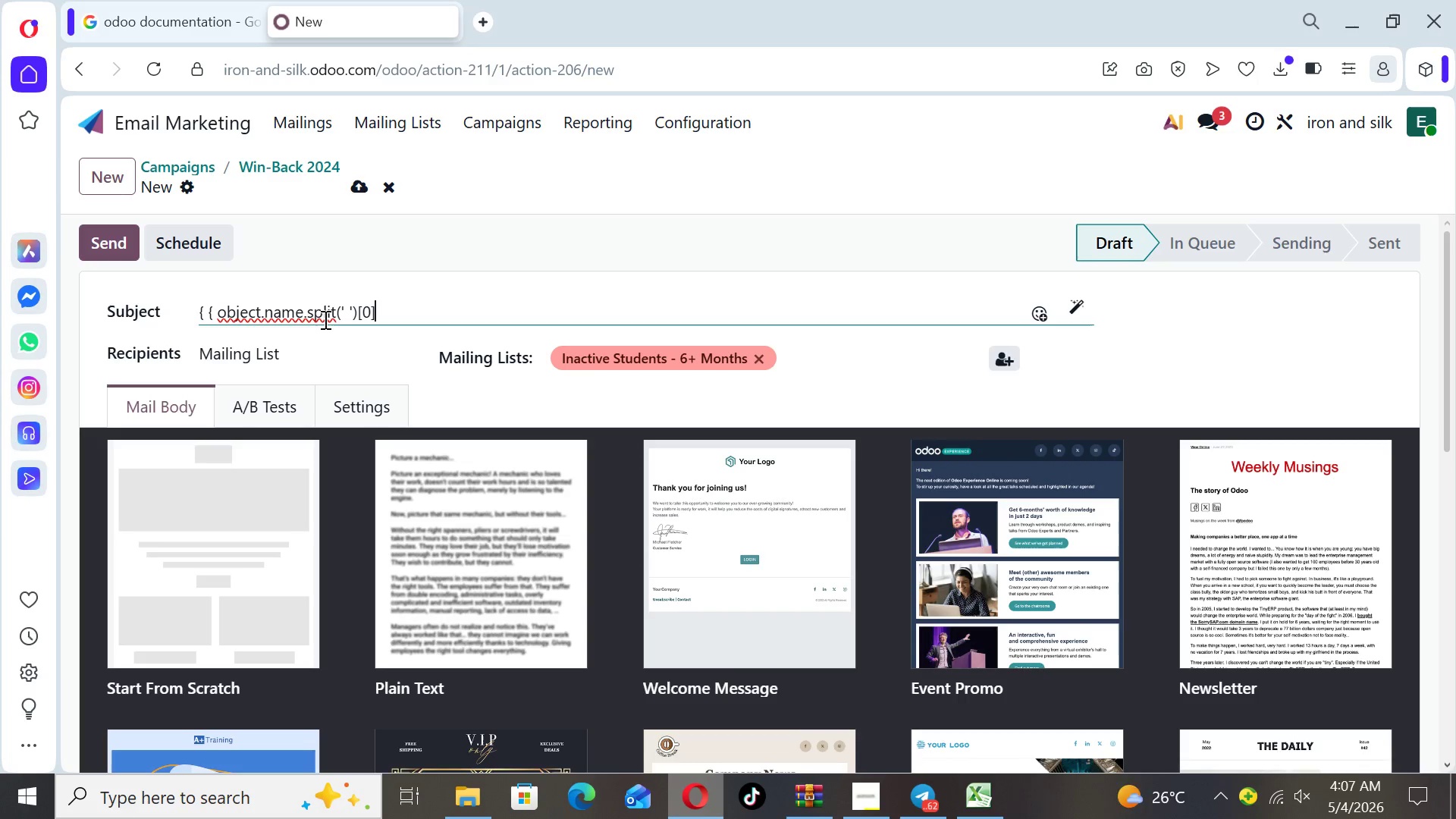 
key(Space)
 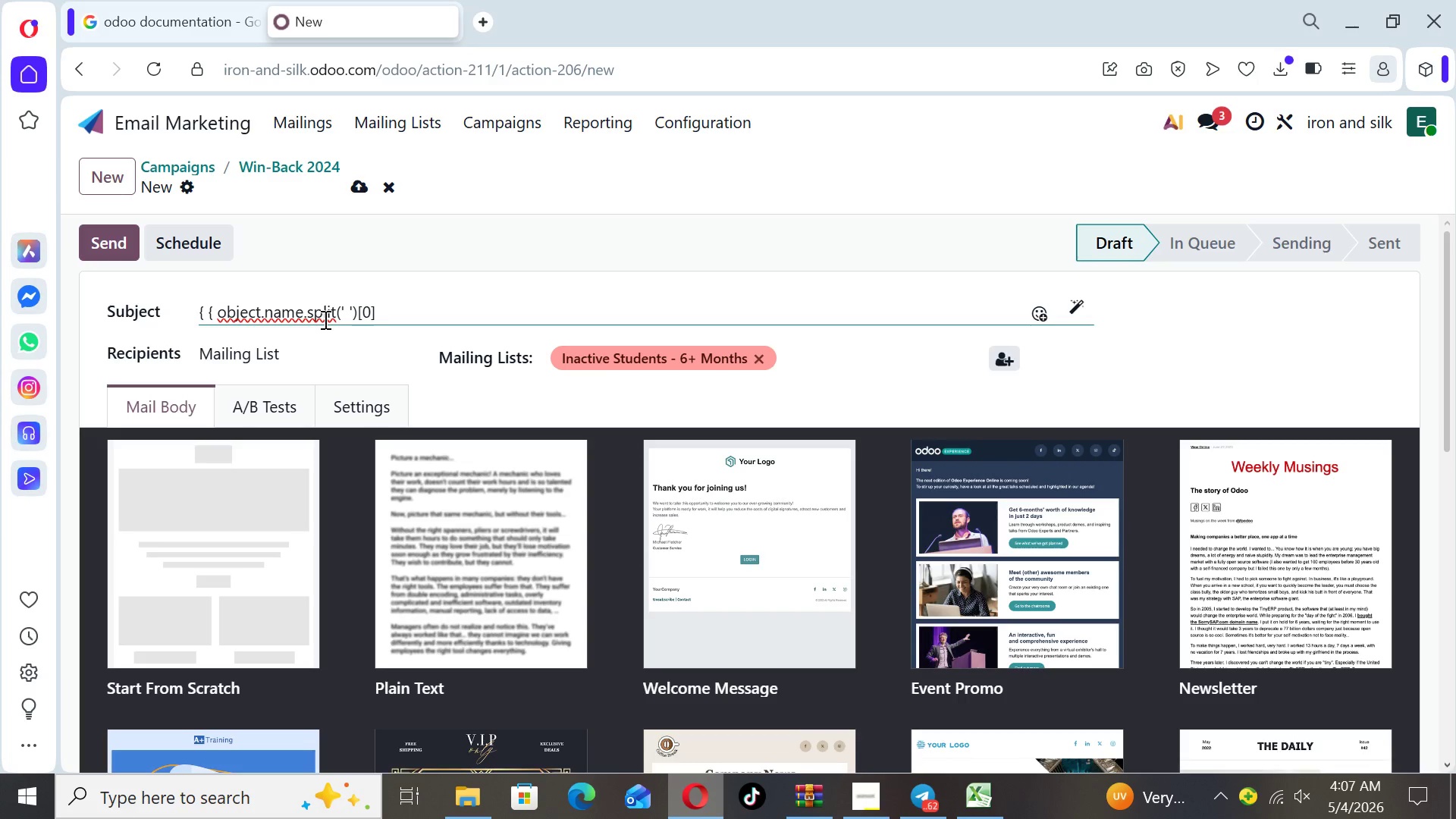 
key(Shift+BracketRight)
 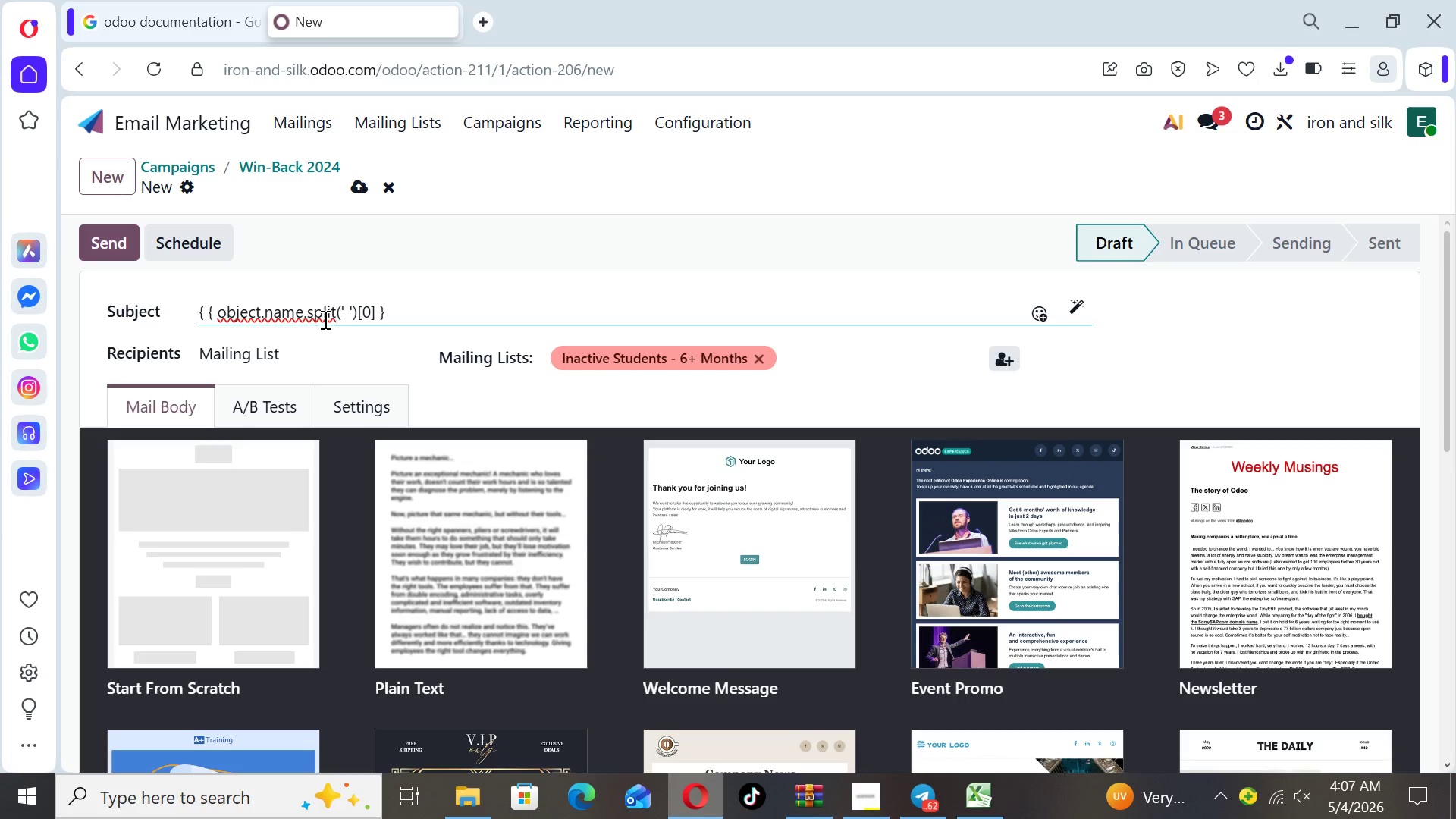 
key(Space)
 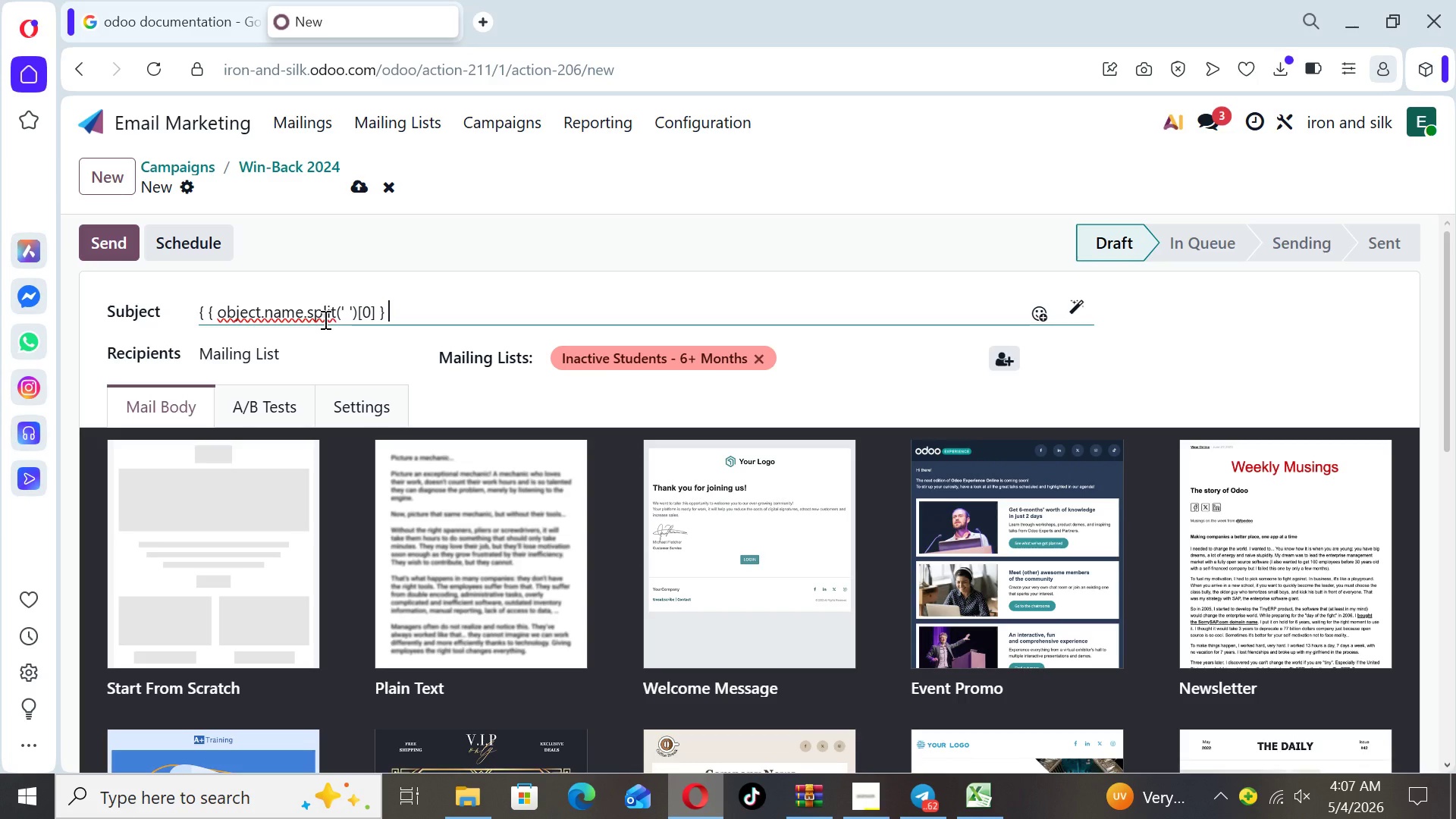 
key(Shift+BracketLeft)
 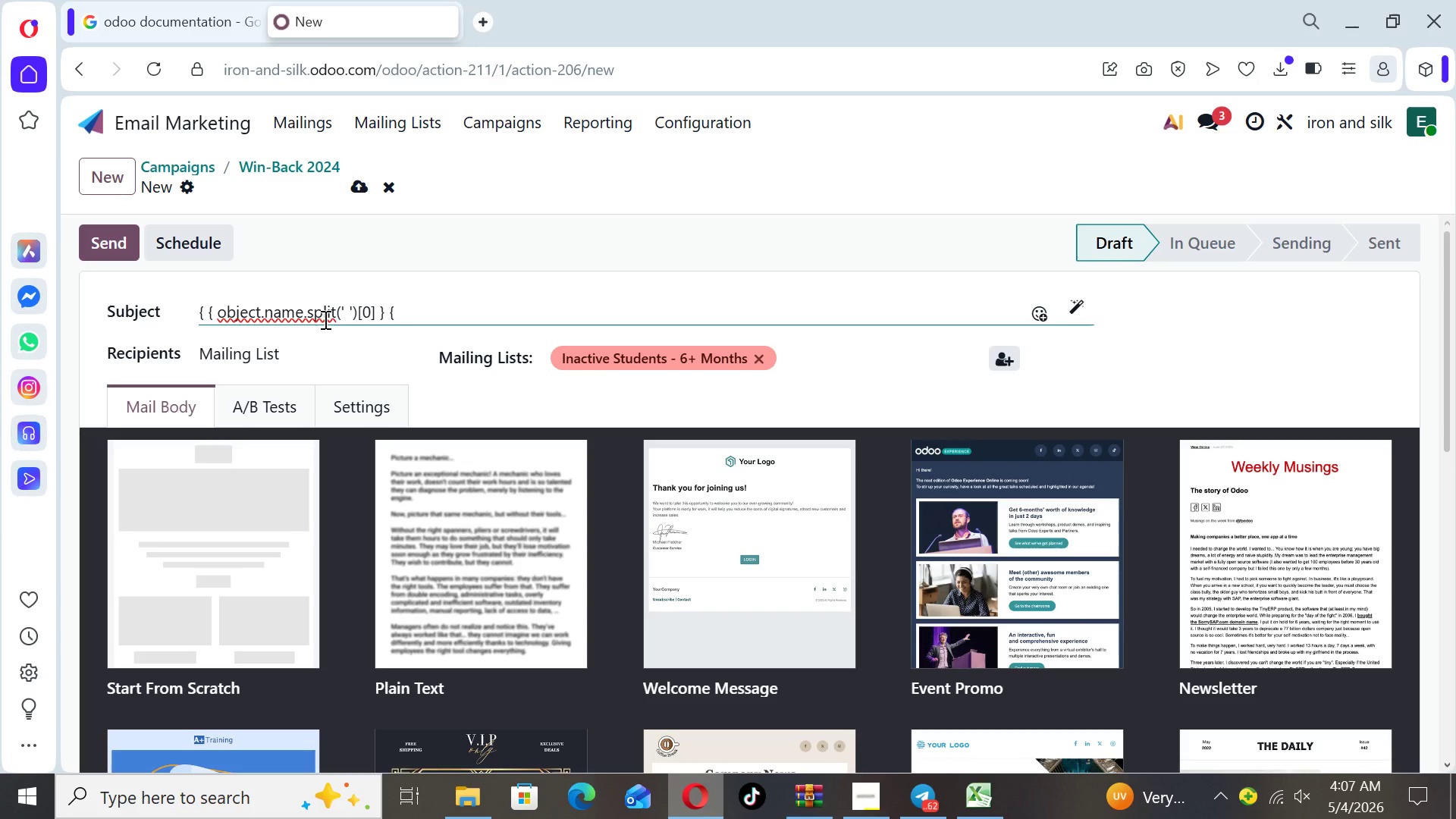 
key(Backspace)
 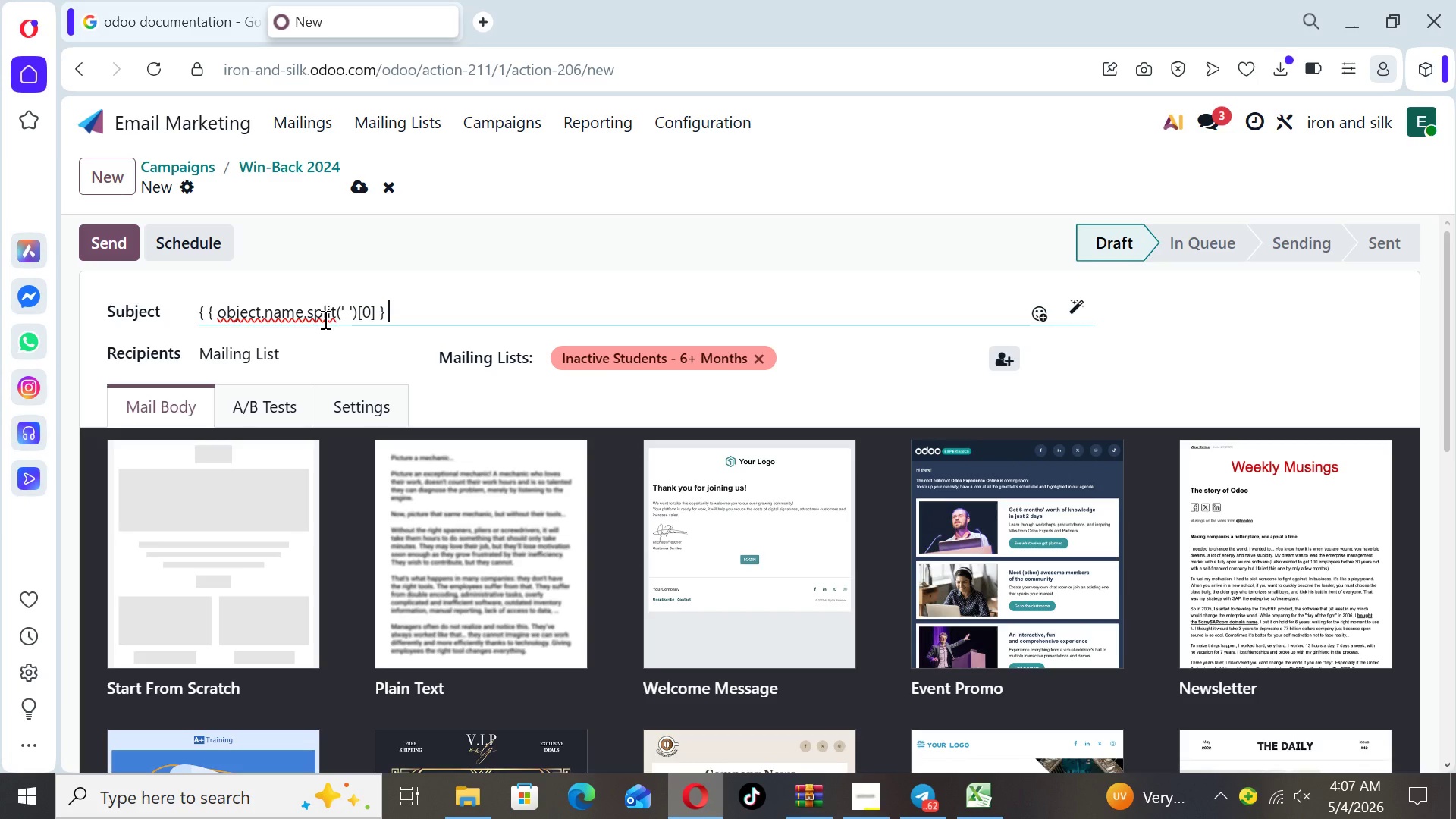 
key(Shift+ShiftLeft)
 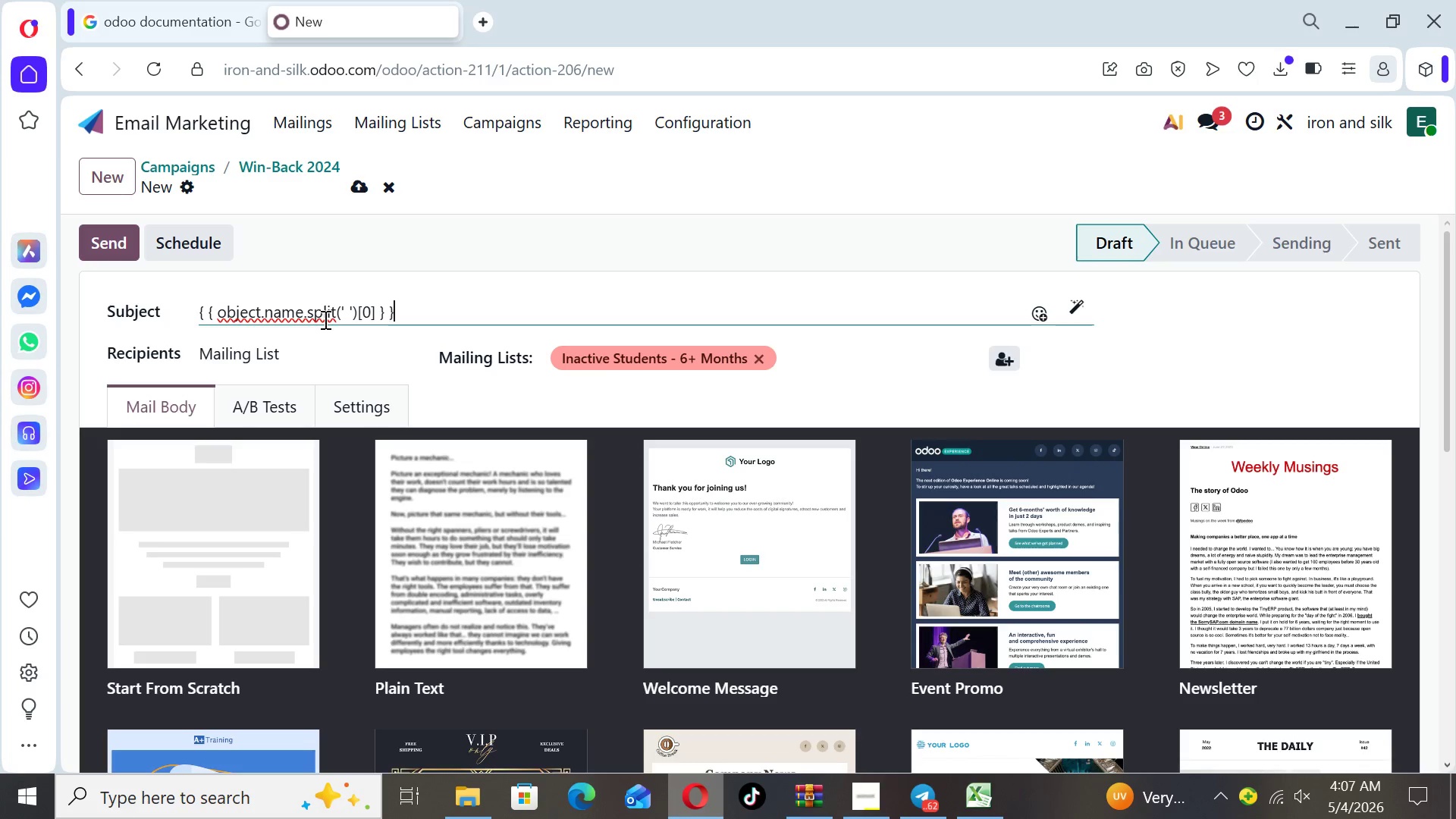 
key(Shift+BracketRight)
 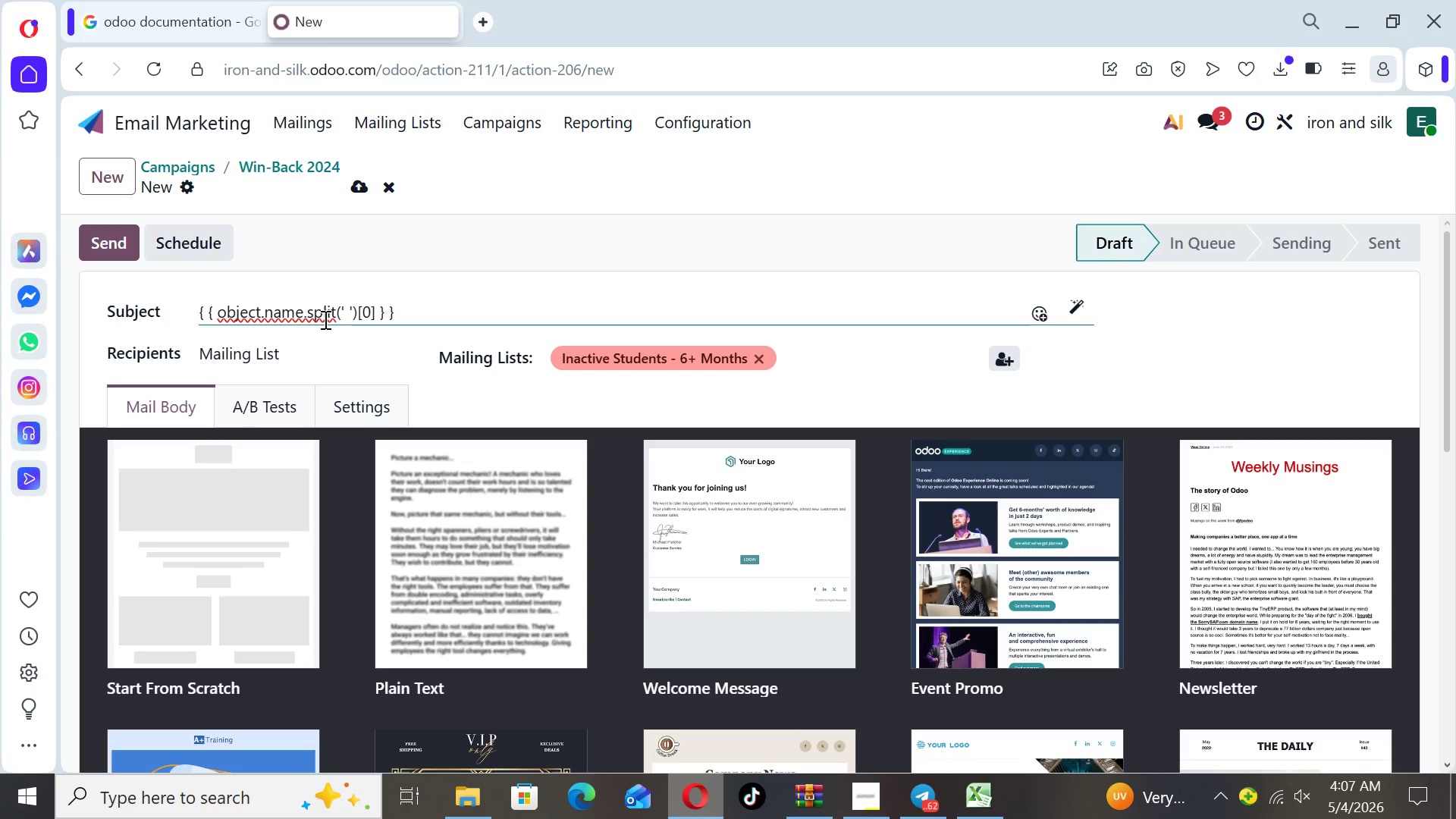 
wait(6.38)
 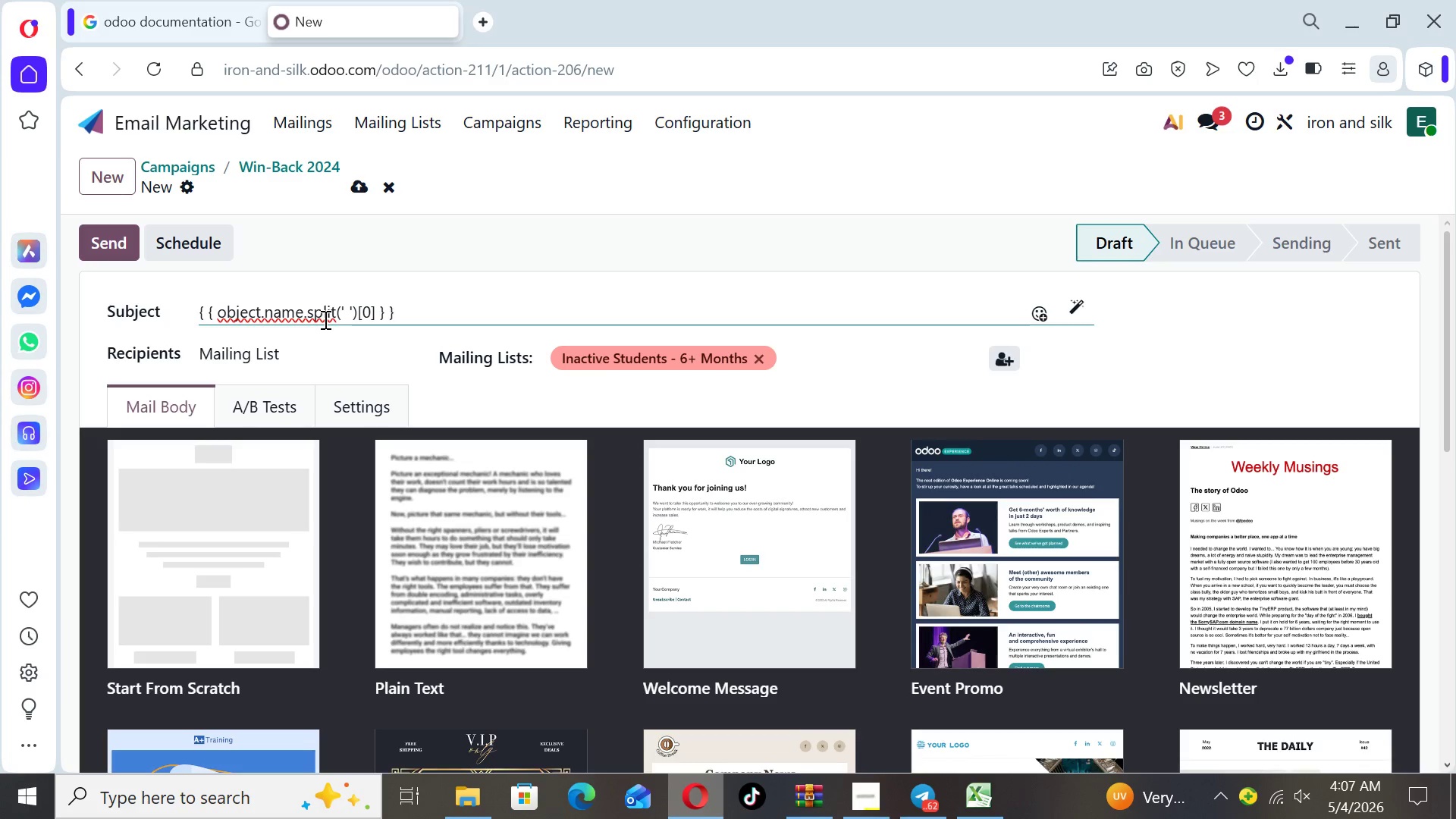 
type(, you've got to see what's new)
 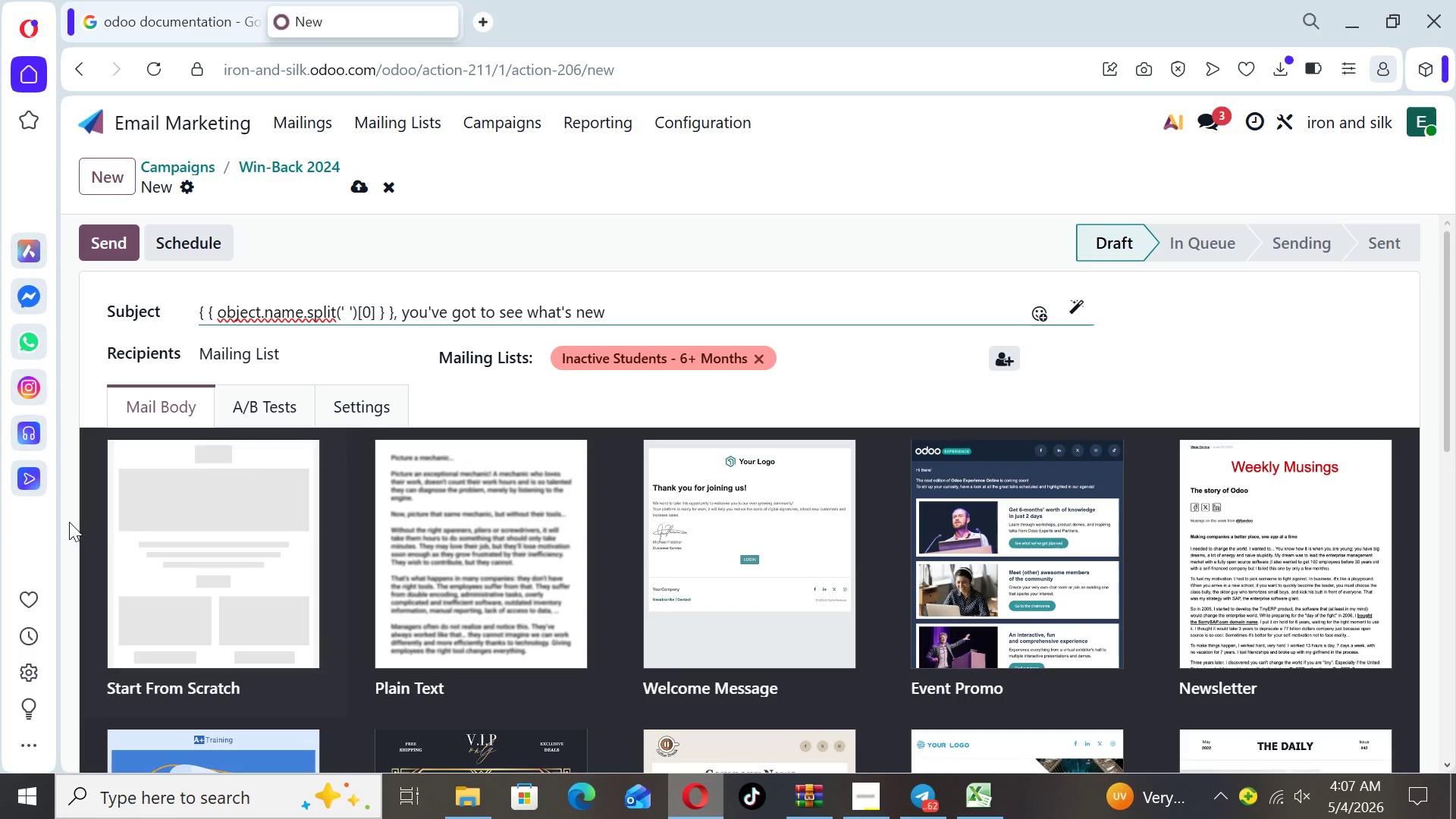 
left_click([233, 512])
 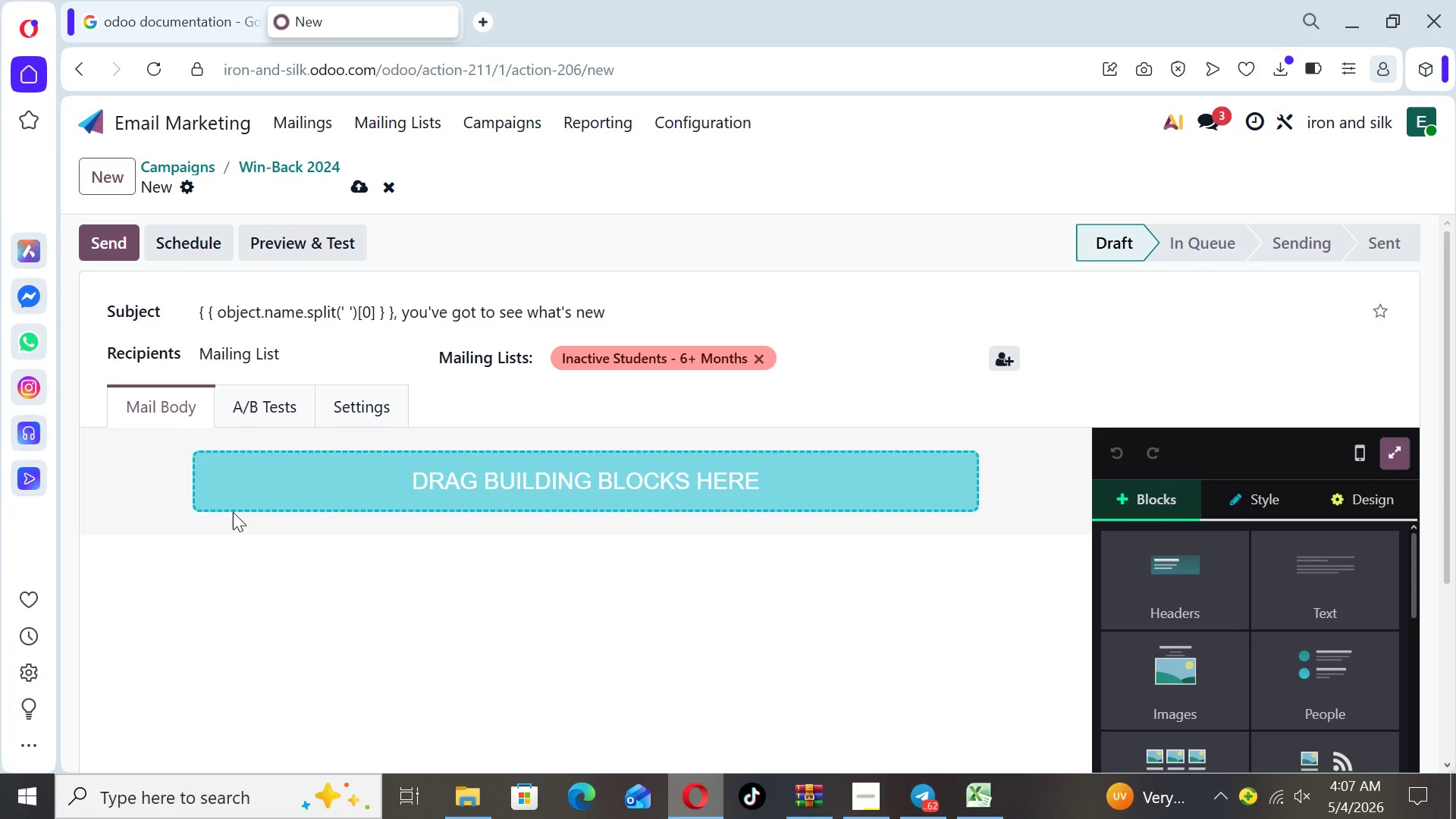 
wait(9.0)
 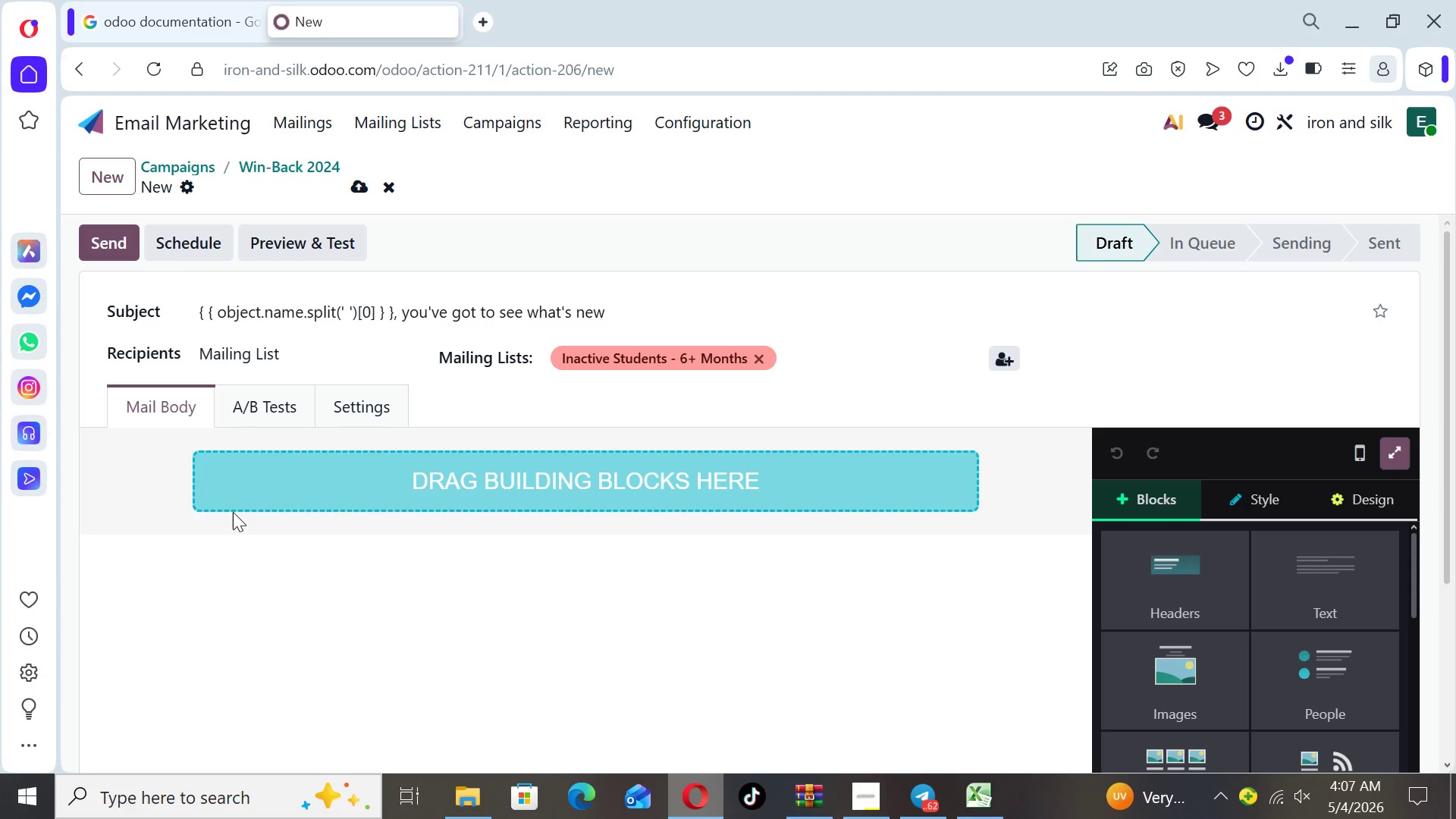 
left_click([1322, 595])
 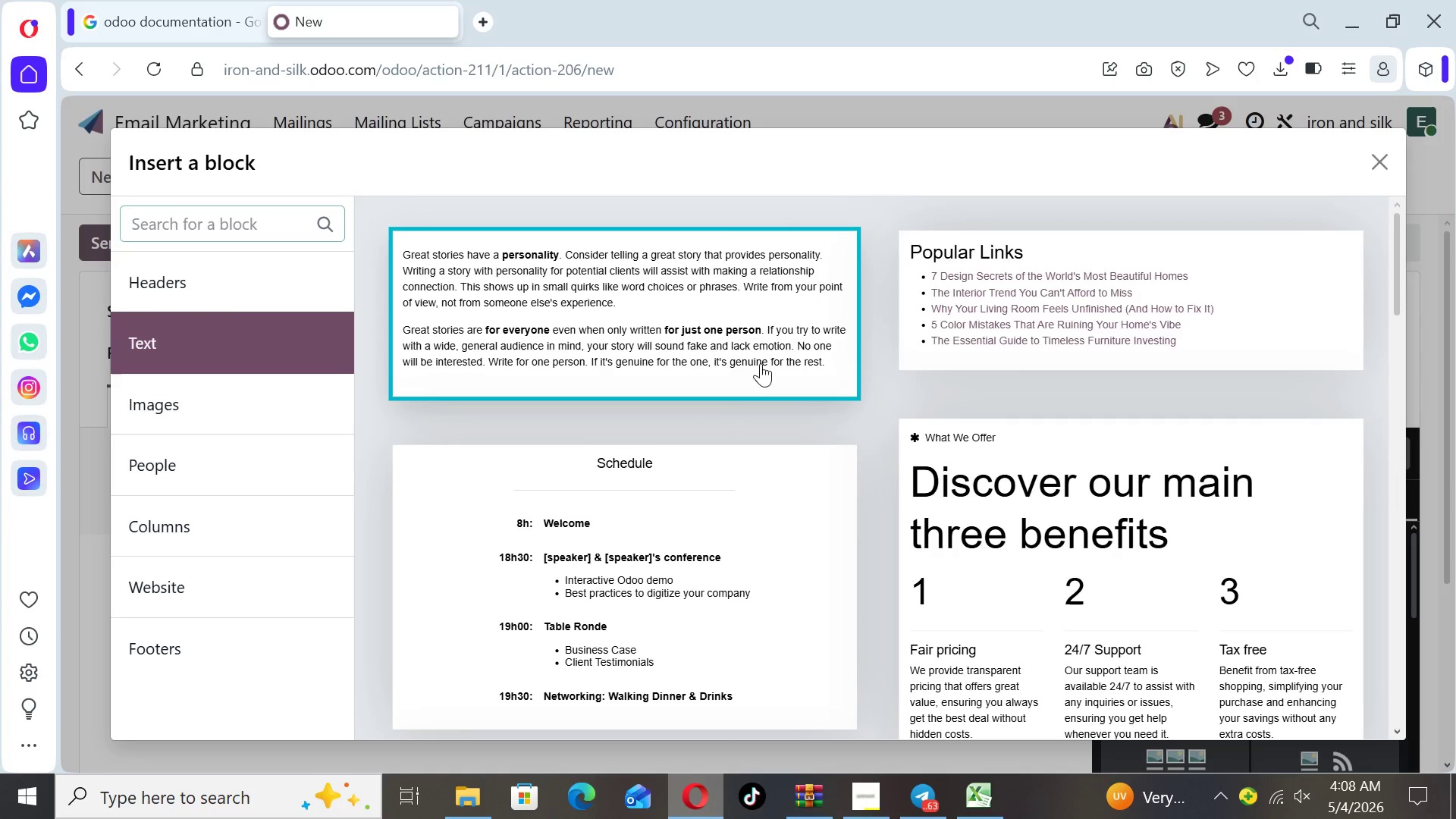 
left_click([714, 333])
 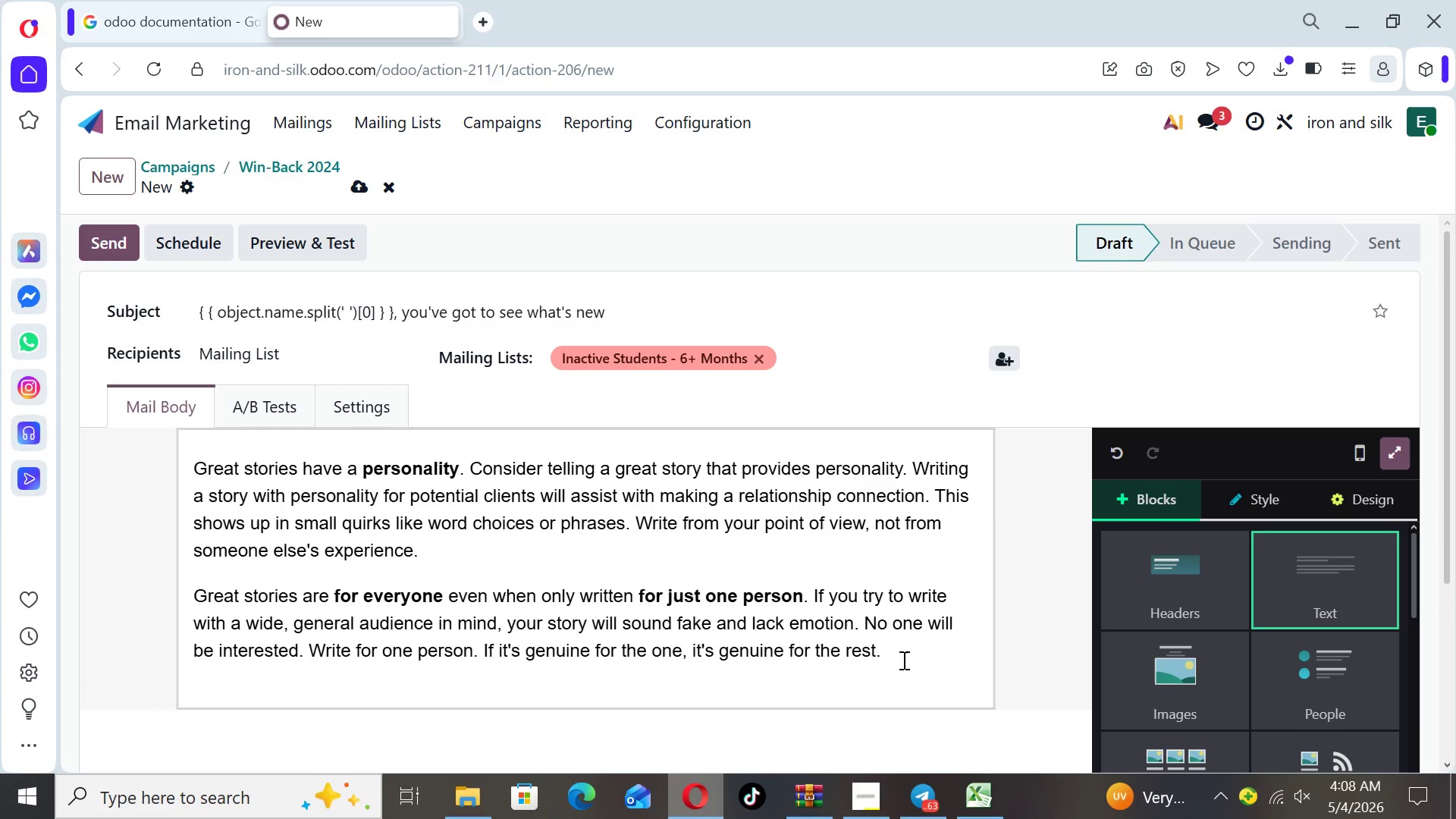 
left_click_drag(start_coordinate=[905, 651], to_coordinate=[182, 462])
 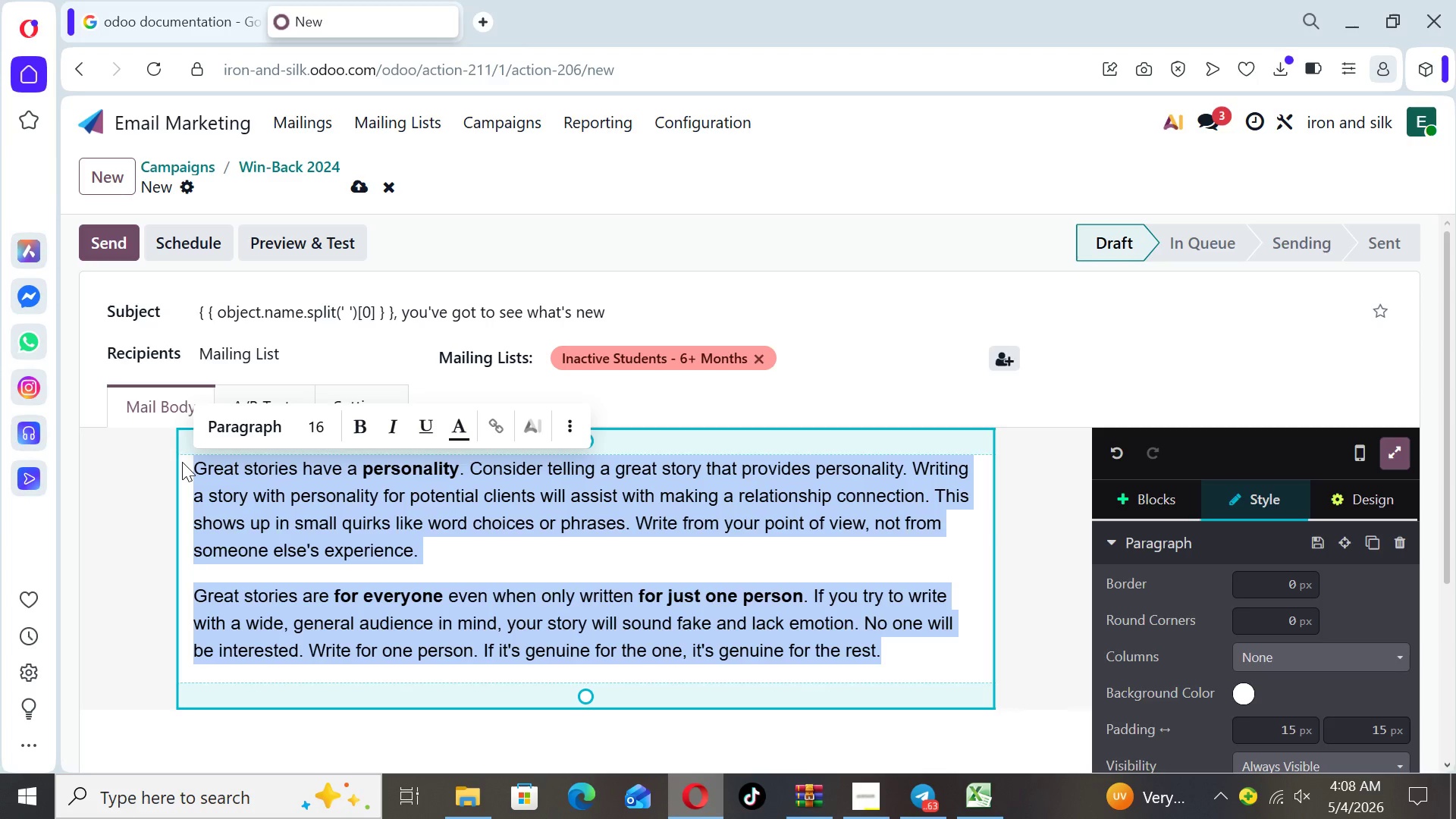 
key(Backspace)
 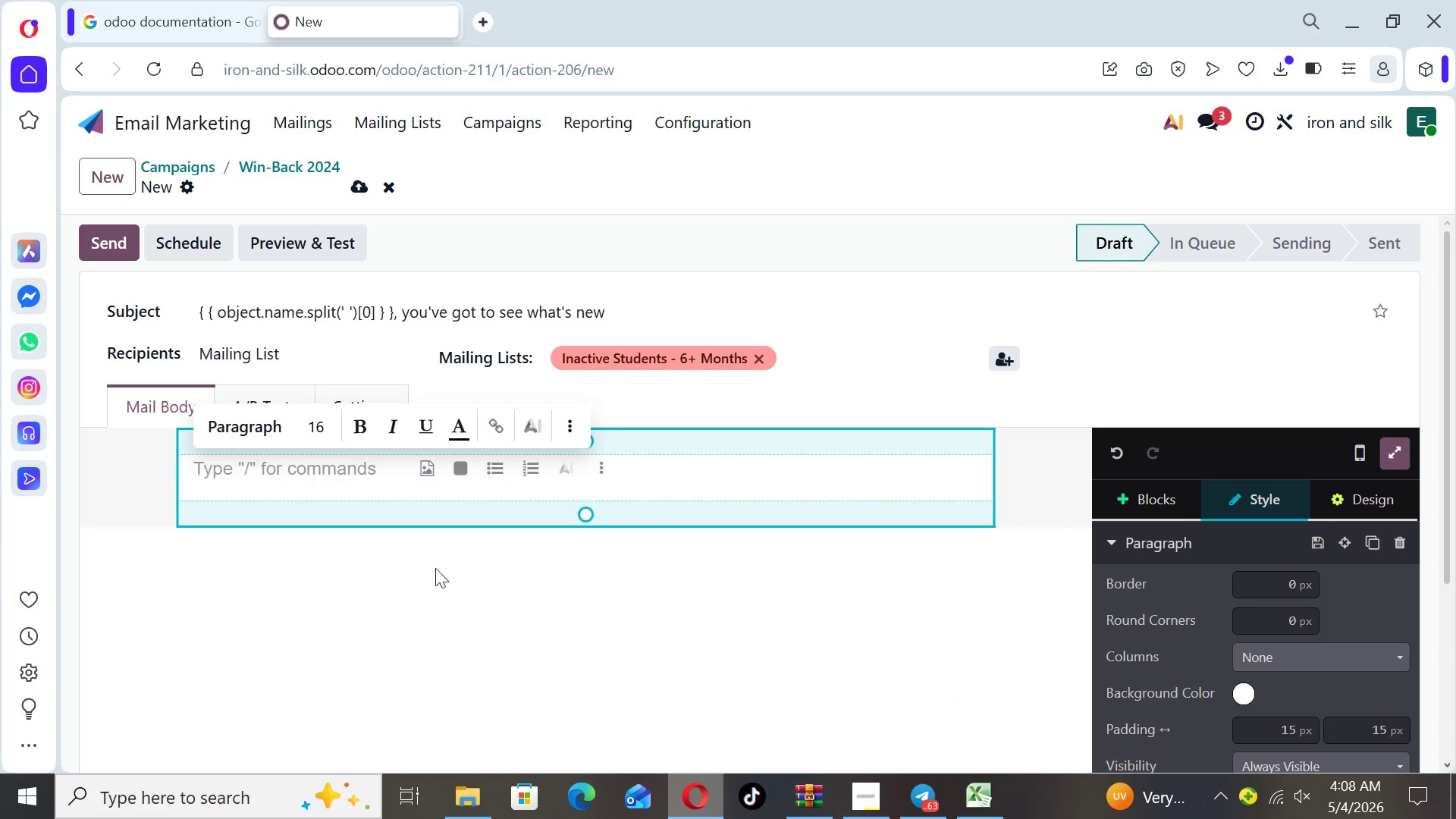 
left_click([404, 497])
 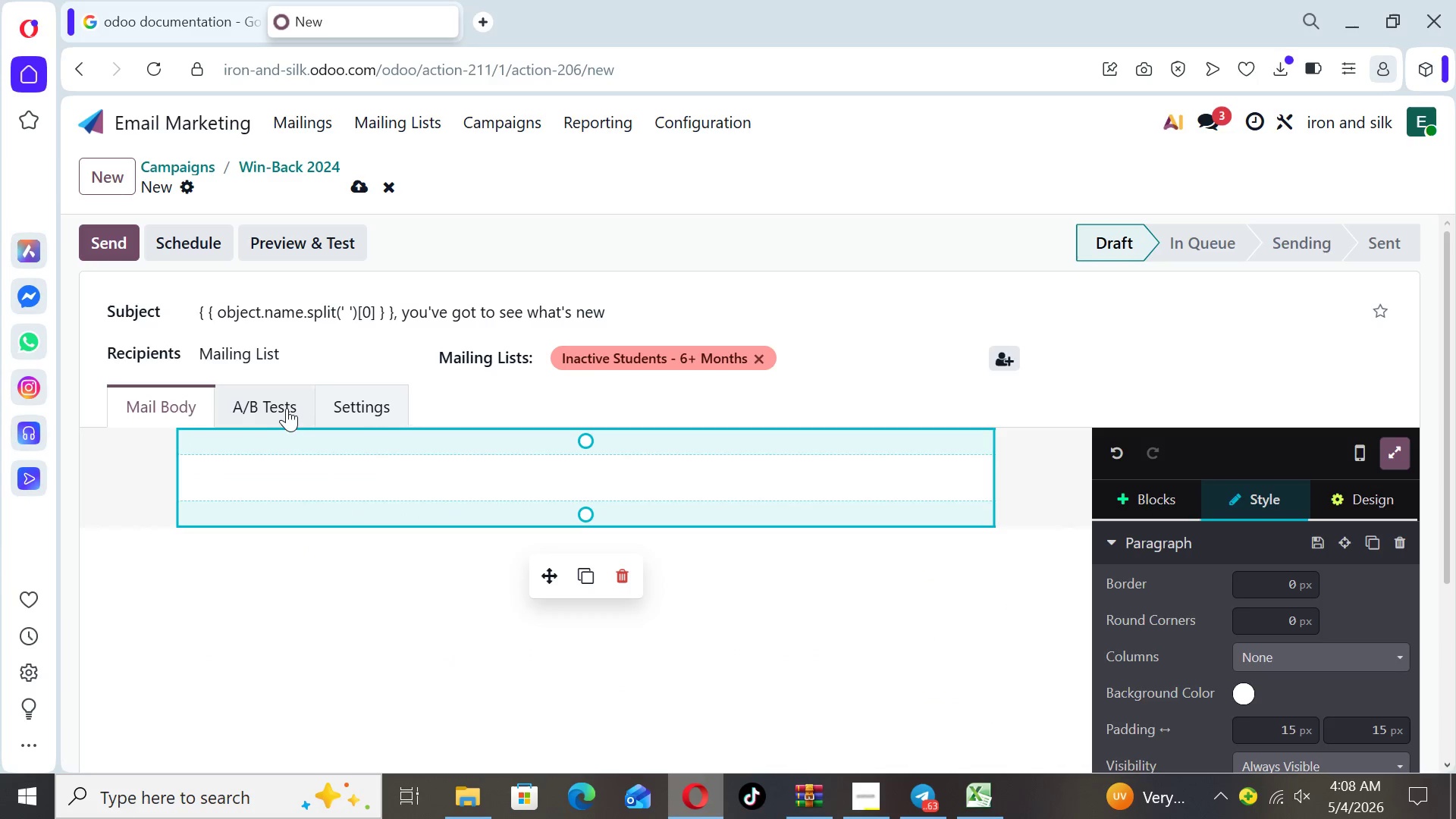 
left_click([284, 406])
 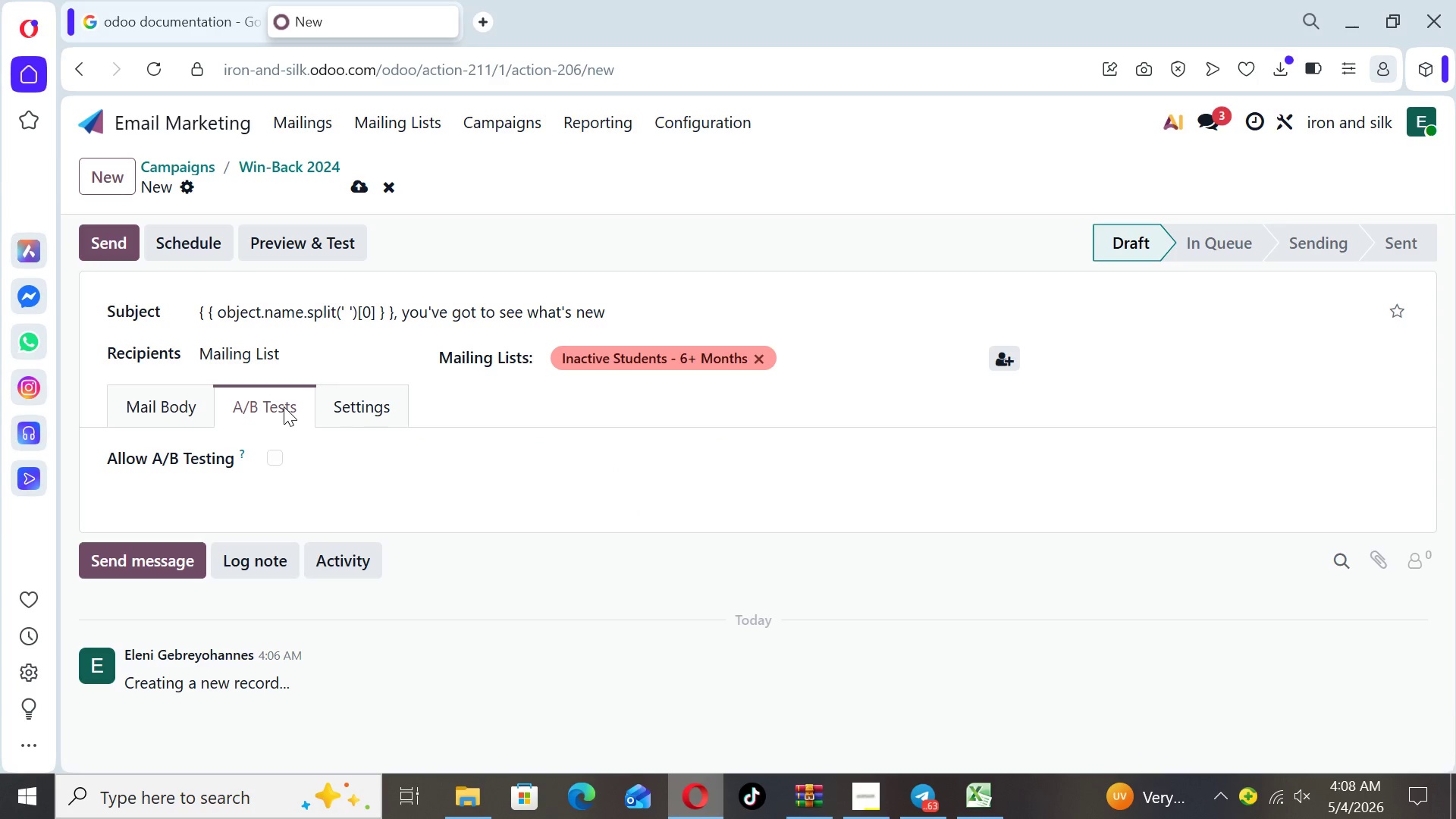 
left_click([328, 476])
 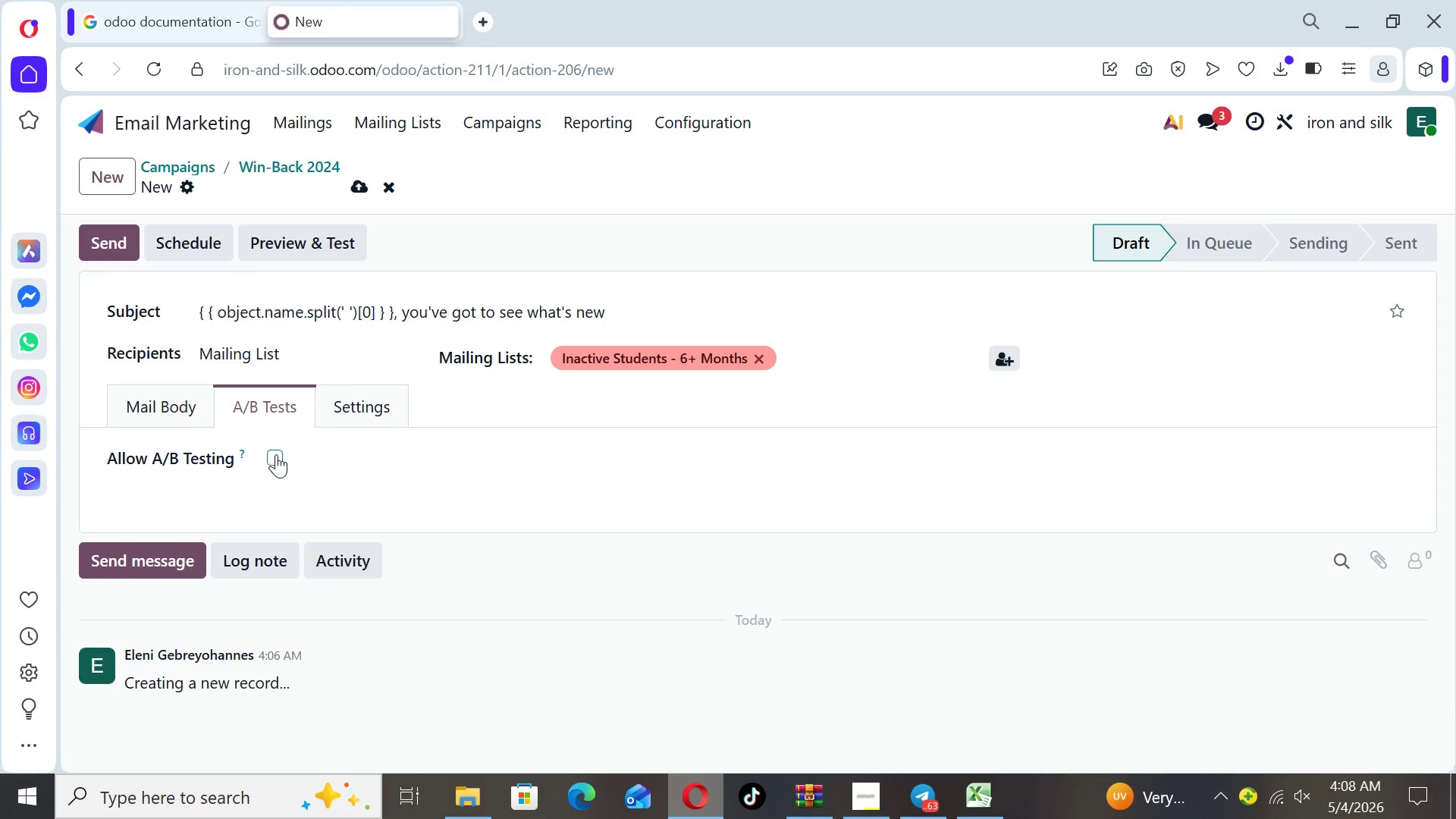 
left_click([355, 421])
 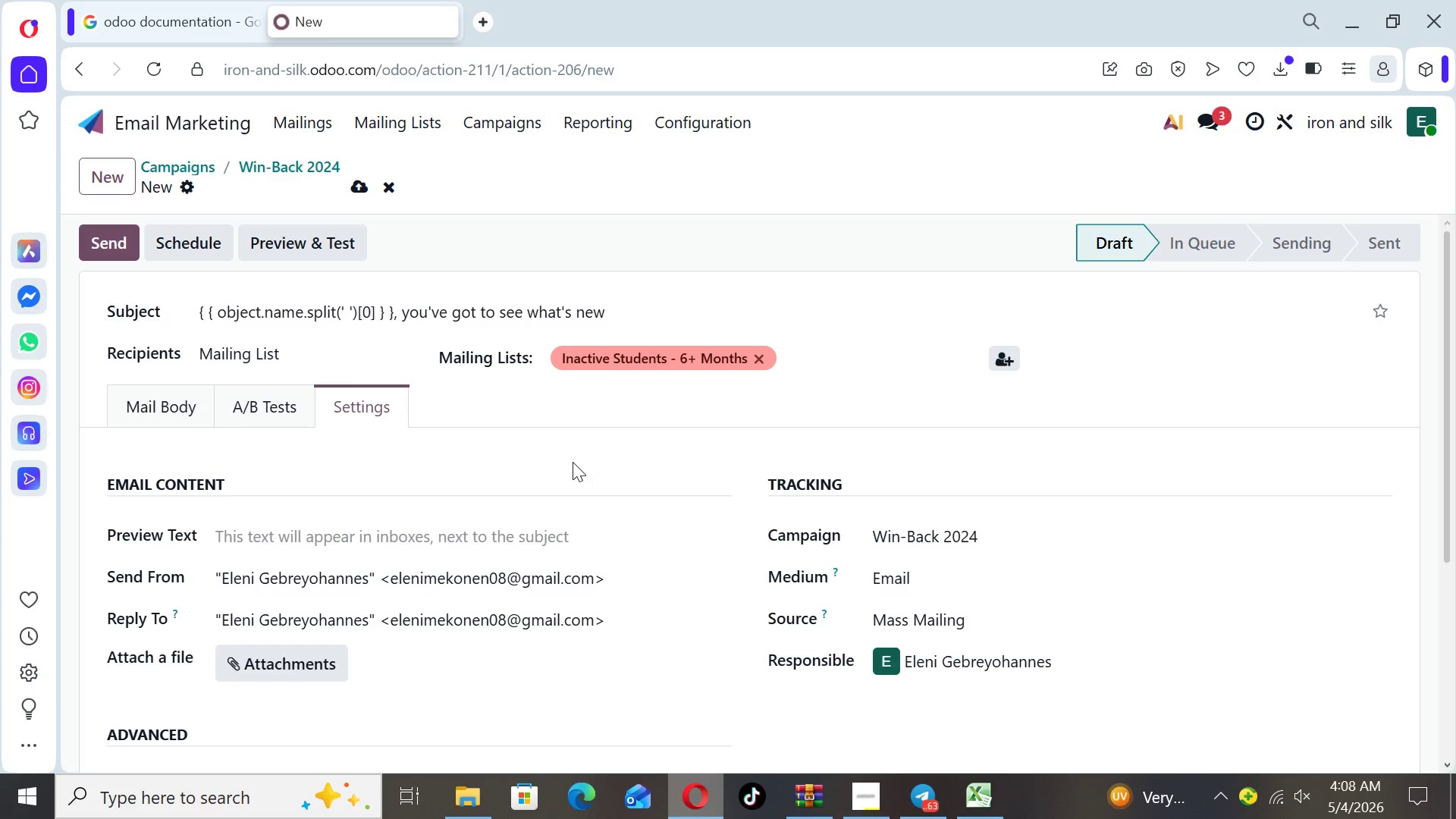 
wait(5.41)
 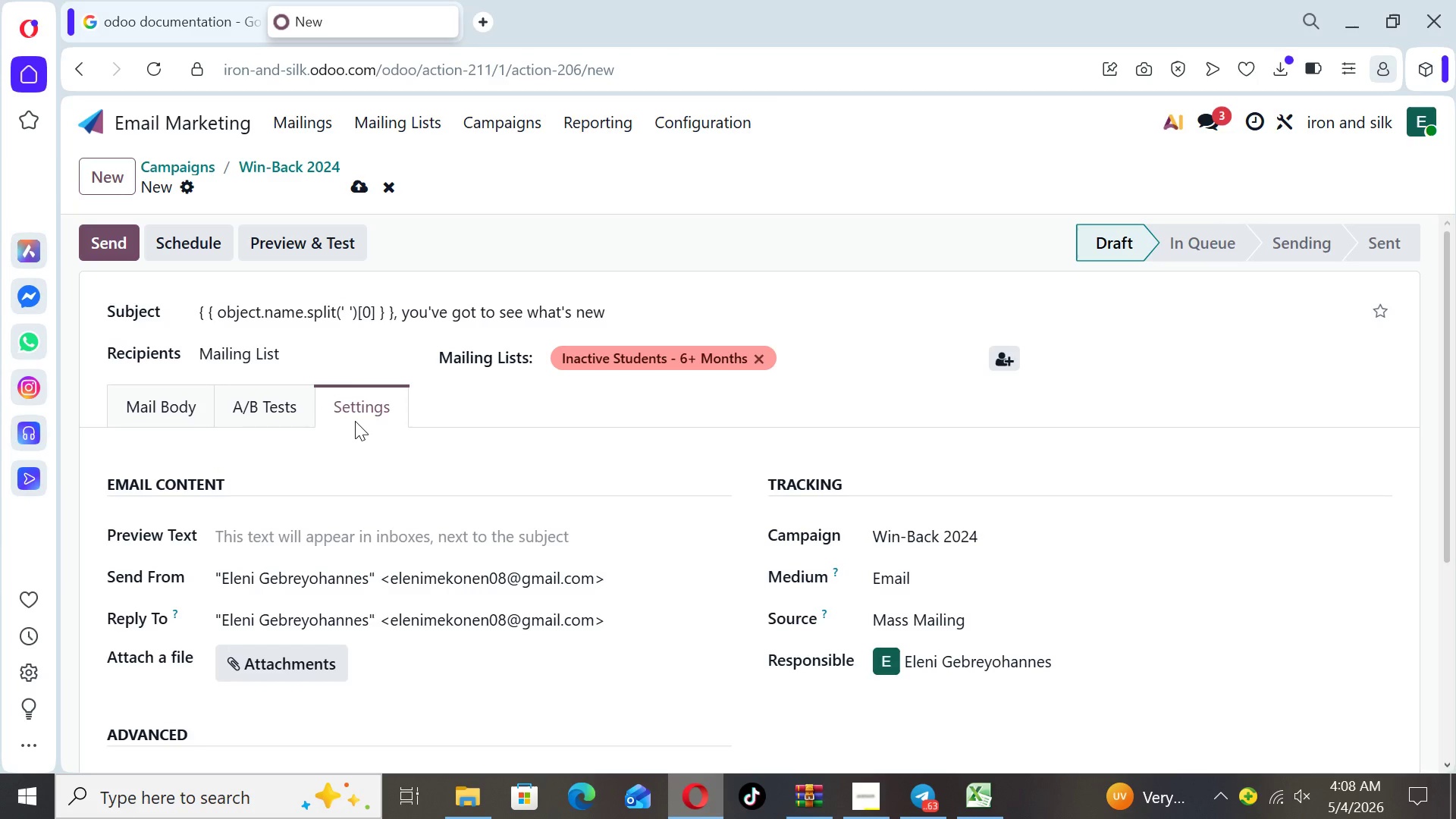 
left_click([248, 413])
 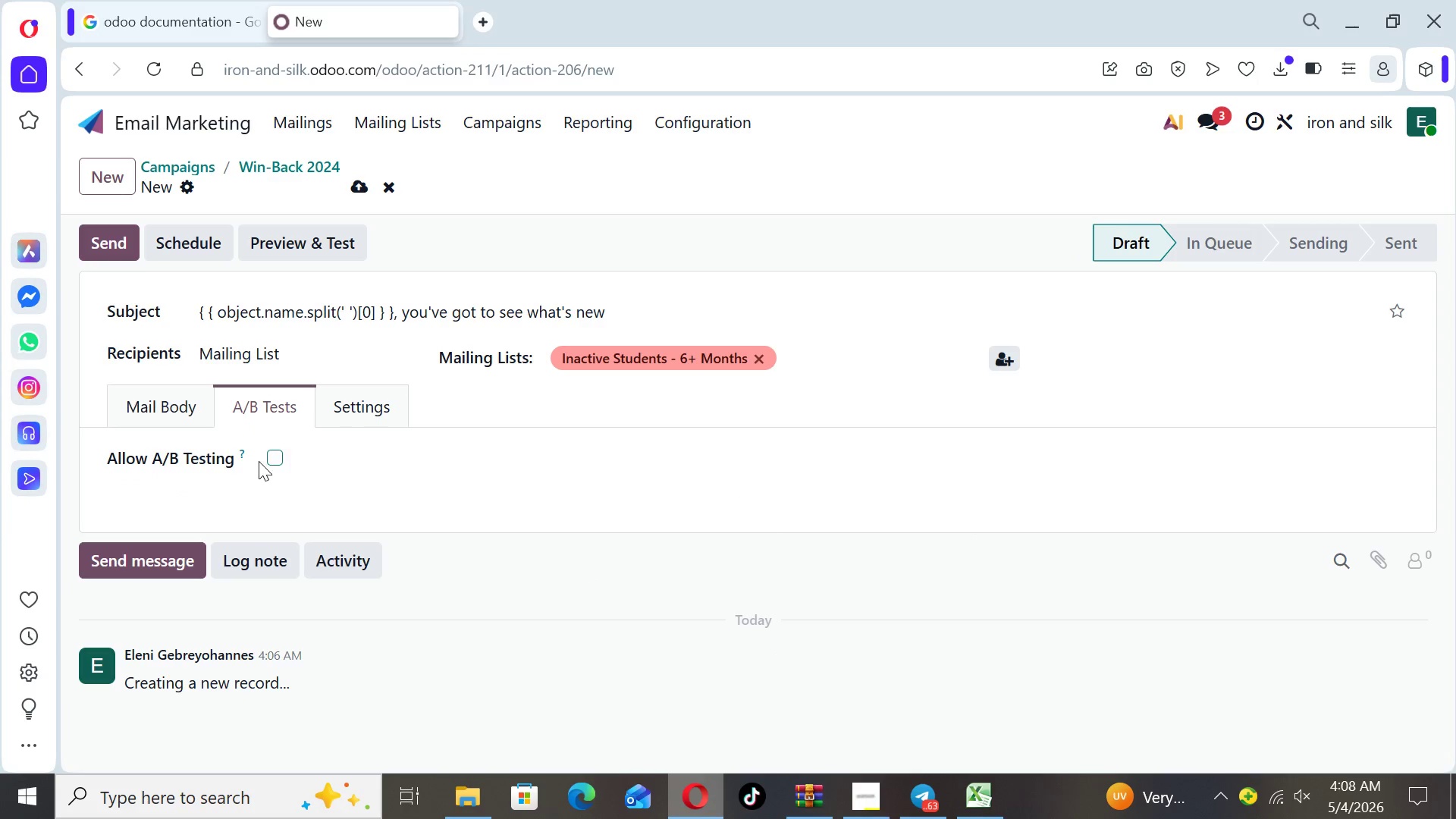 
mouse_move([246, 429])
 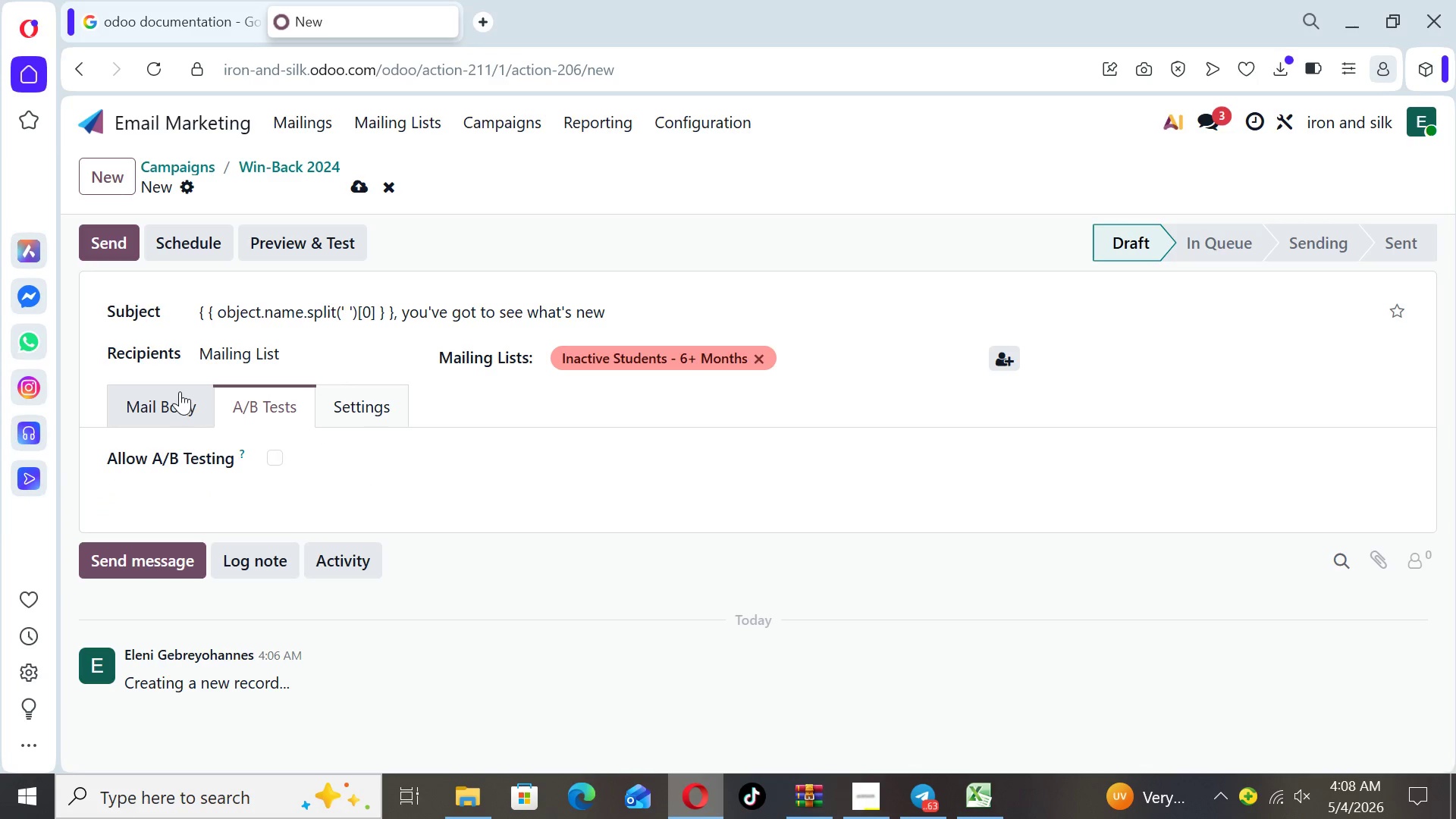 
left_click([180, 391])
 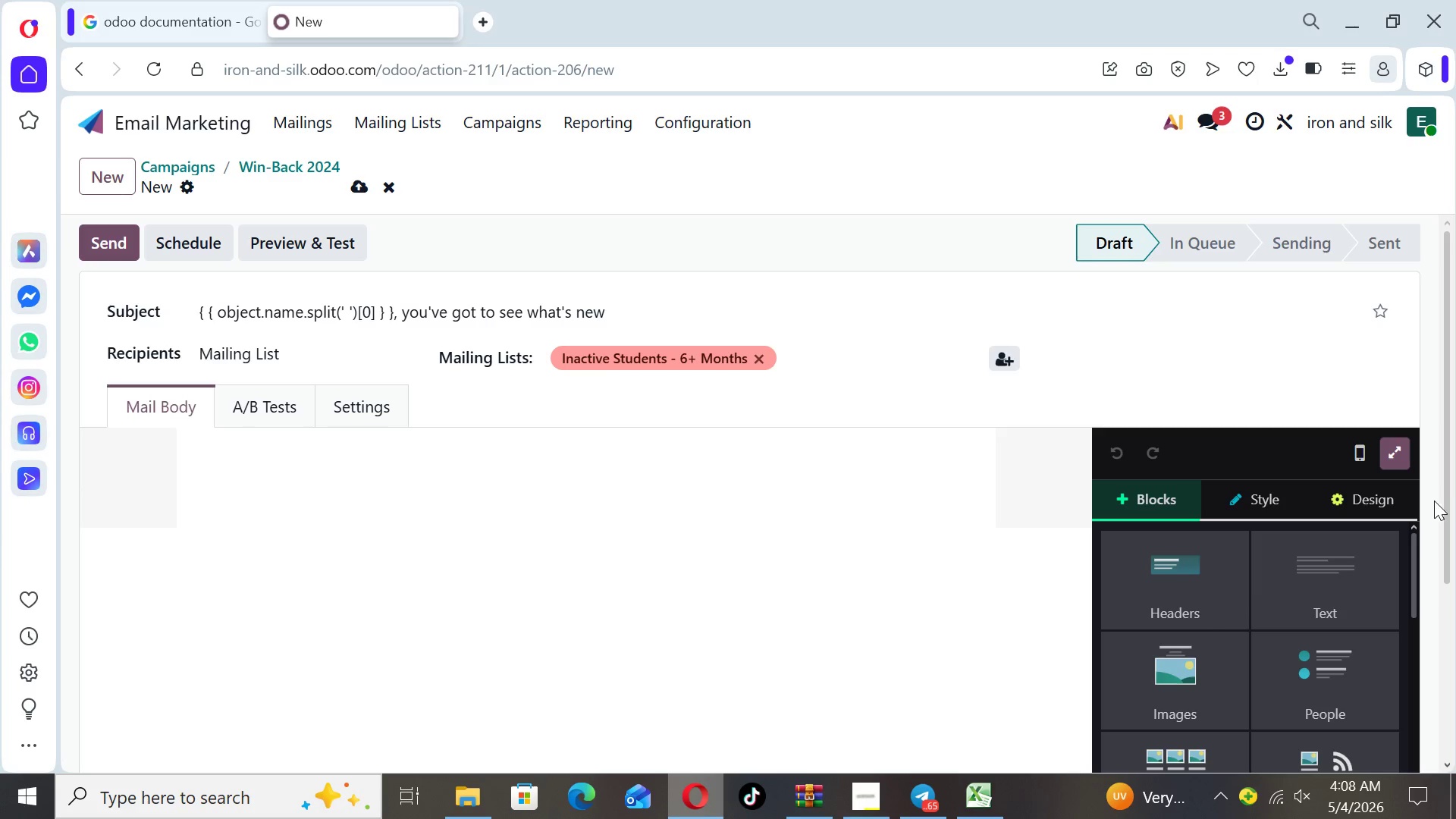 
wait(5.3)
 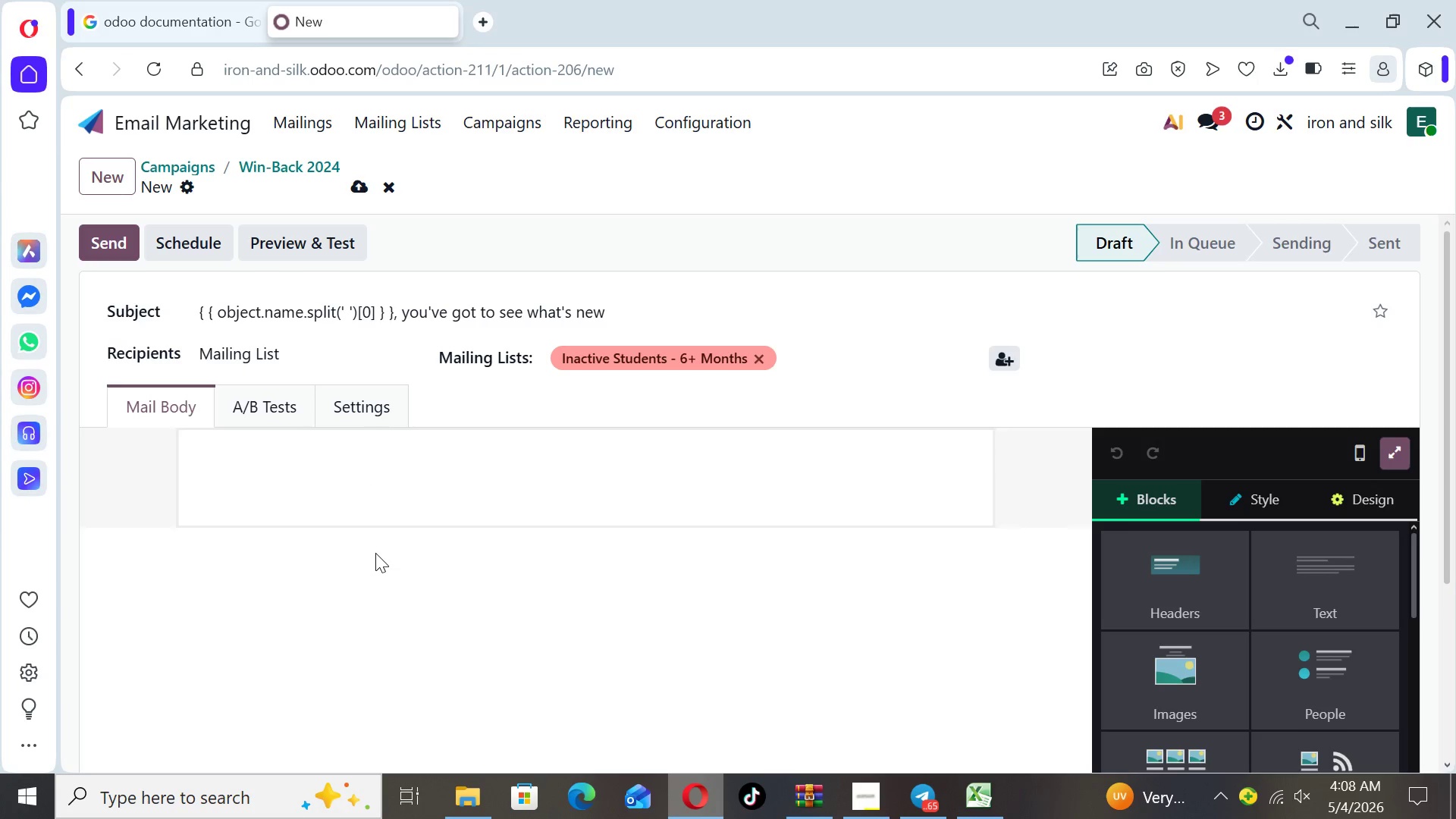 
left_click([297, 477])
 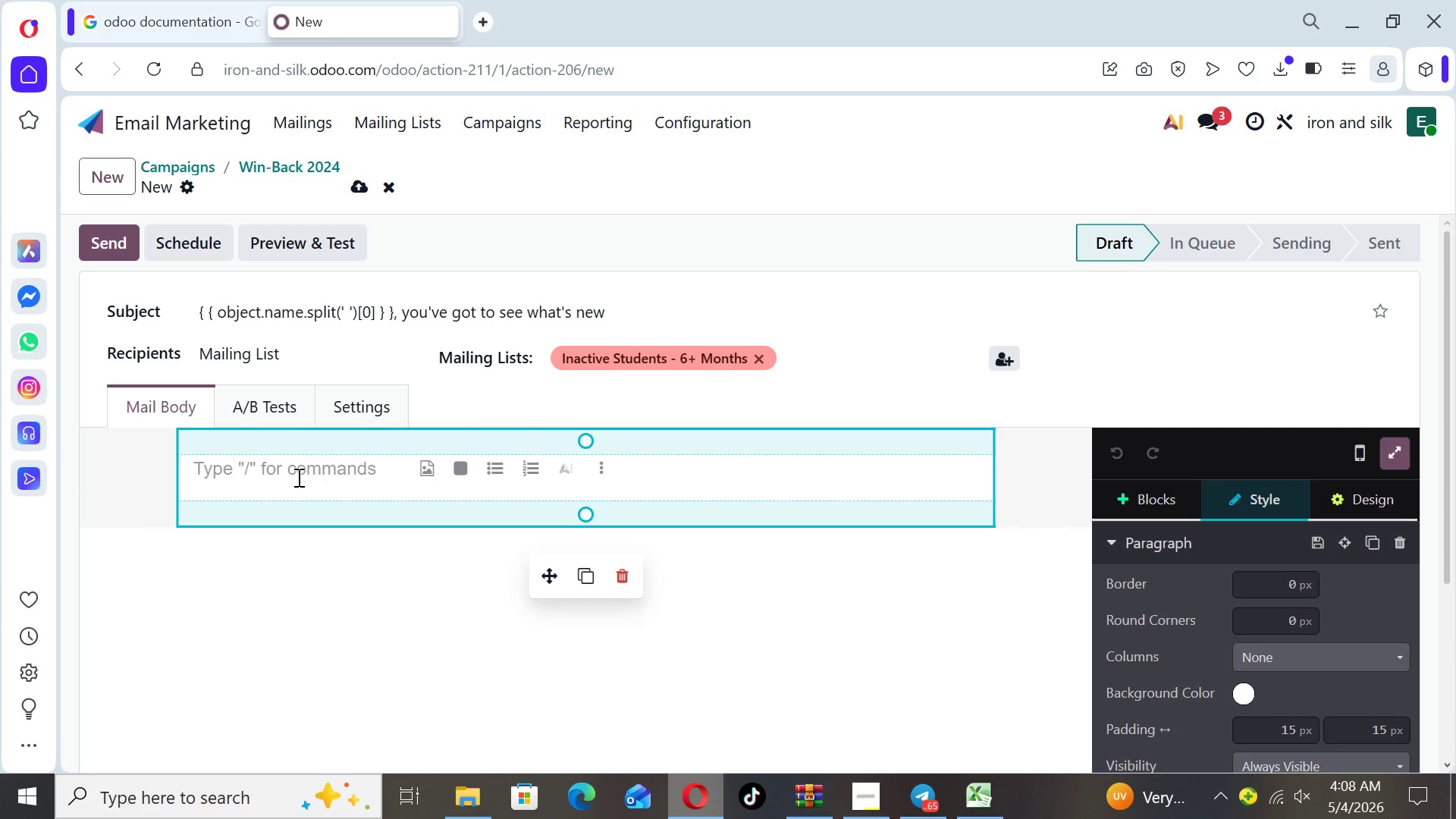 
key(CapsLock)
 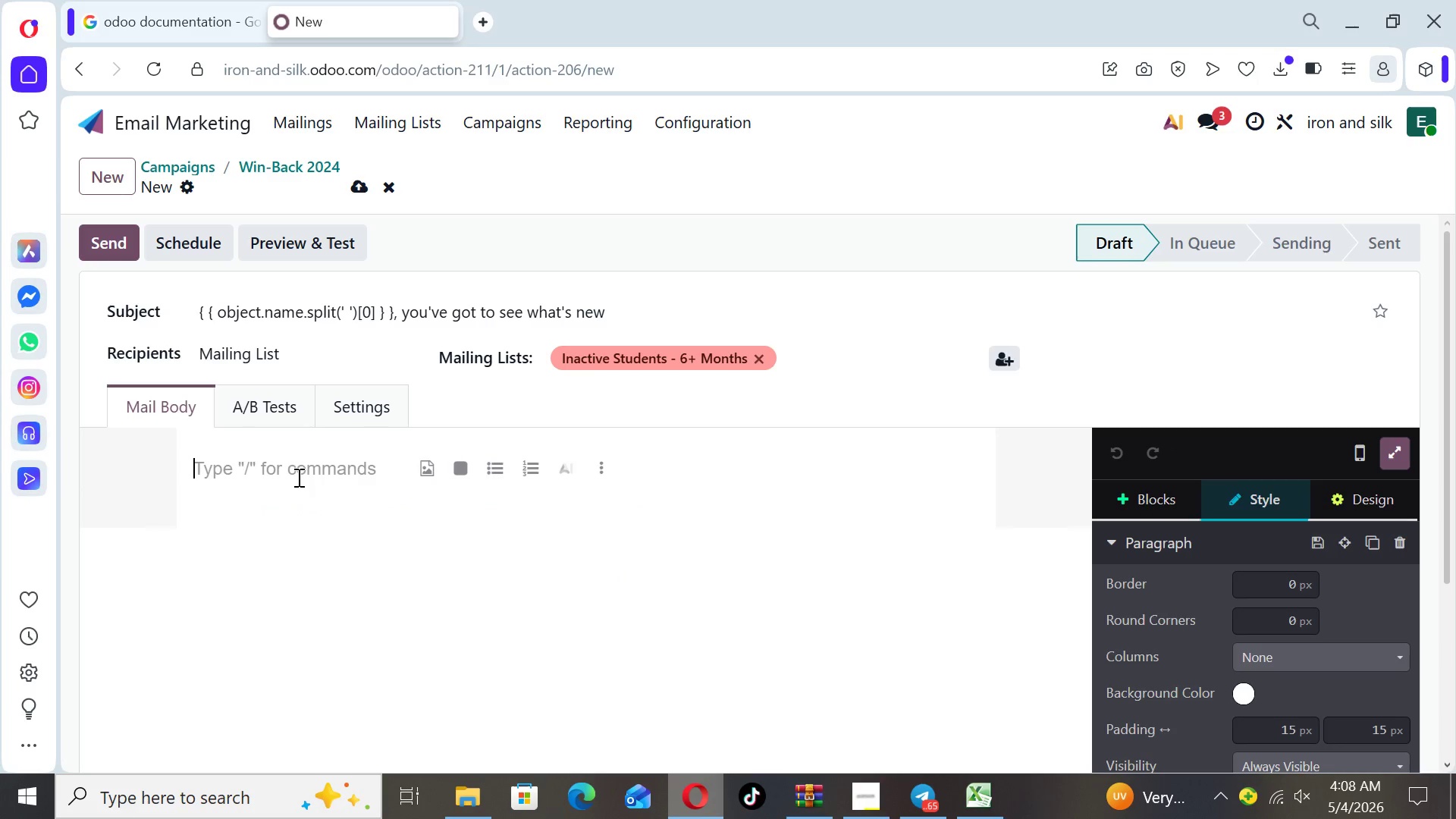 
key(H)
 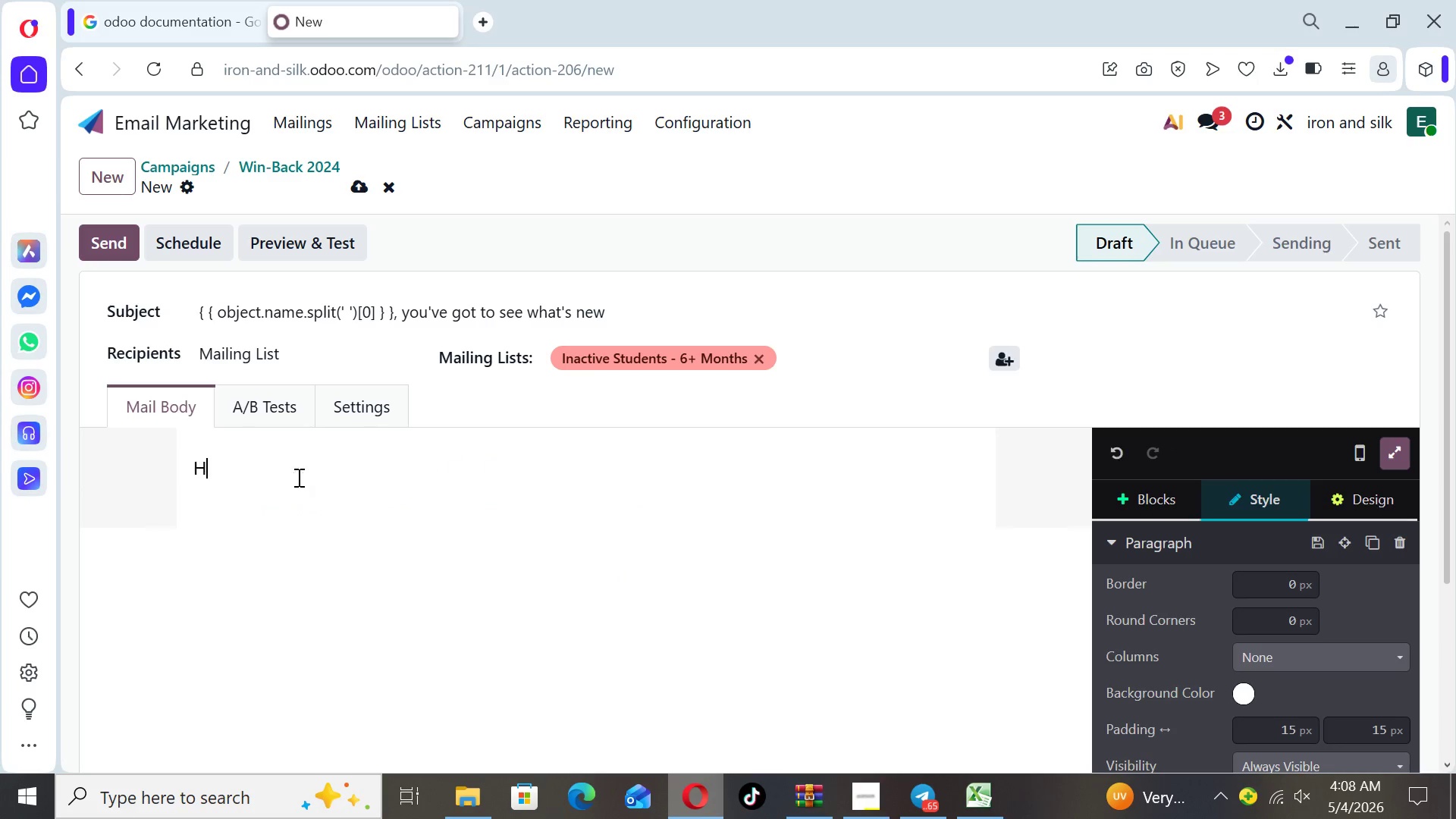 
key(CapsLock)
 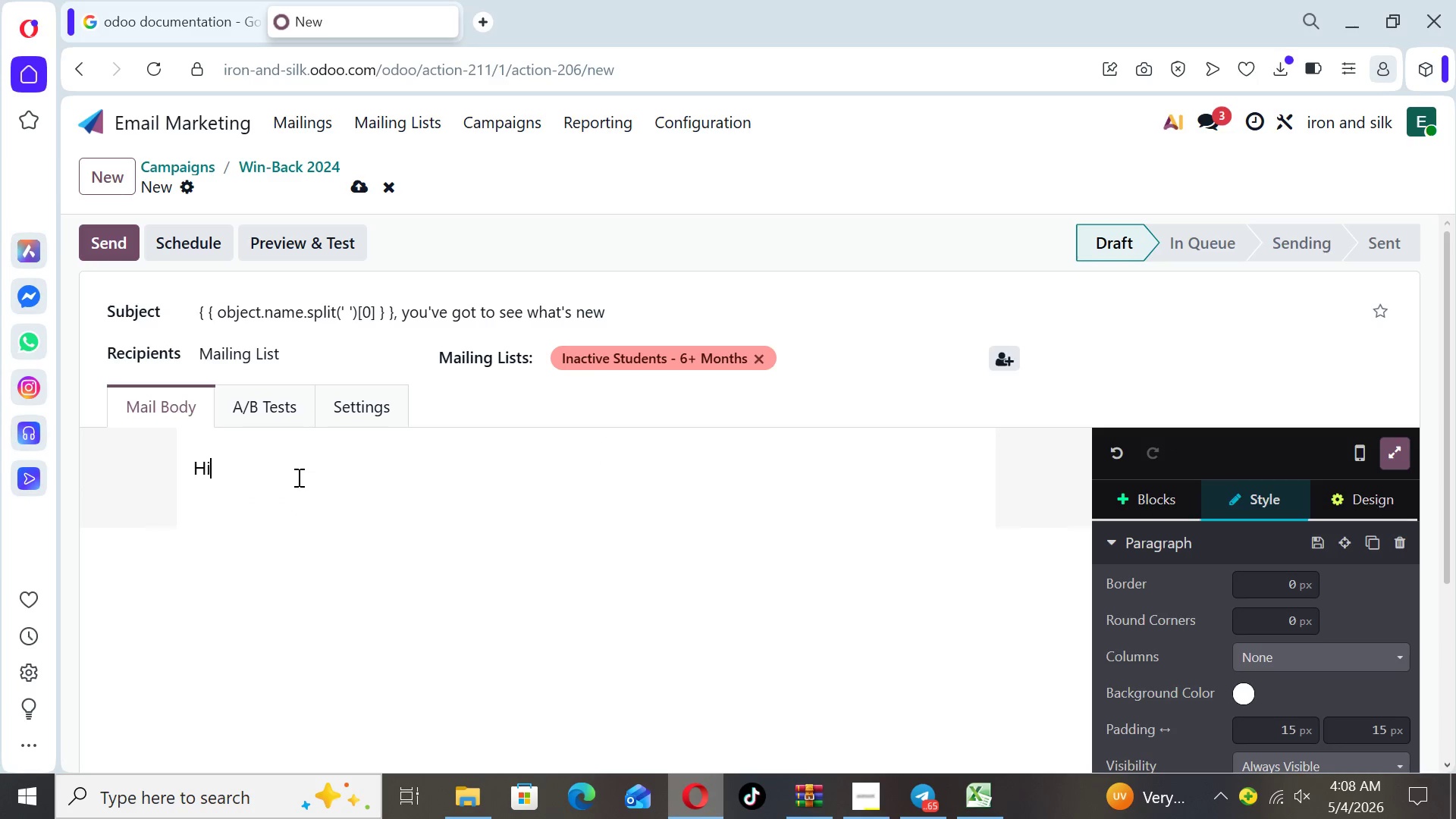 
key(I)
 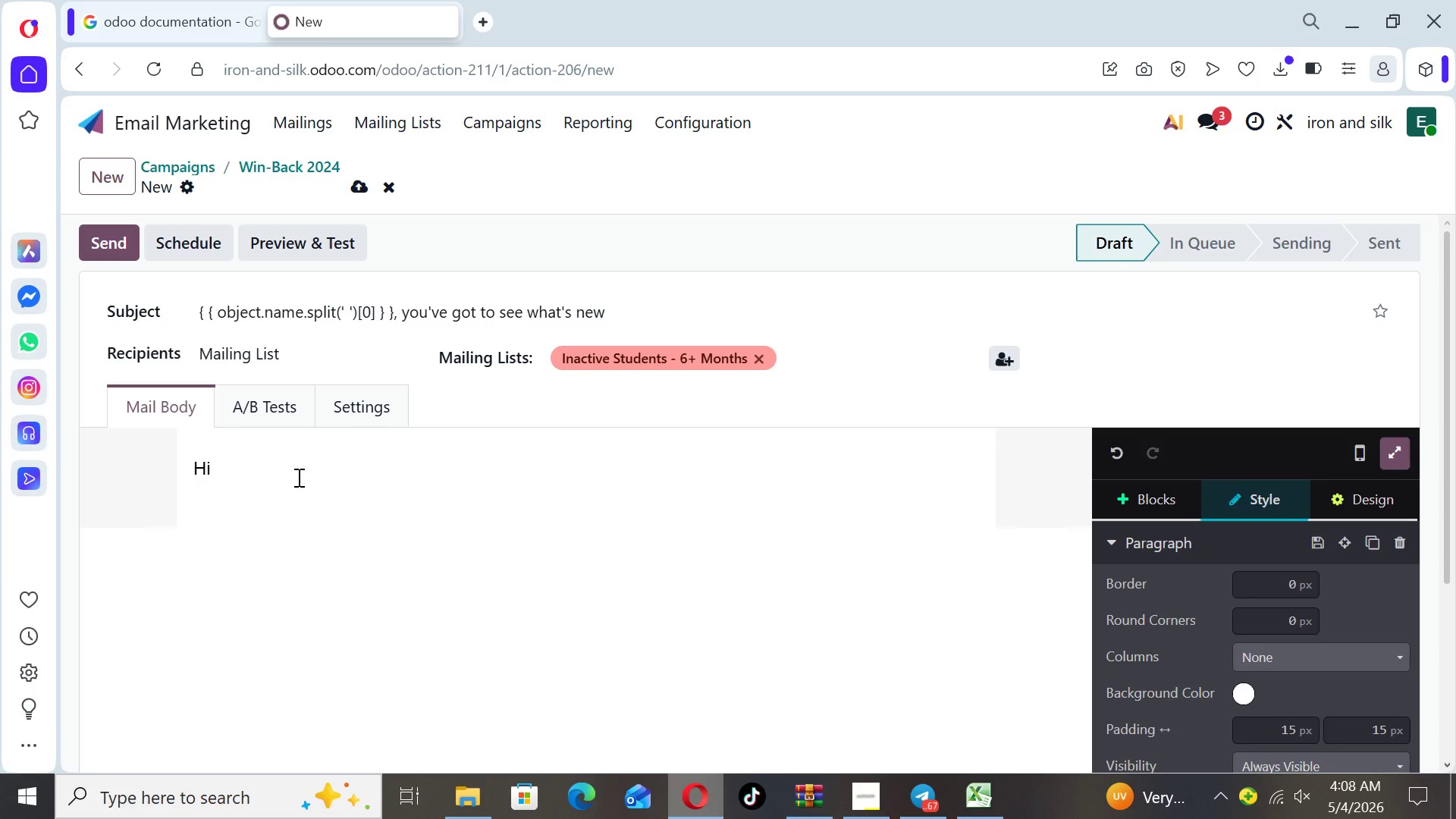 
type( { { object.name)
 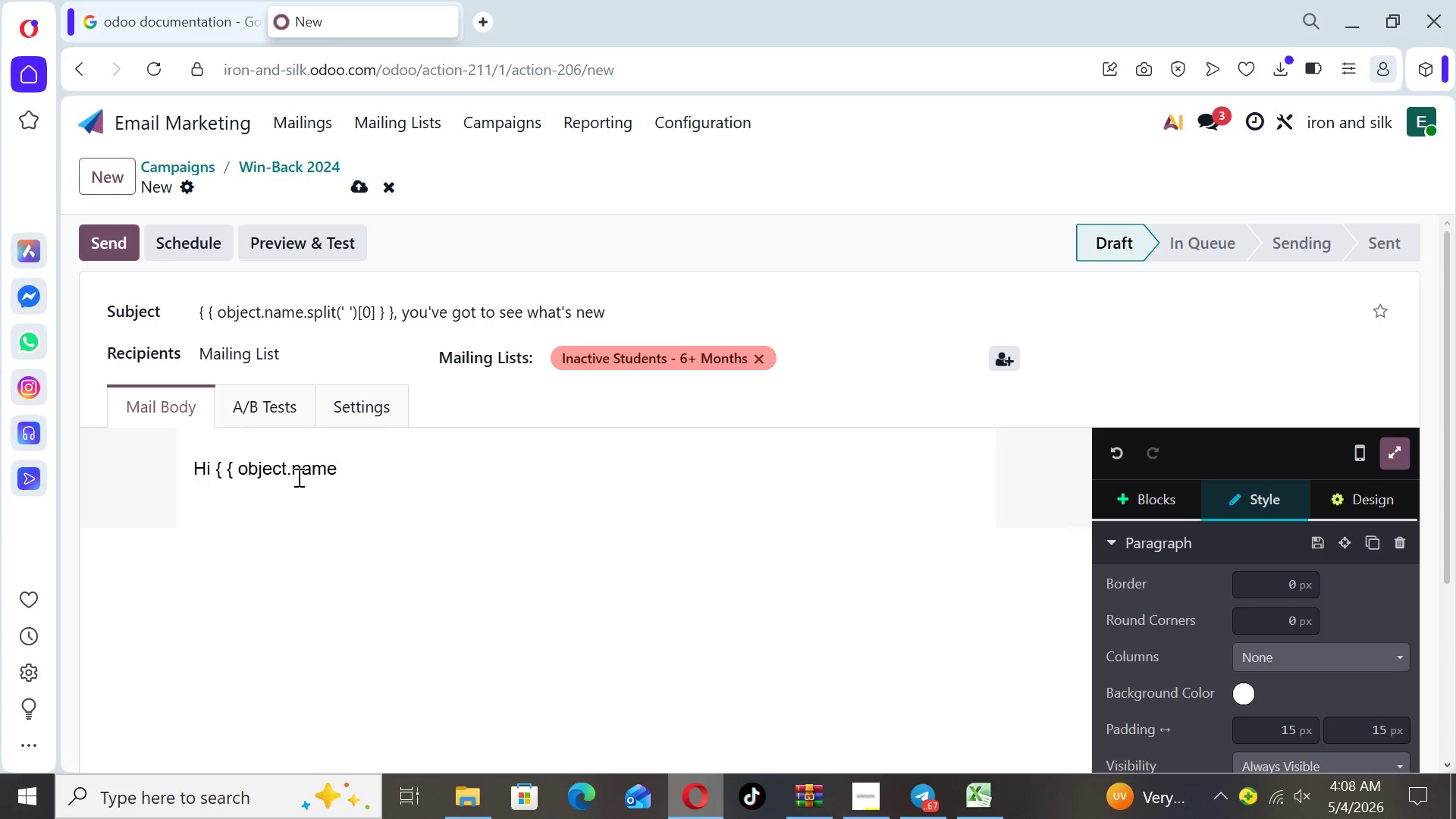 
type(.split)
 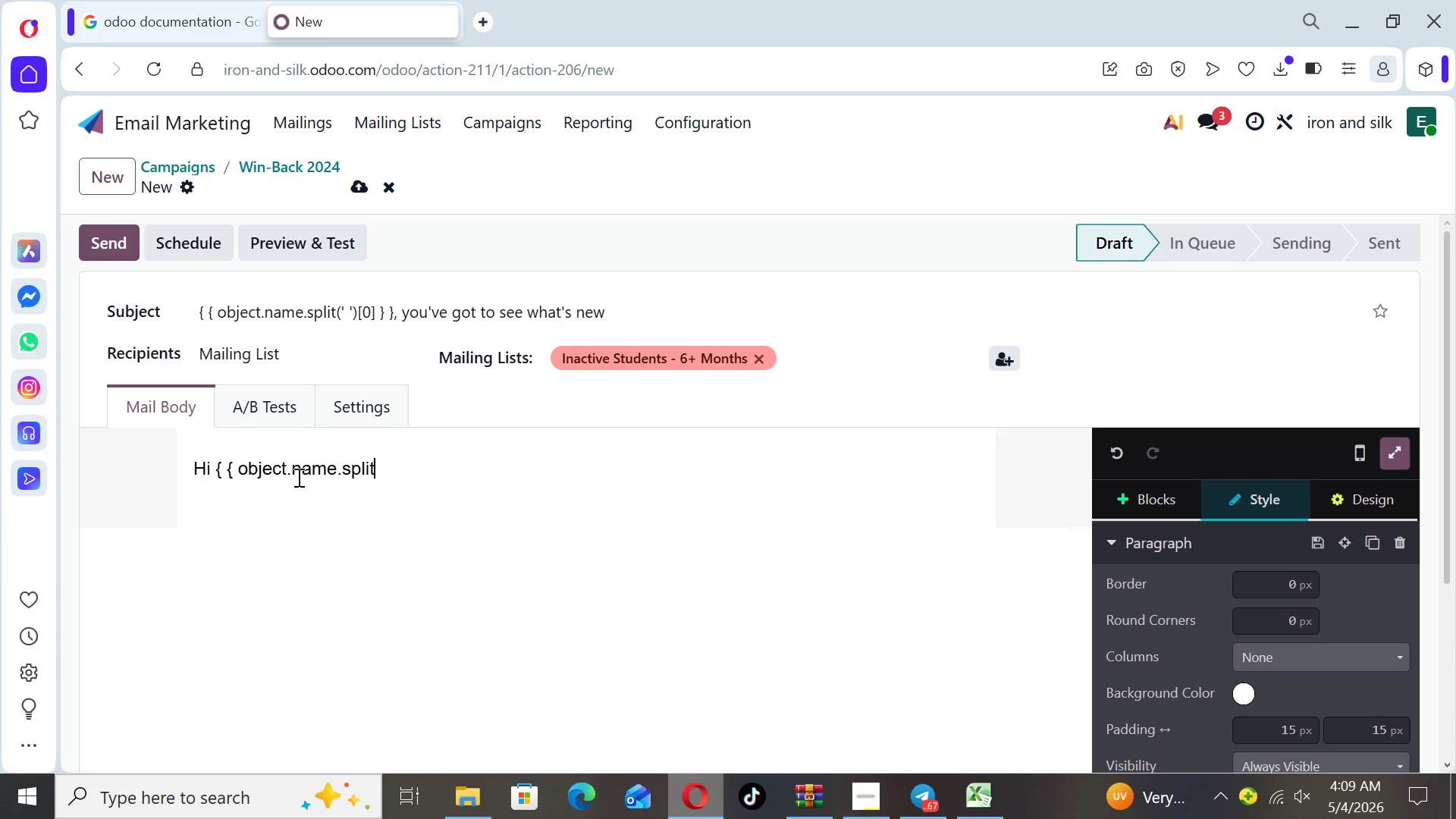 
key(Shift+ShiftLeft)
 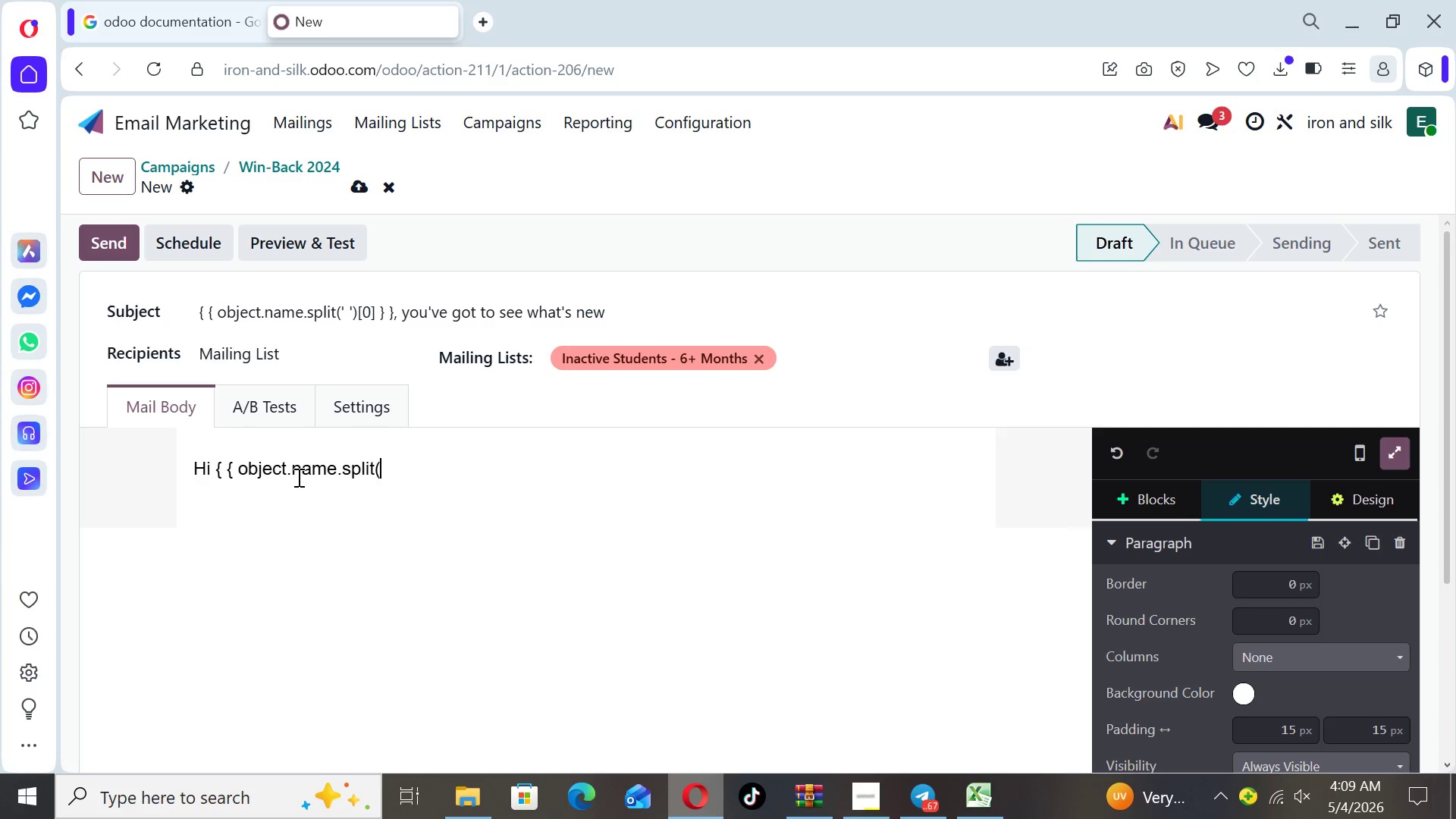 
key(Shift+9)
 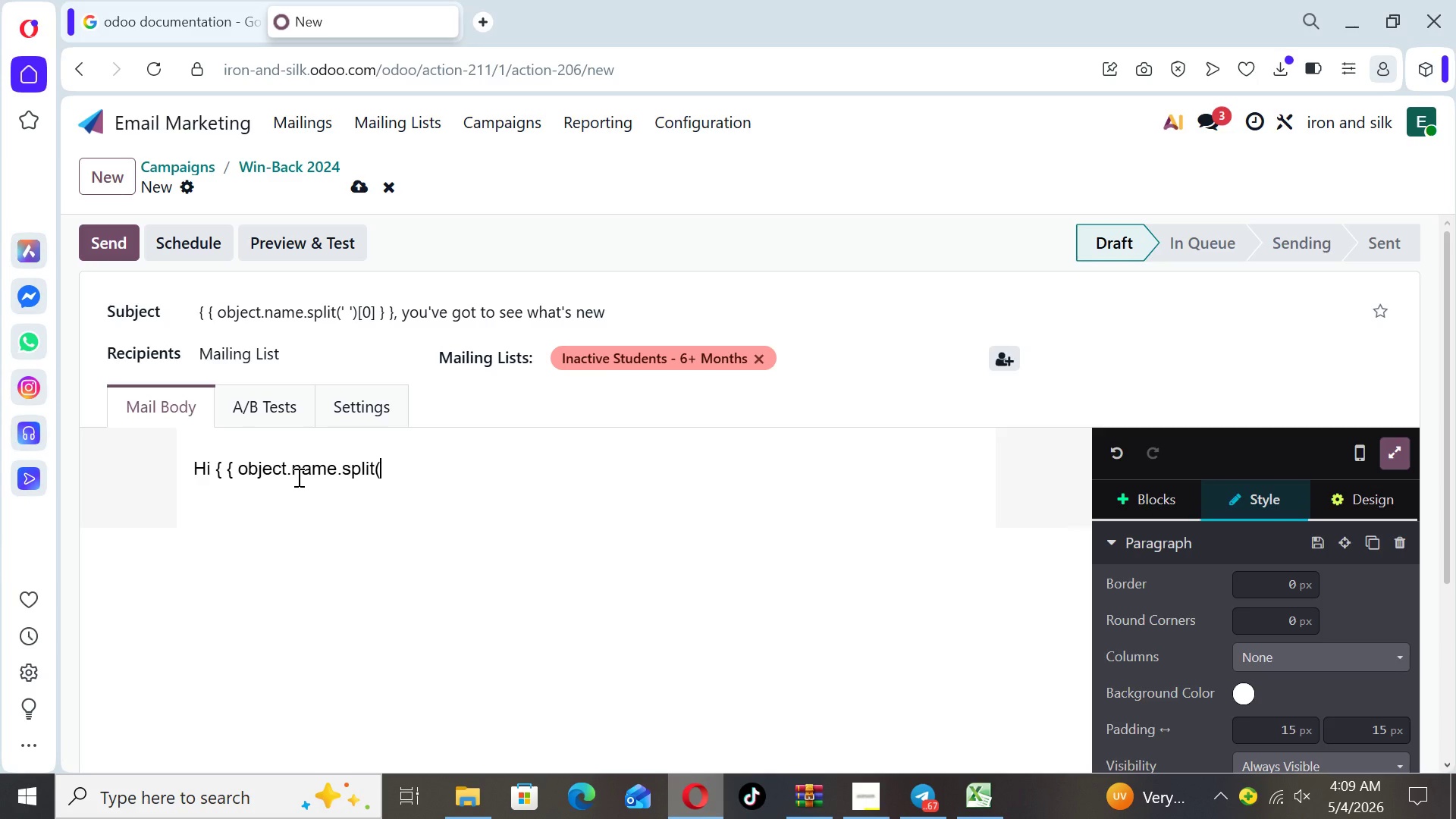 
key(Quote)
 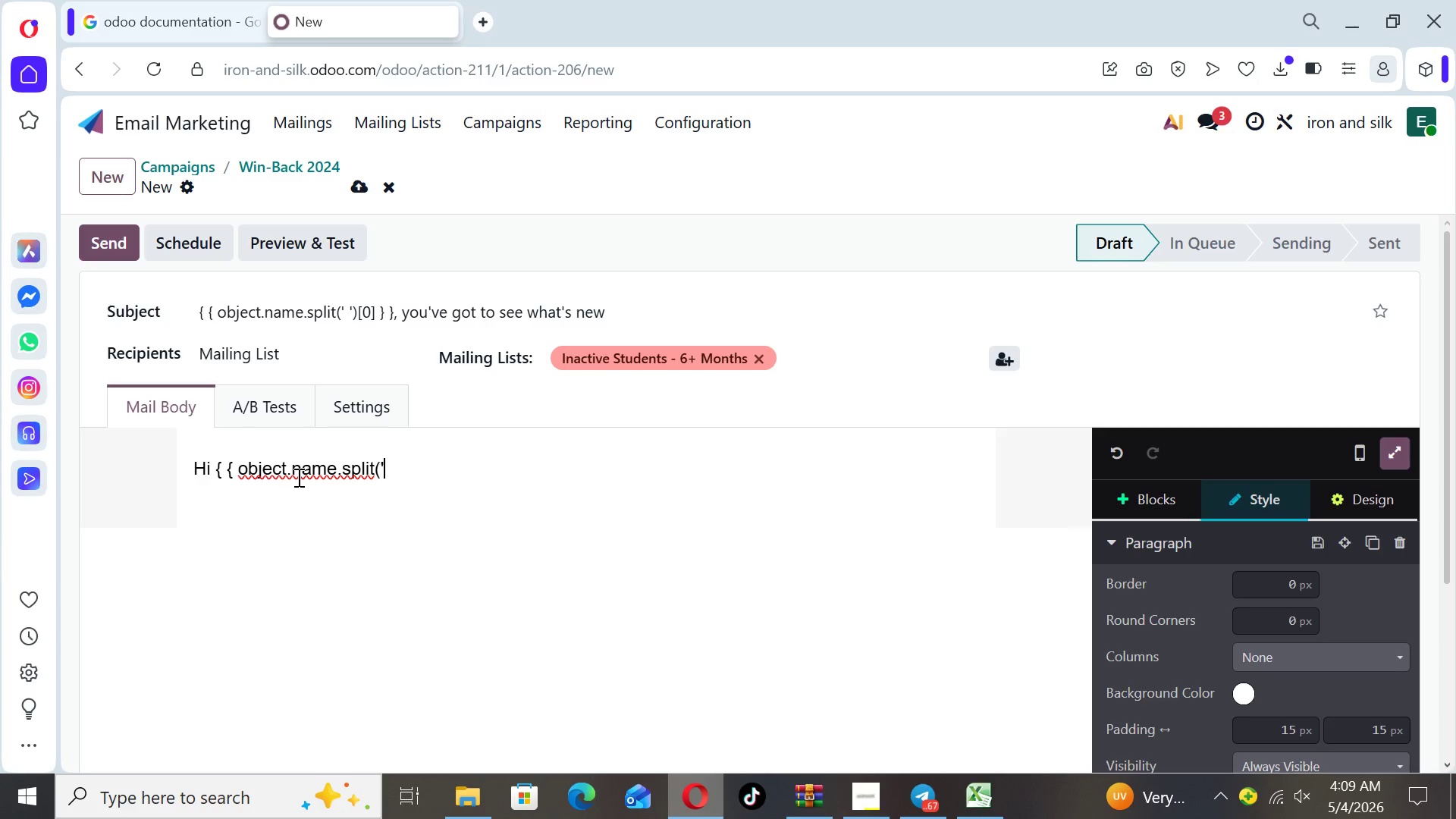 
key(Shift+0)
 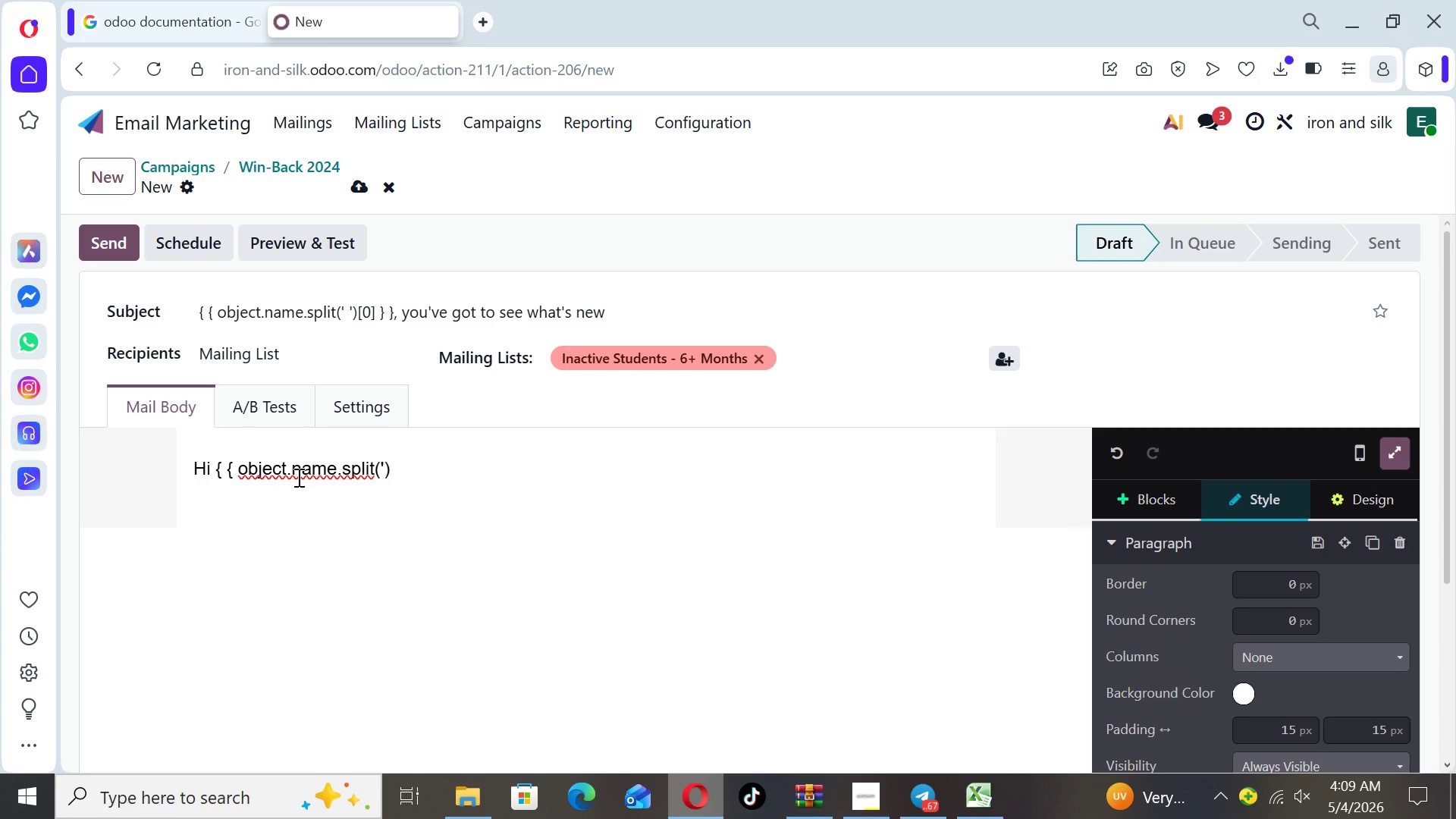 
key(Backspace)
 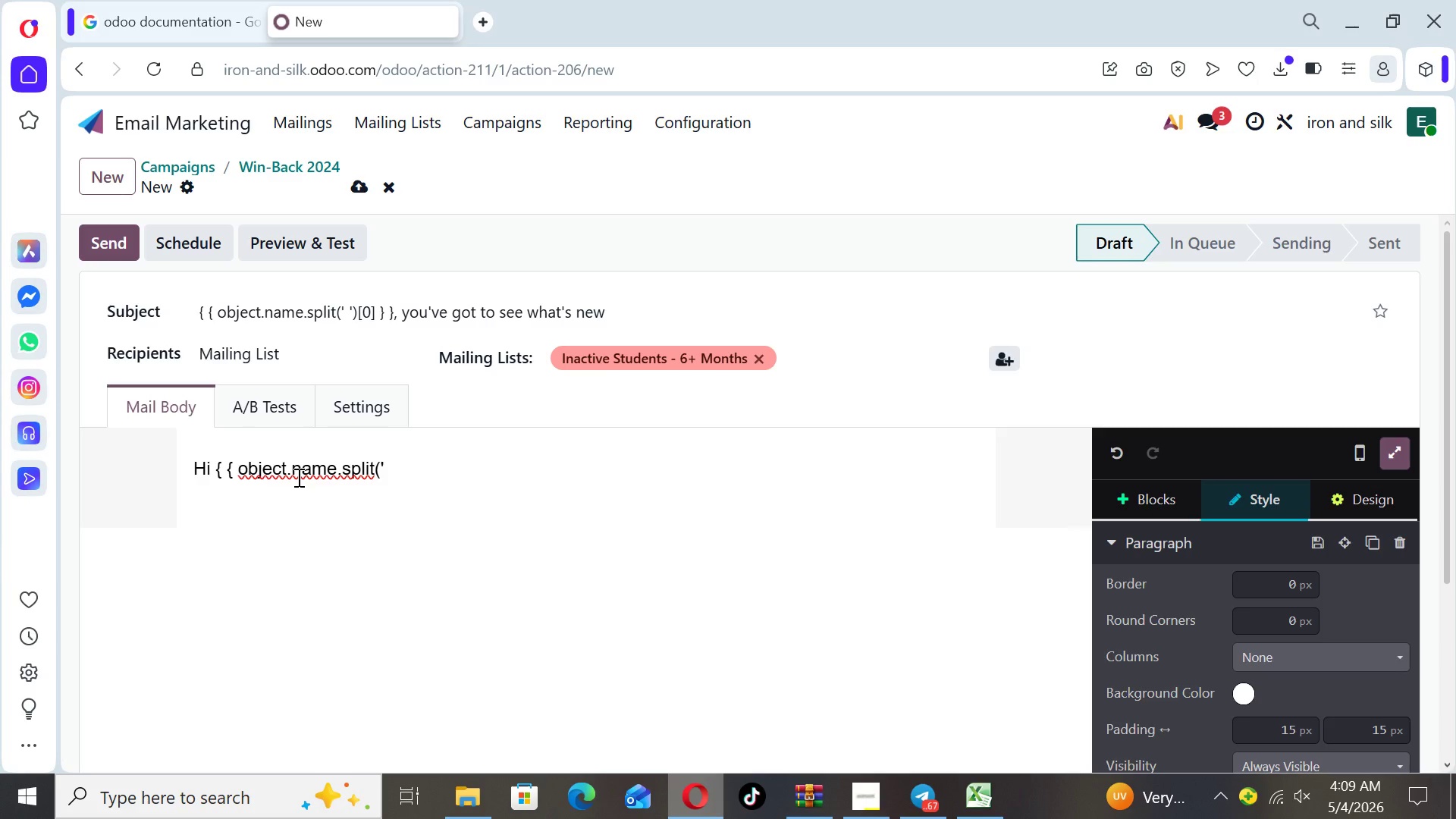 
key(Space)
 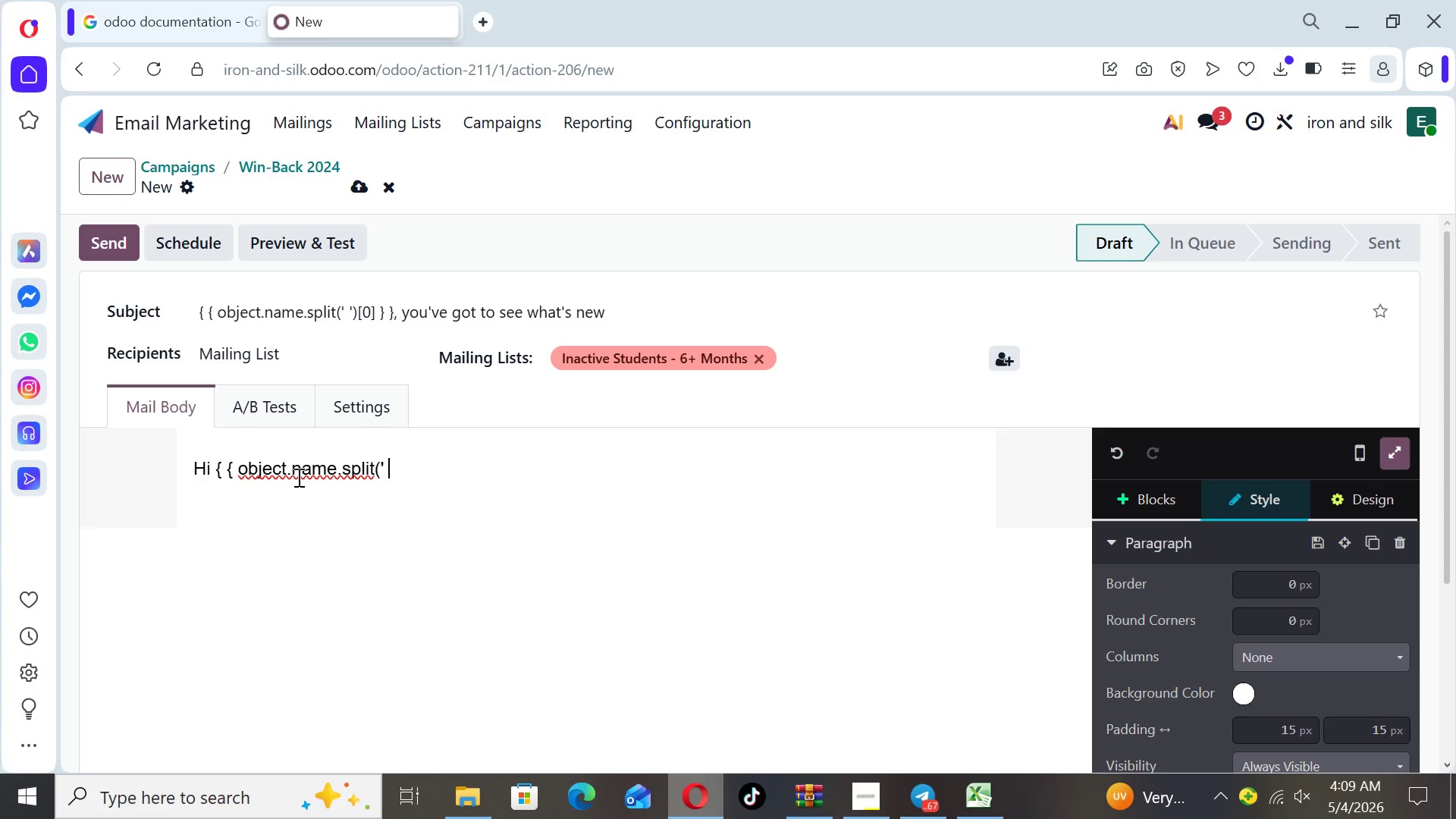 
key(Quote)
 